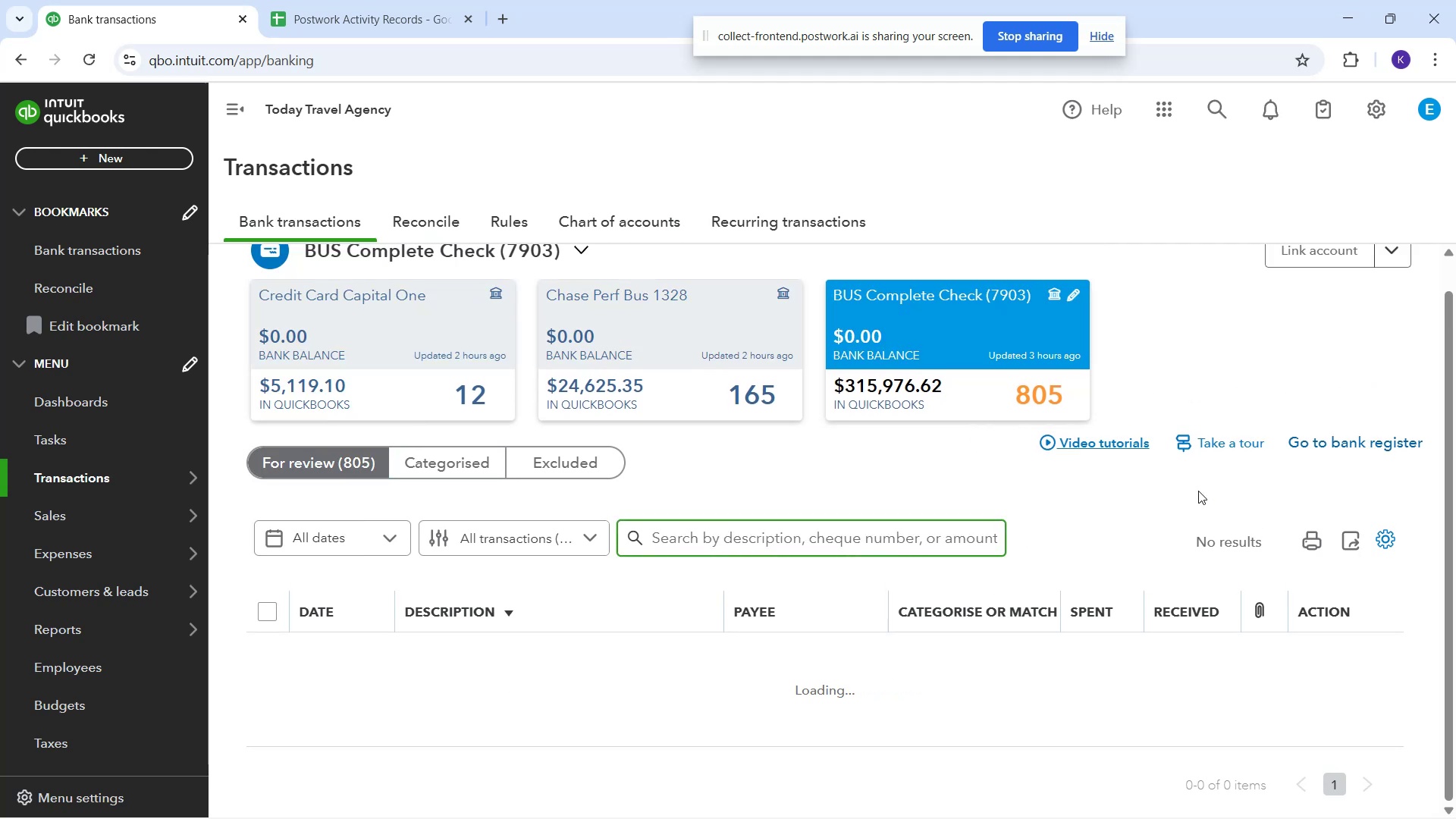 
scroll: coordinate [1068, 554], scroll_direction: down, amount: 15.0
 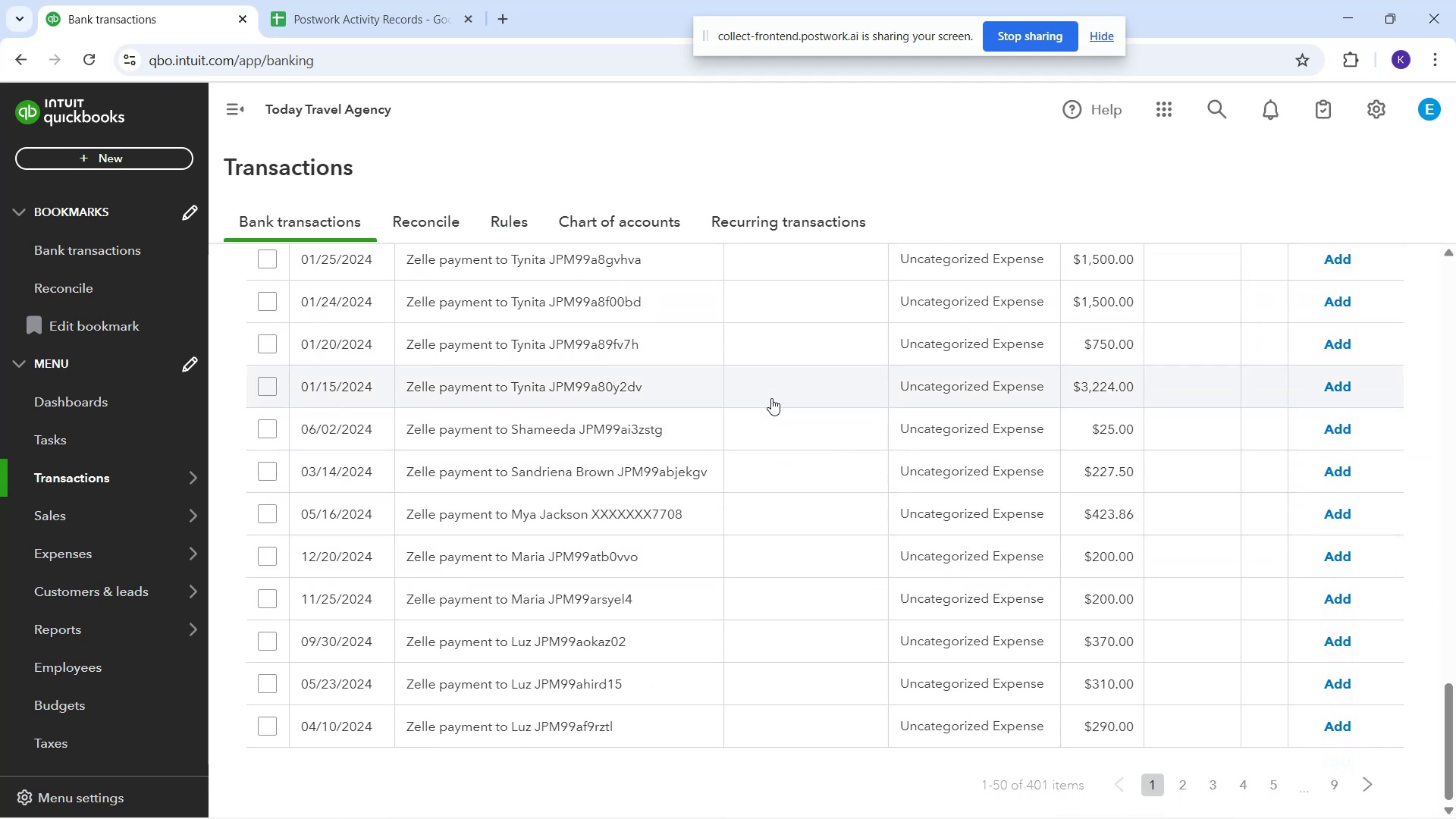 
scroll: coordinate [808, 413], scroll_direction: up, amount: 7.0
 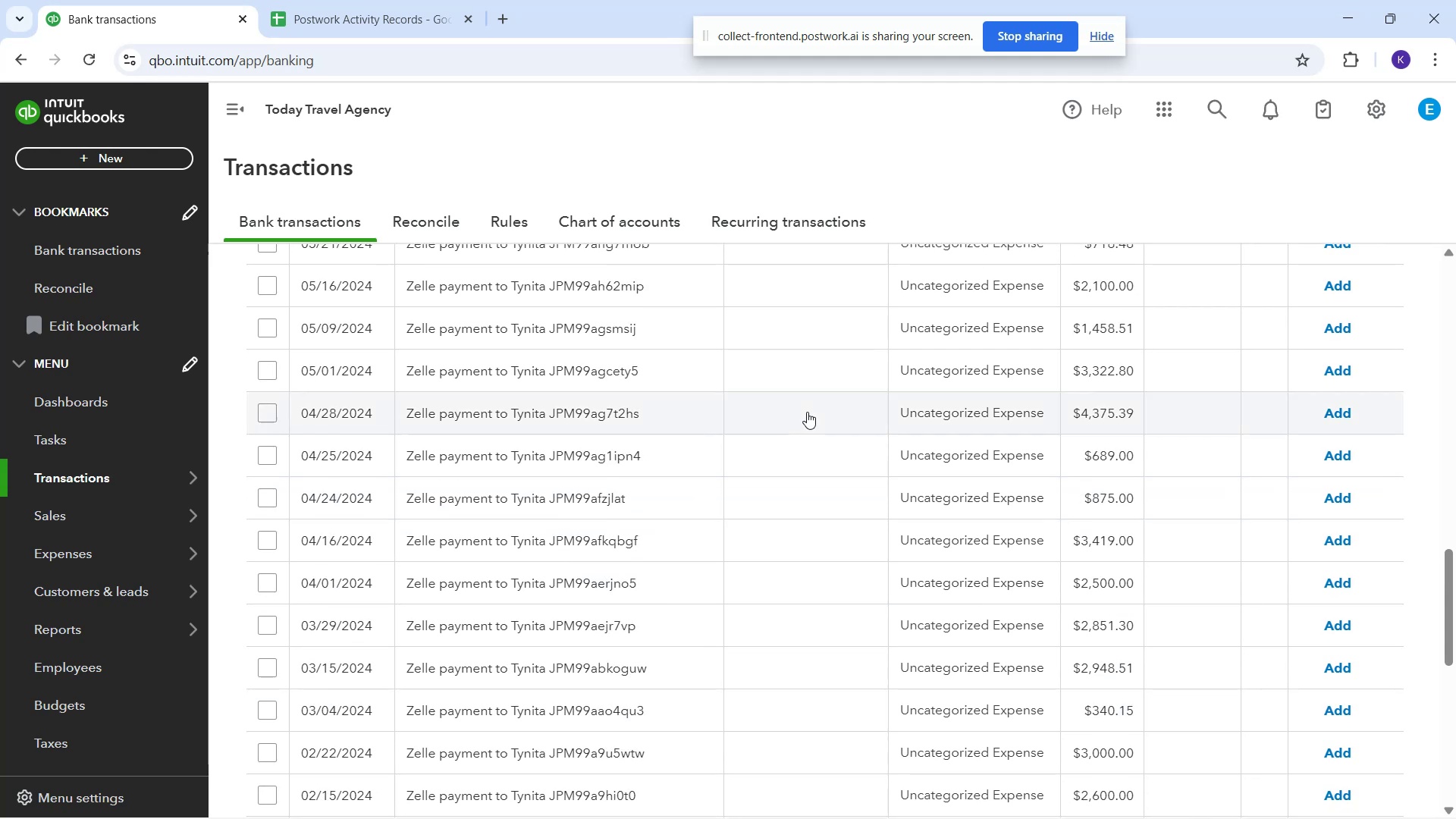 
scroll: coordinate [817, 431], scroll_direction: down, amount: 12.0
 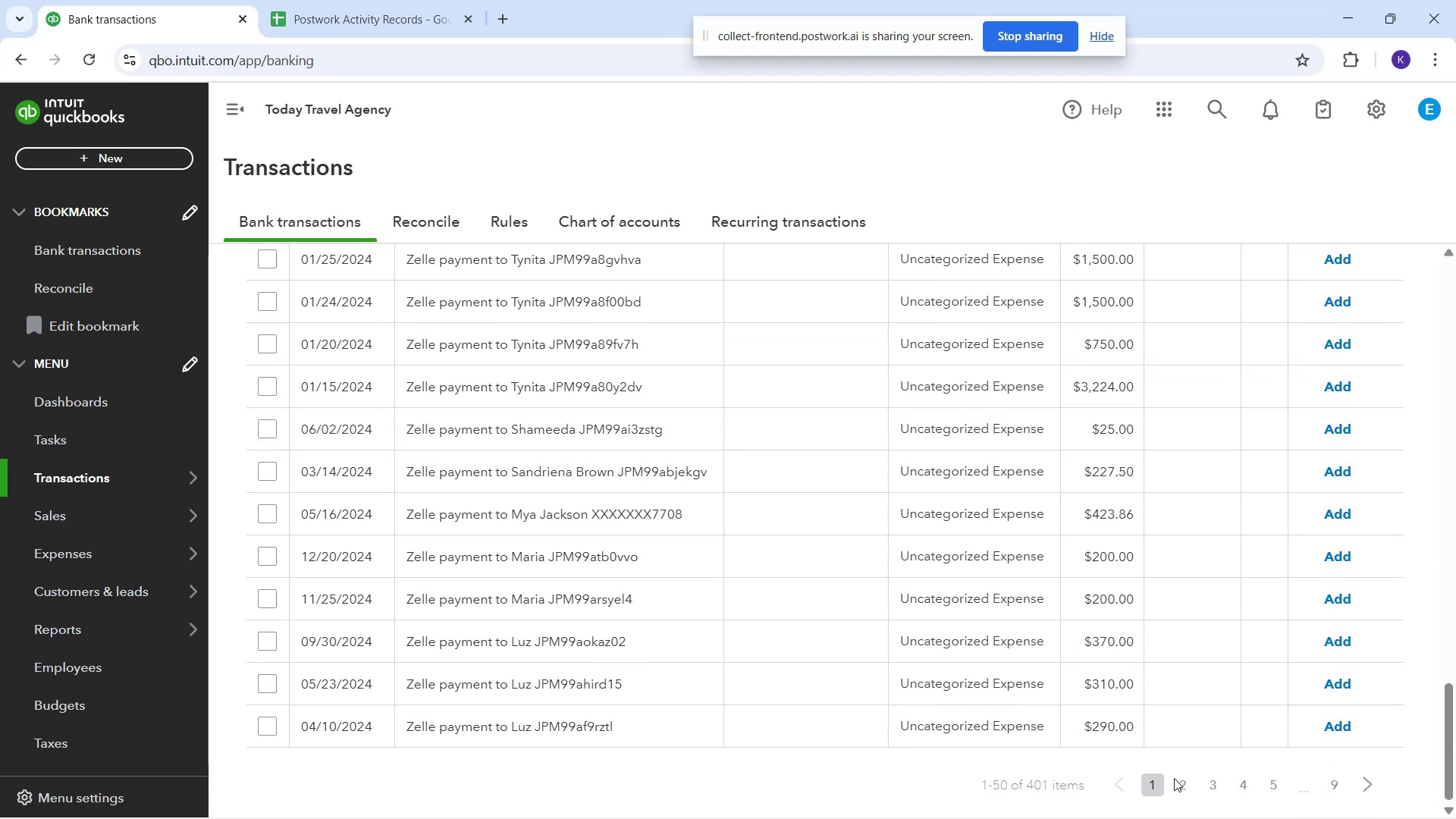 
left_click([1194, 787])
 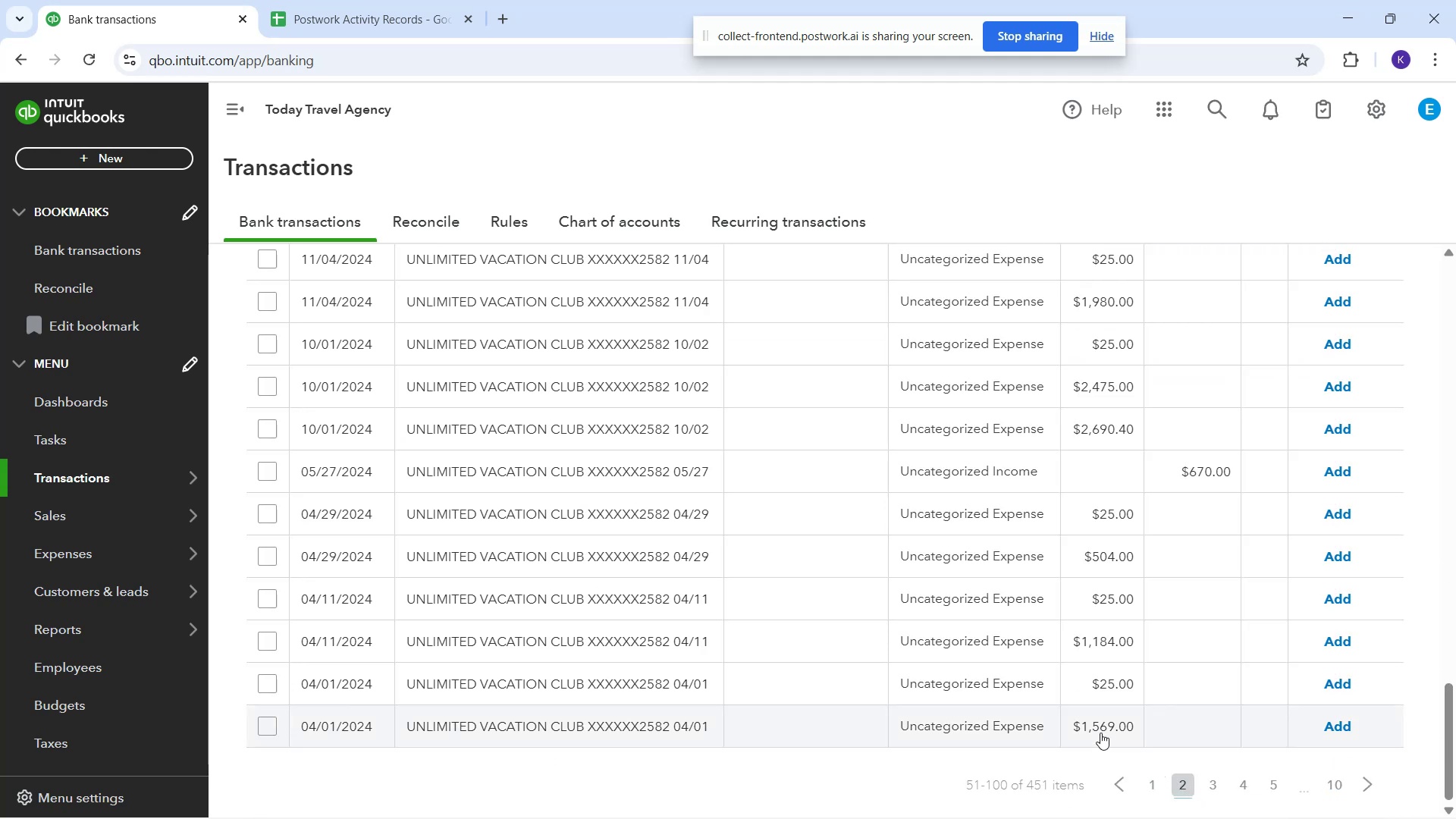 
scroll: coordinate [905, 723], scroll_direction: up, amount: 19.0
 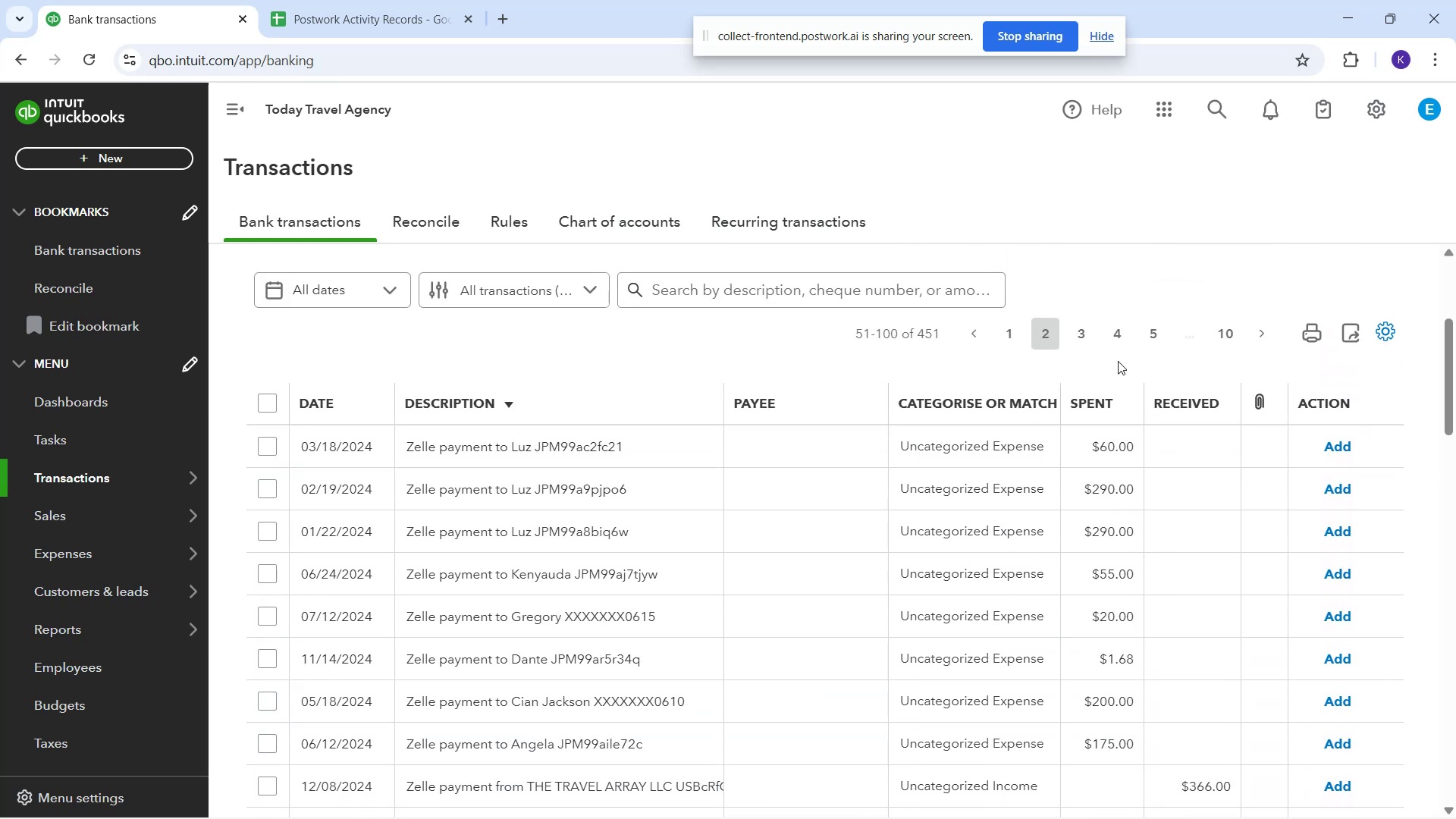 
left_click([1081, 333])
 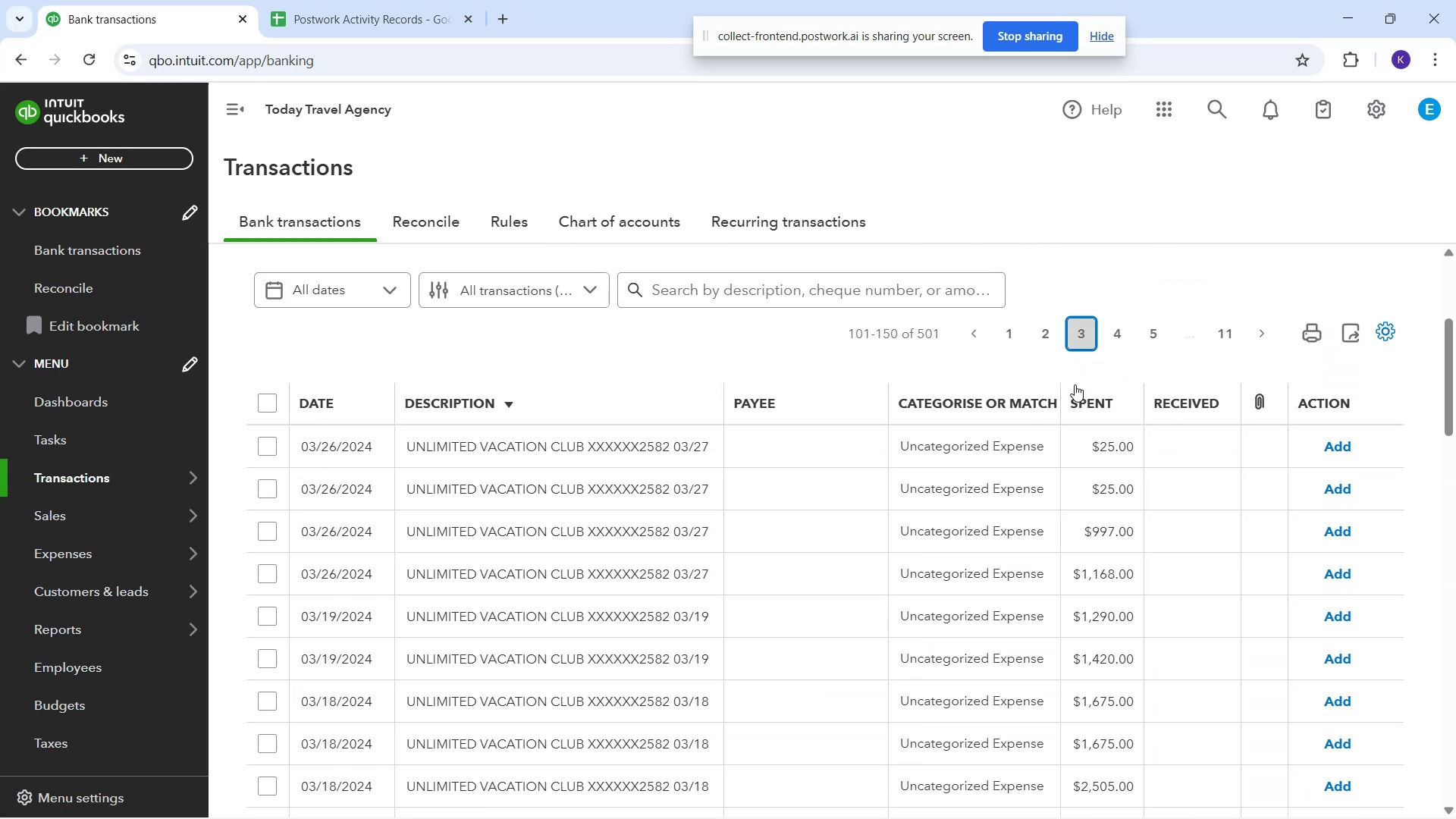 
scroll: coordinate [989, 483], scroll_direction: down, amount: 16.0
 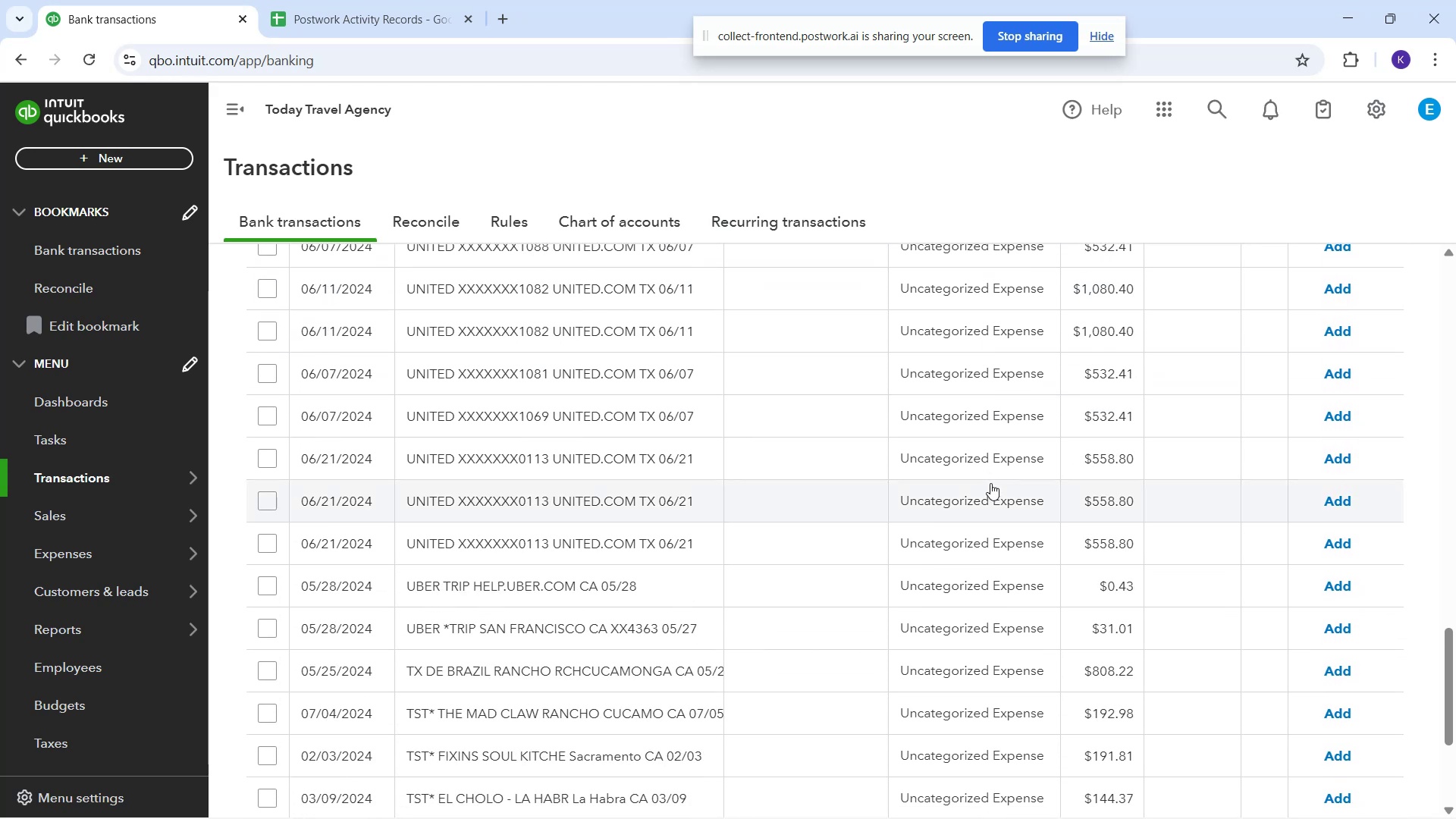 
scroll: coordinate [978, 485], scroll_direction: up, amount: 5.0
 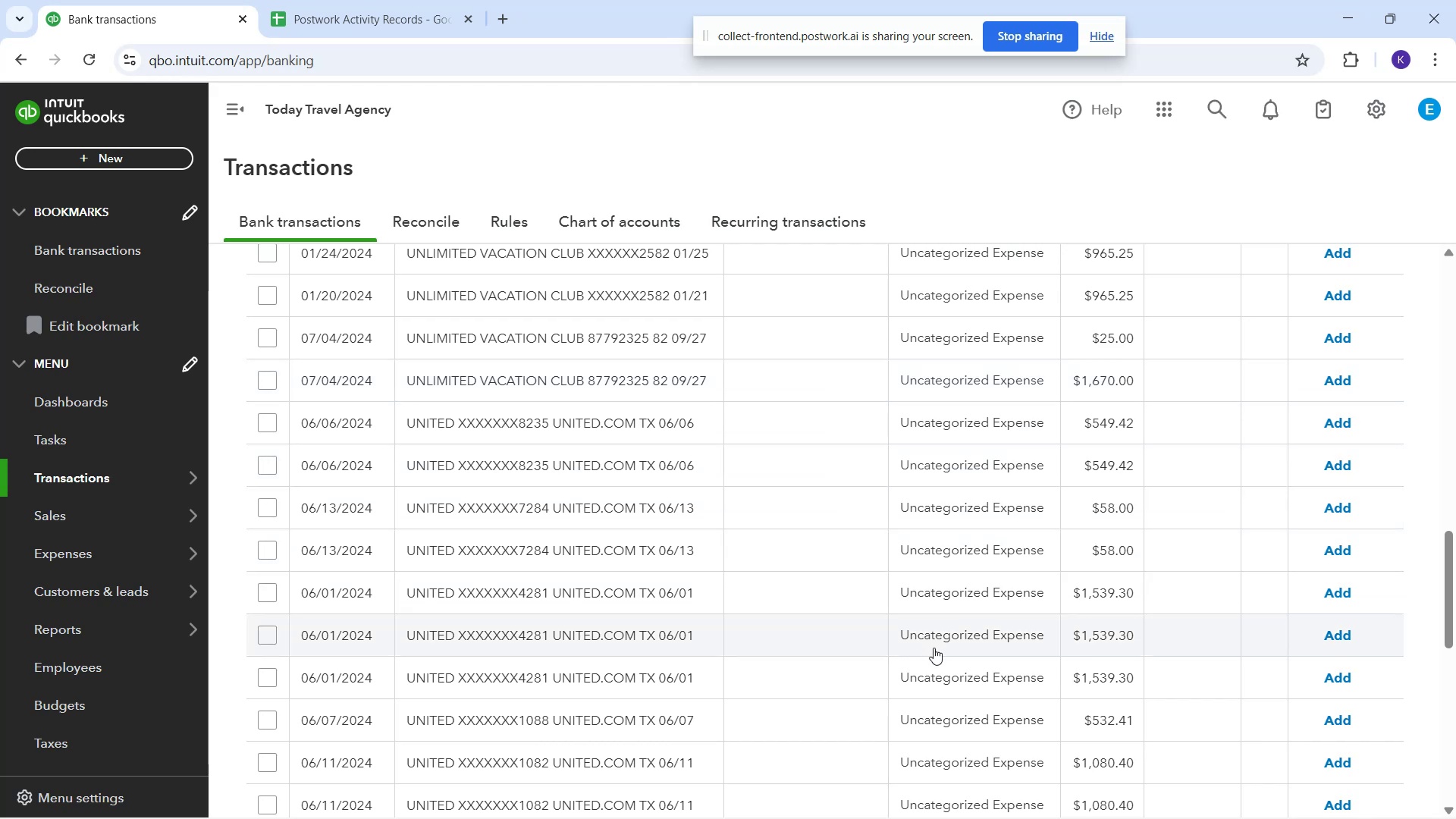 
wait(15.66)
 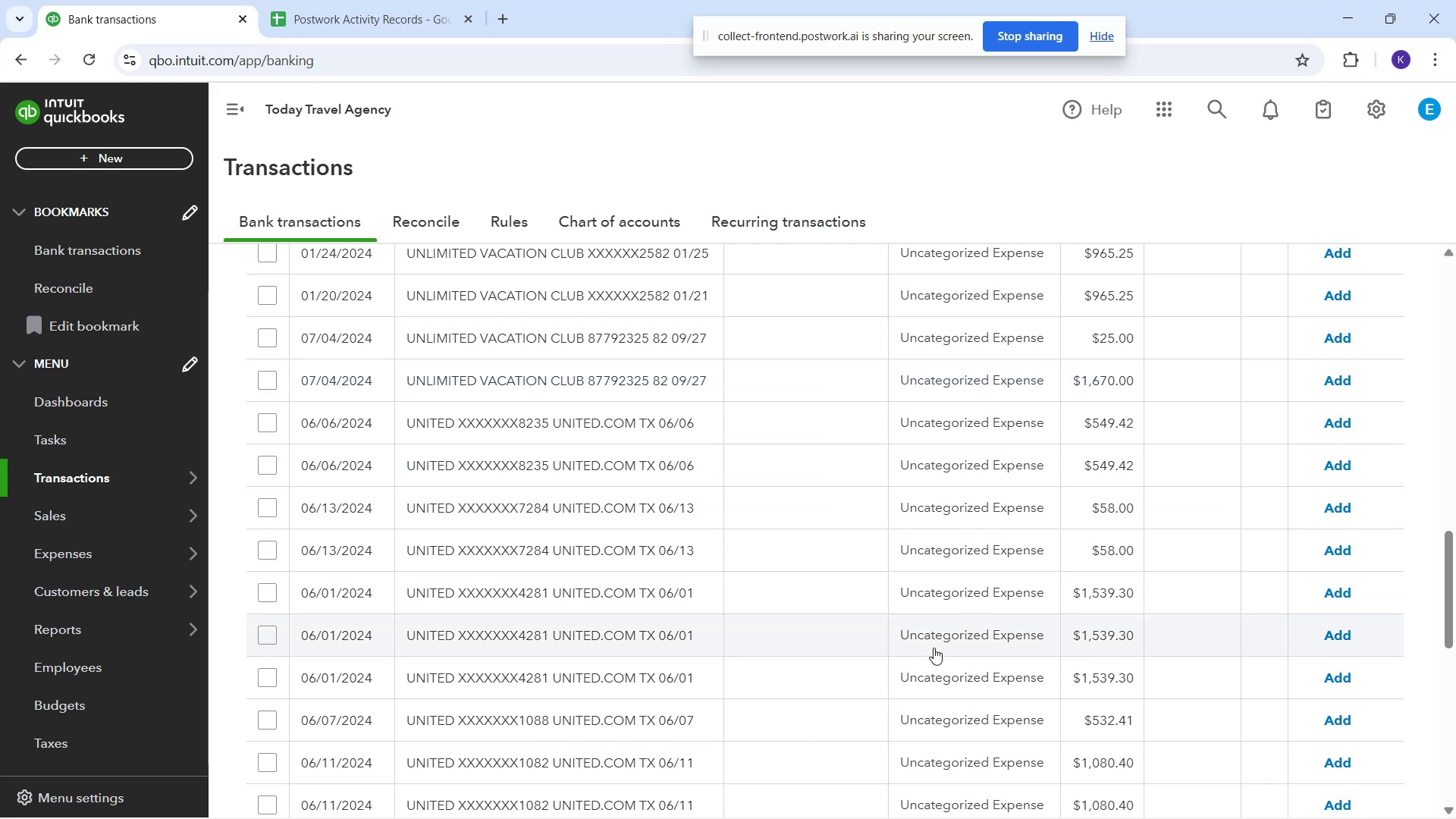 
scroll: coordinate [535, 471], scroll_direction: up, amount: 16.0
 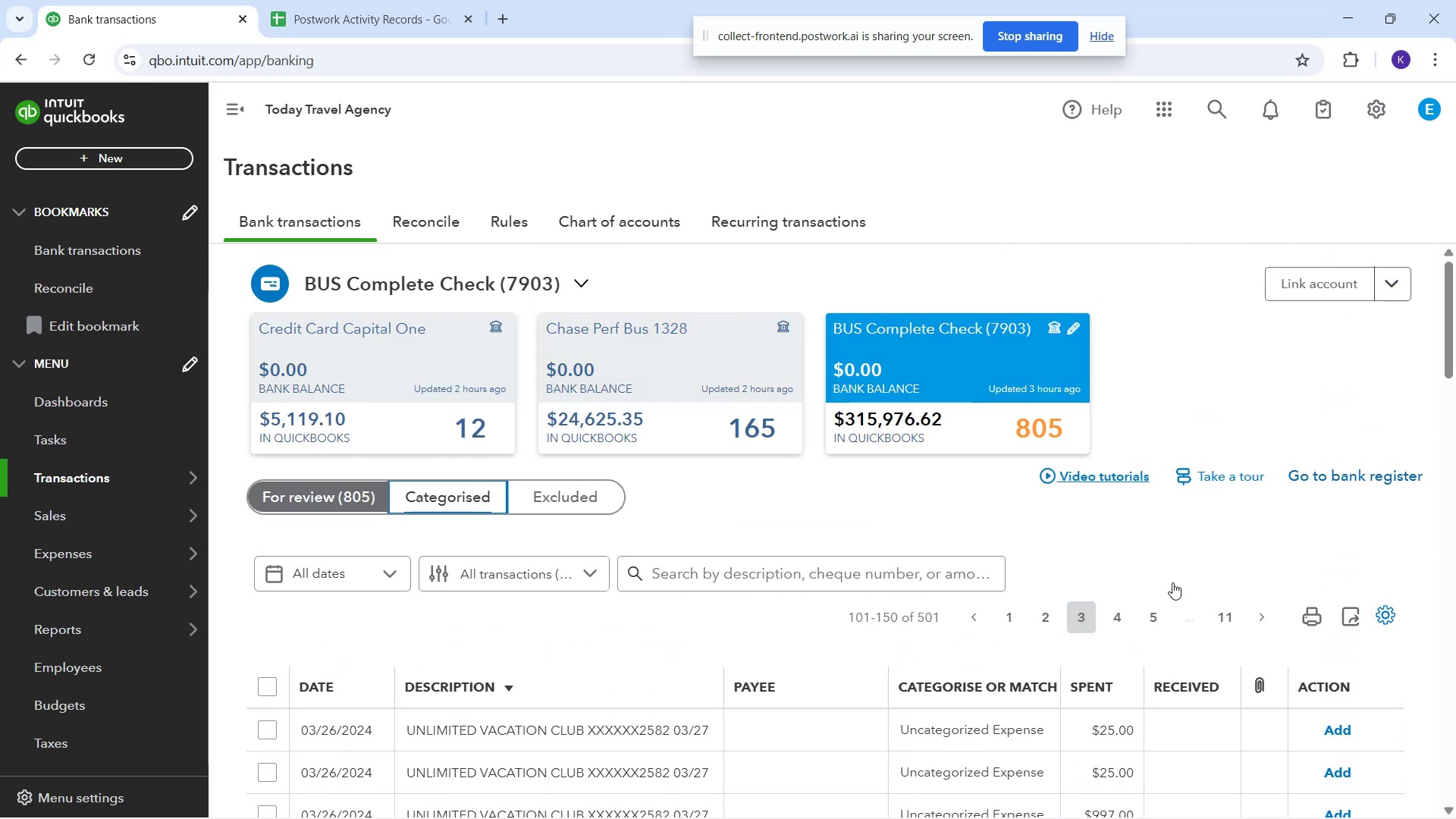 
scroll: coordinate [926, 570], scroll_direction: down, amount: 6.0
 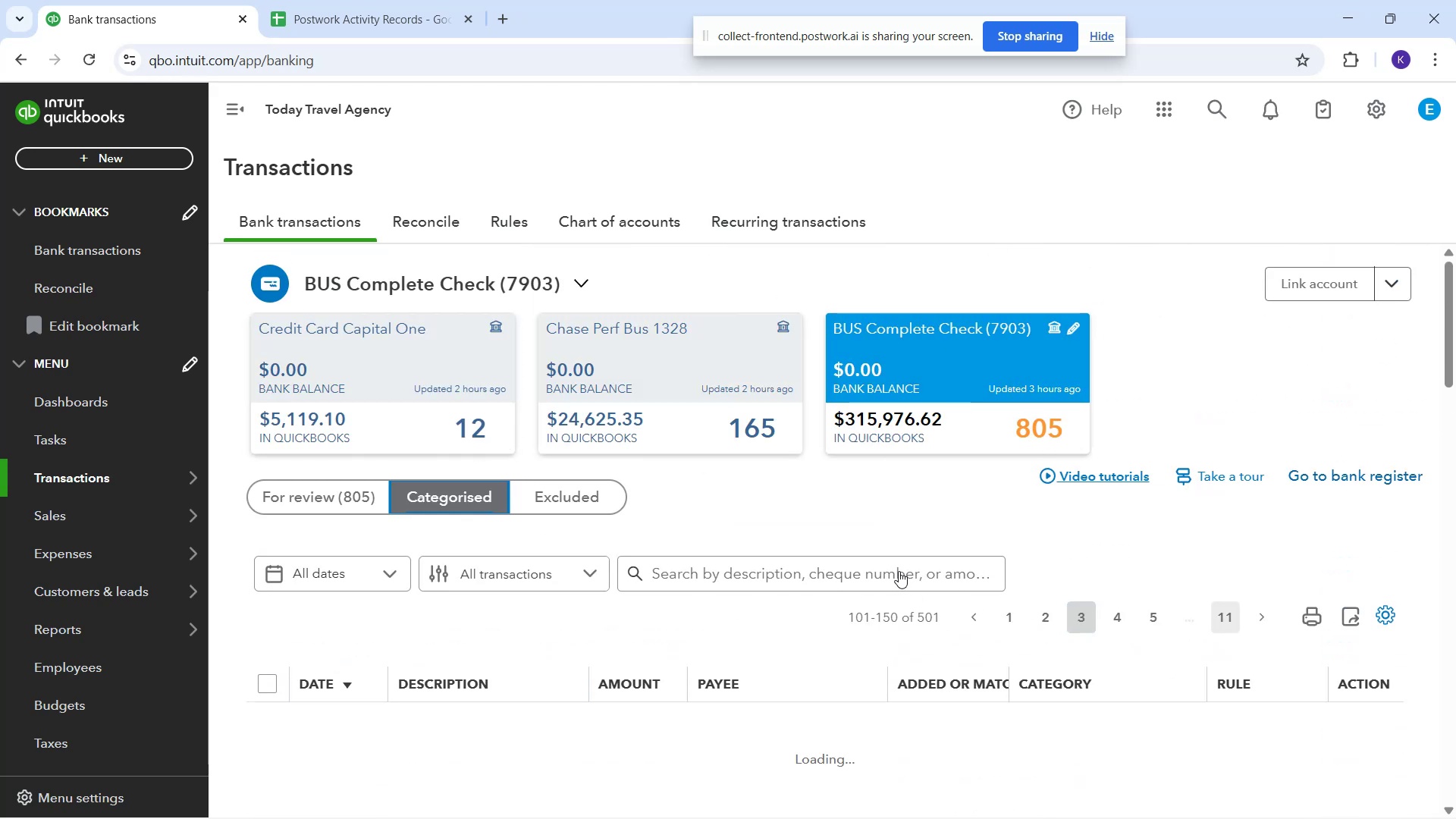 
left_click([899, 571])
 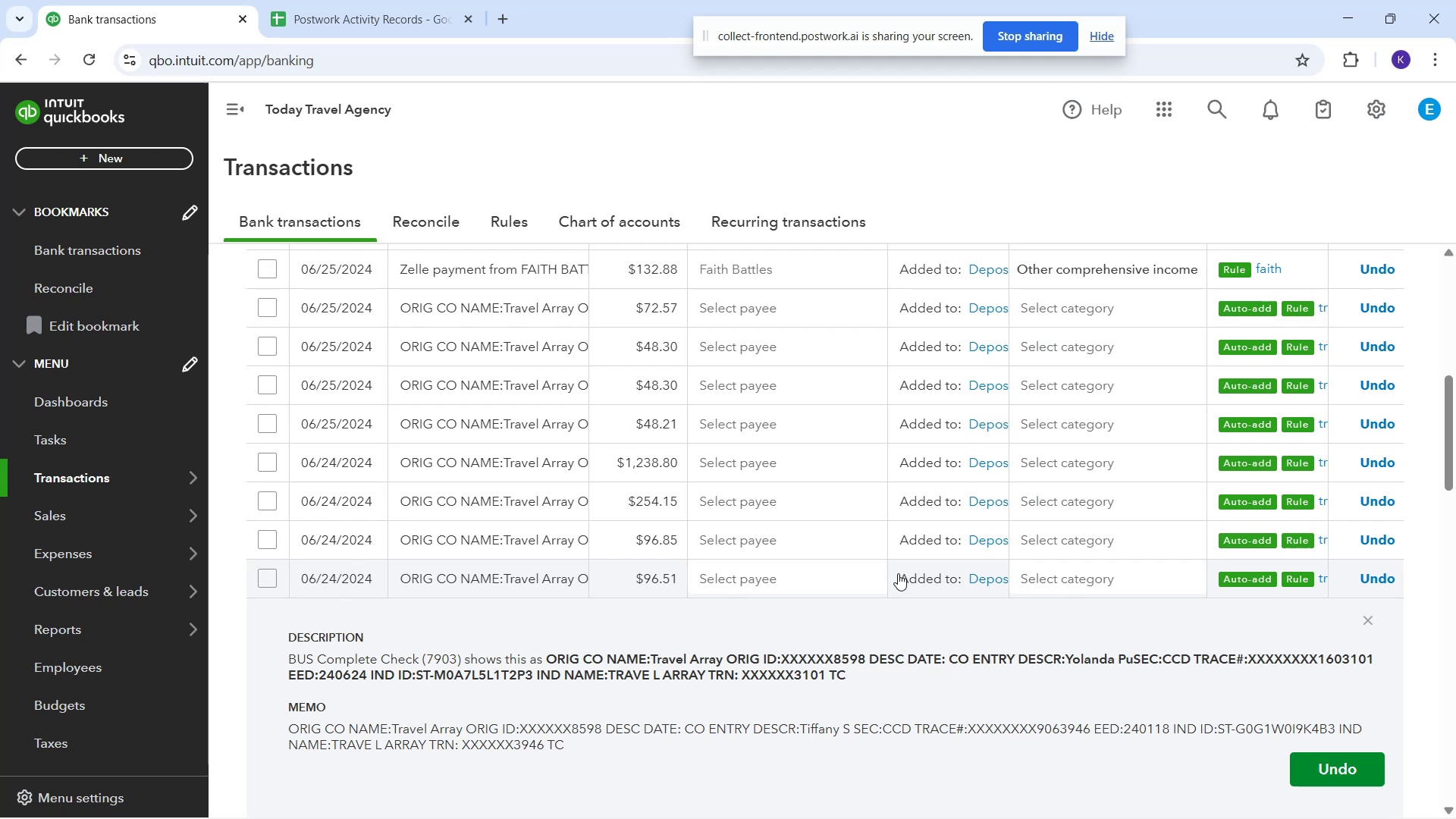 
scroll: coordinate [755, 474], scroll_direction: up, amount: 10.0
 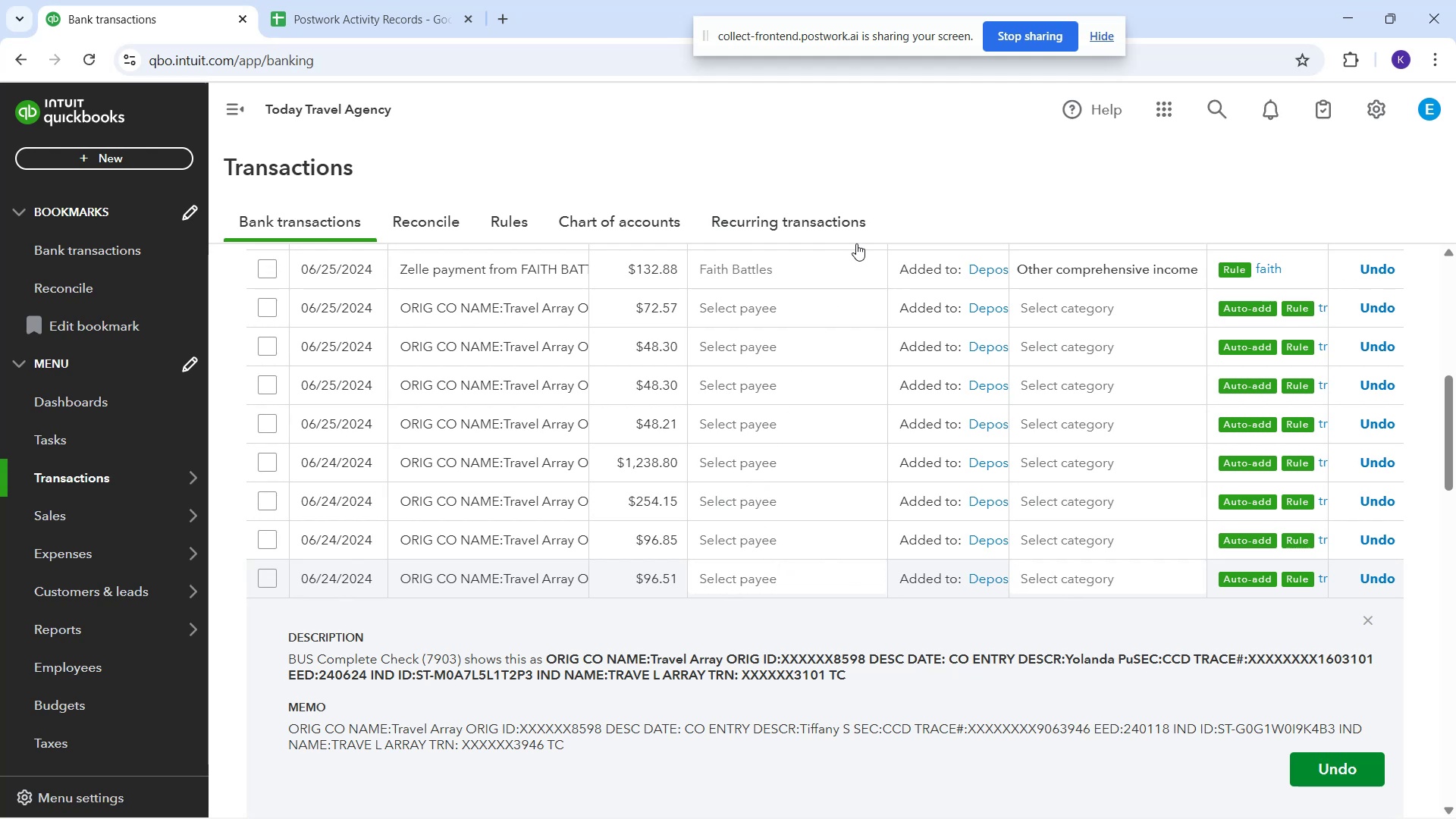 
left_click_drag(start_coordinate=[902, 212], to_coordinate=[906, 212])
 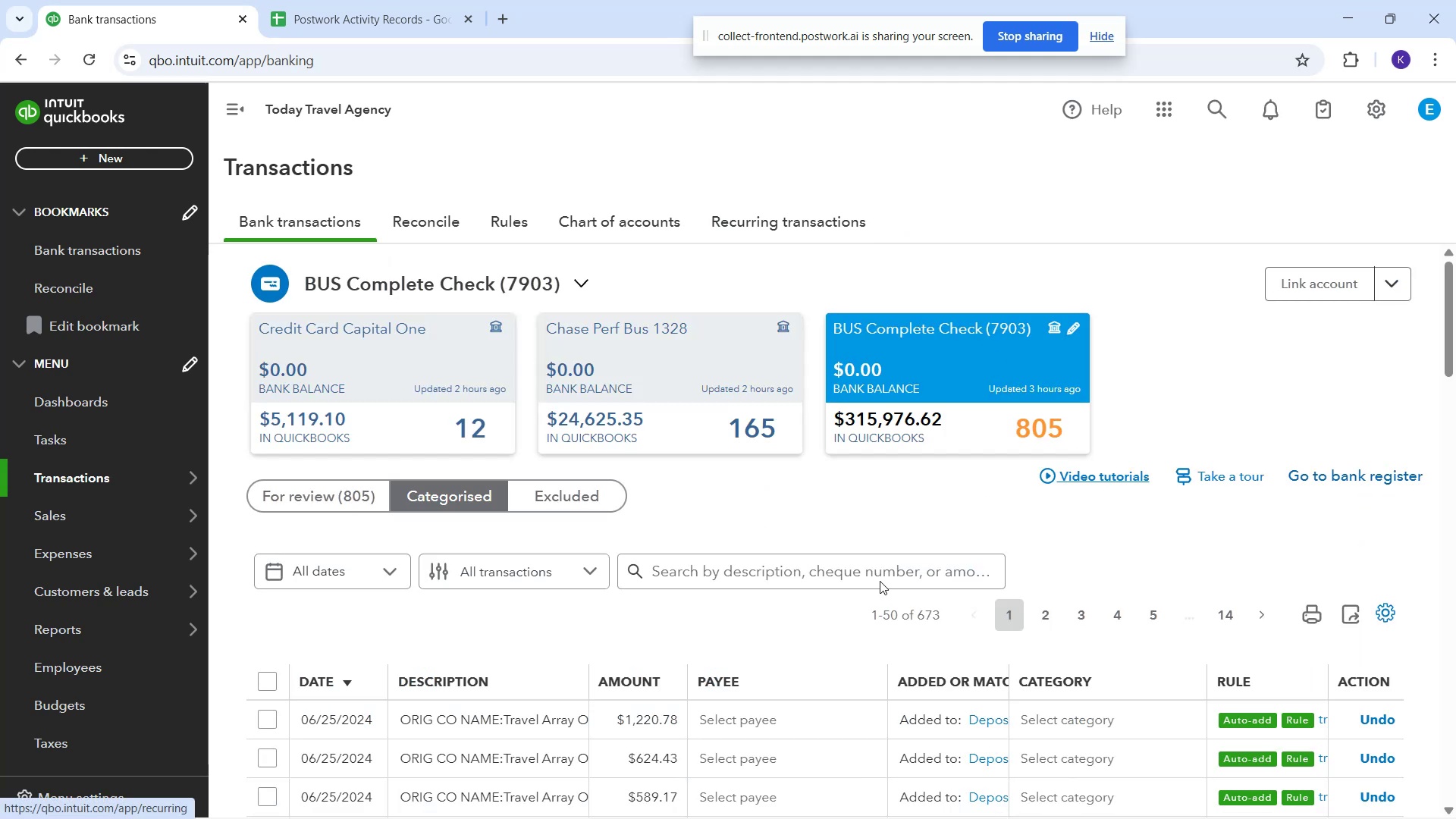 
left_click([866, 573])
 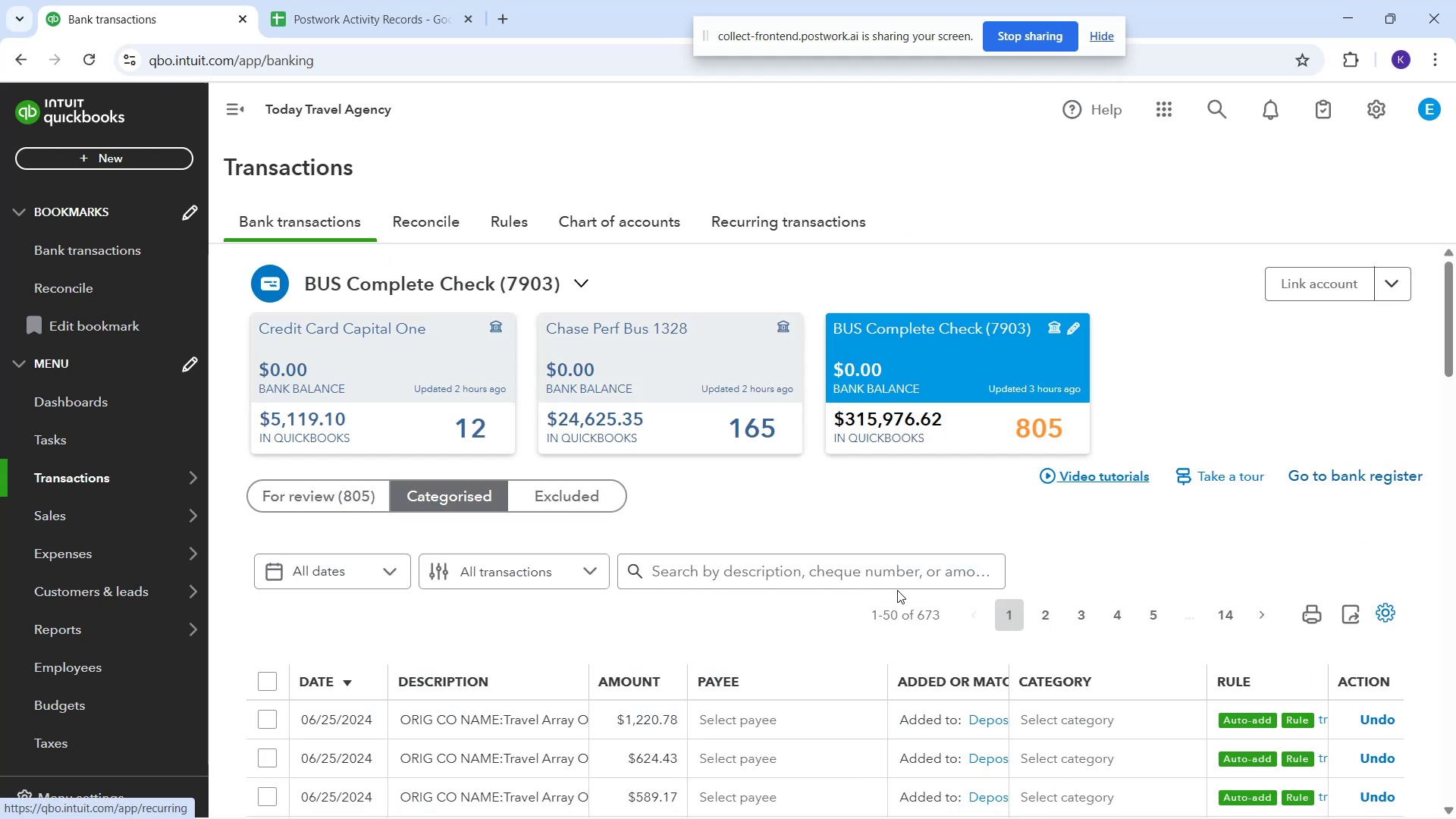 
left_click([877, 576])
 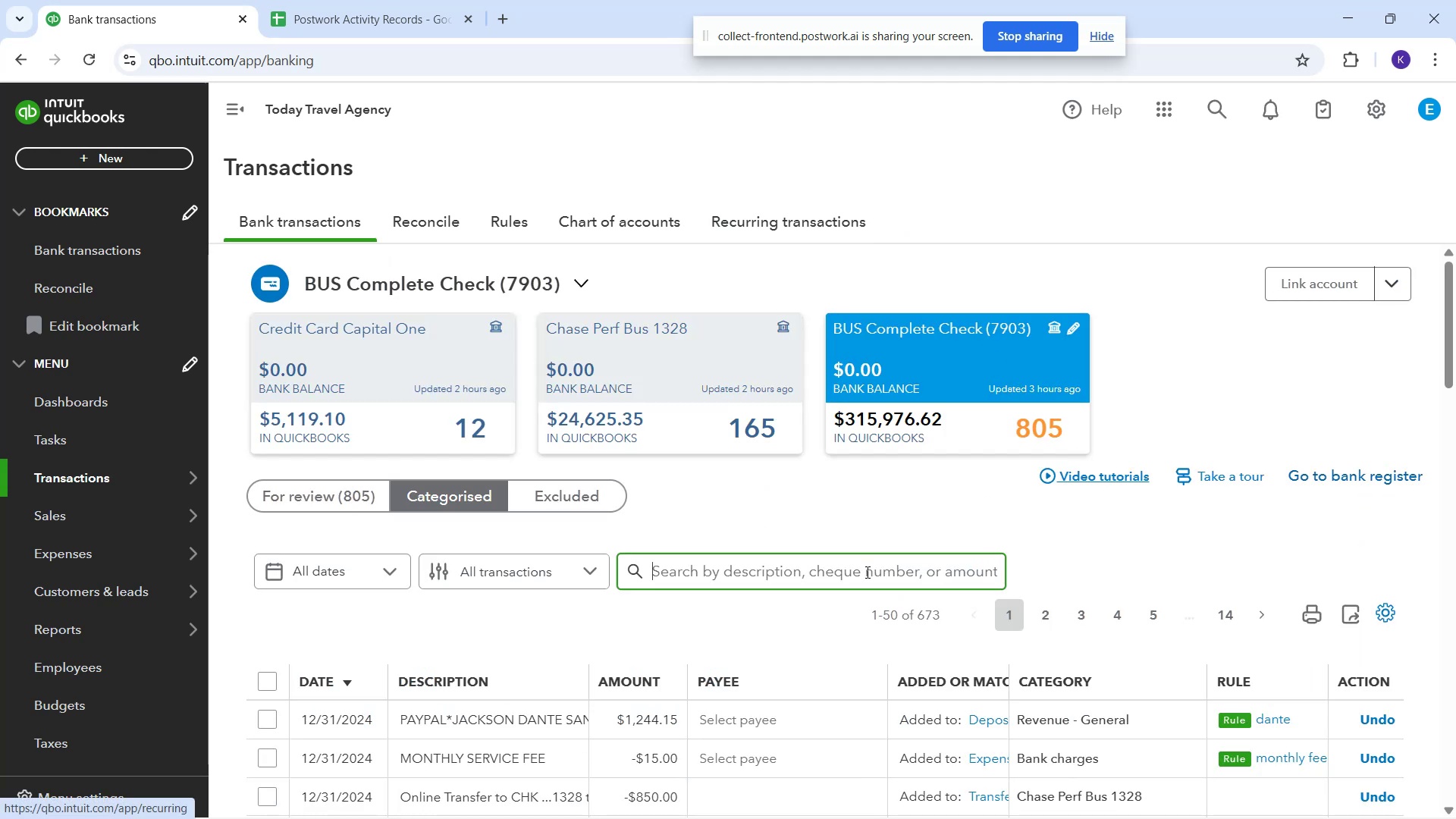 
type(upwork)
 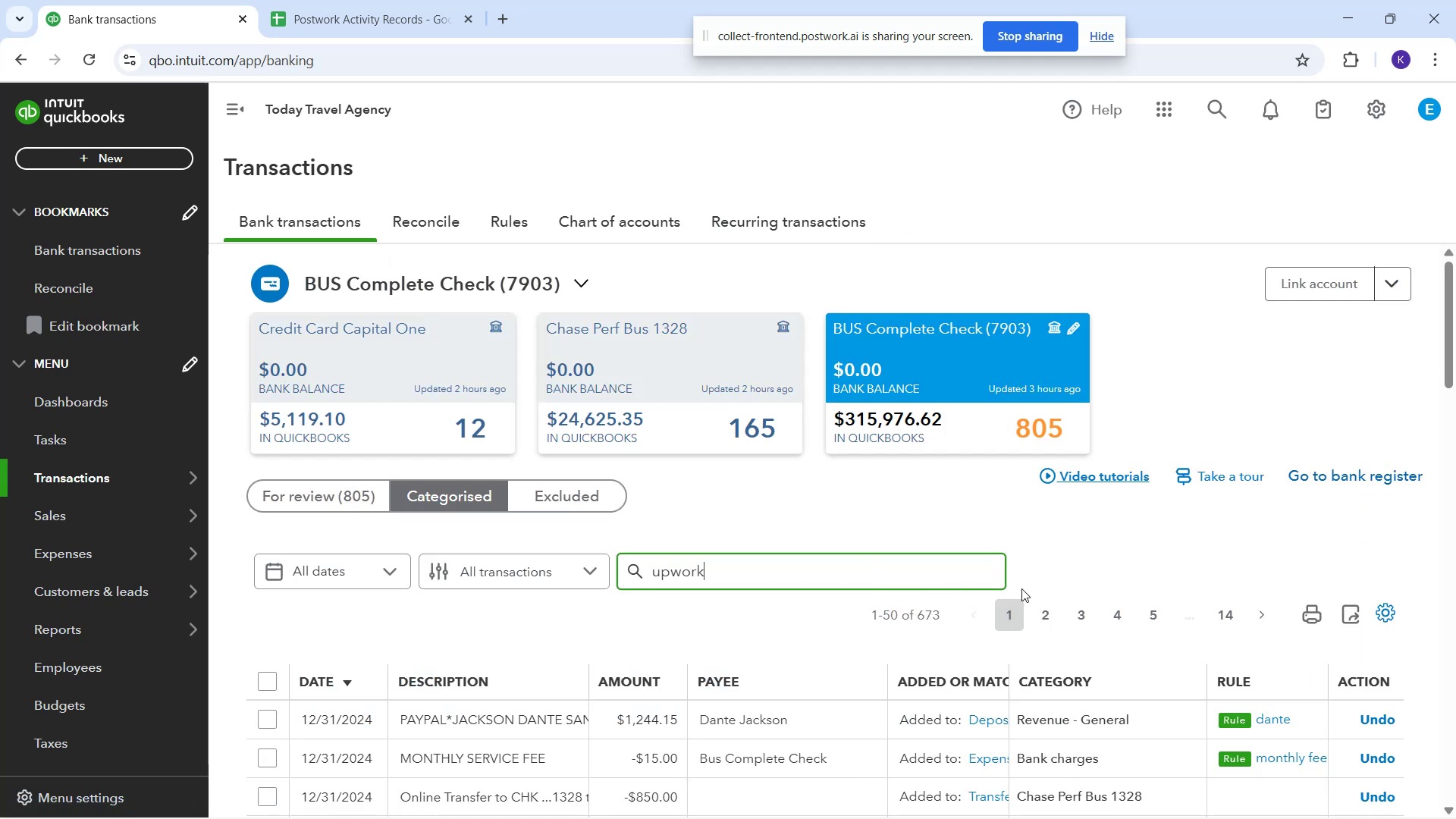 
key(Enter)
 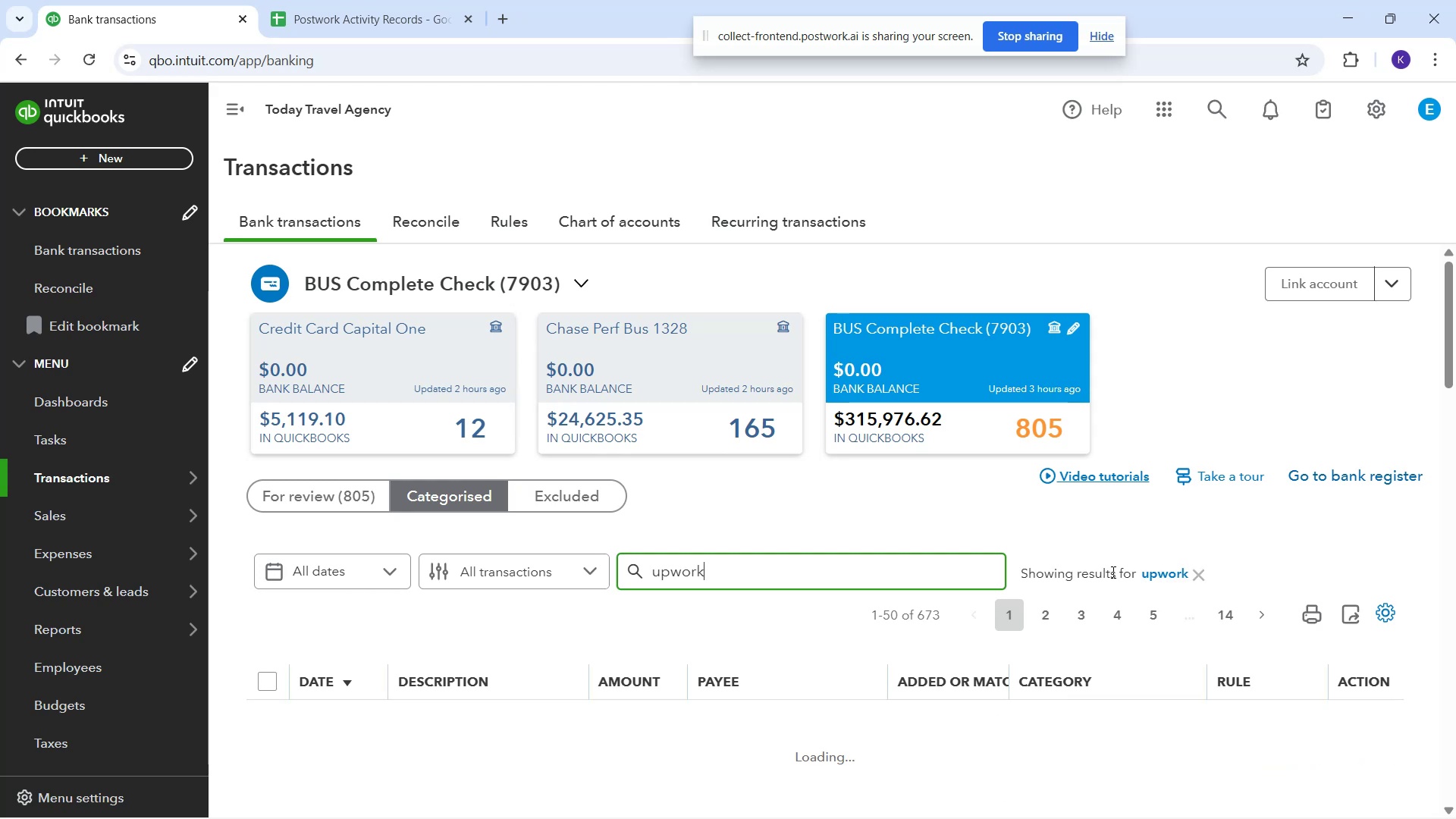 
scroll: coordinate [1157, 528], scroll_direction: down, amount: 7.0
 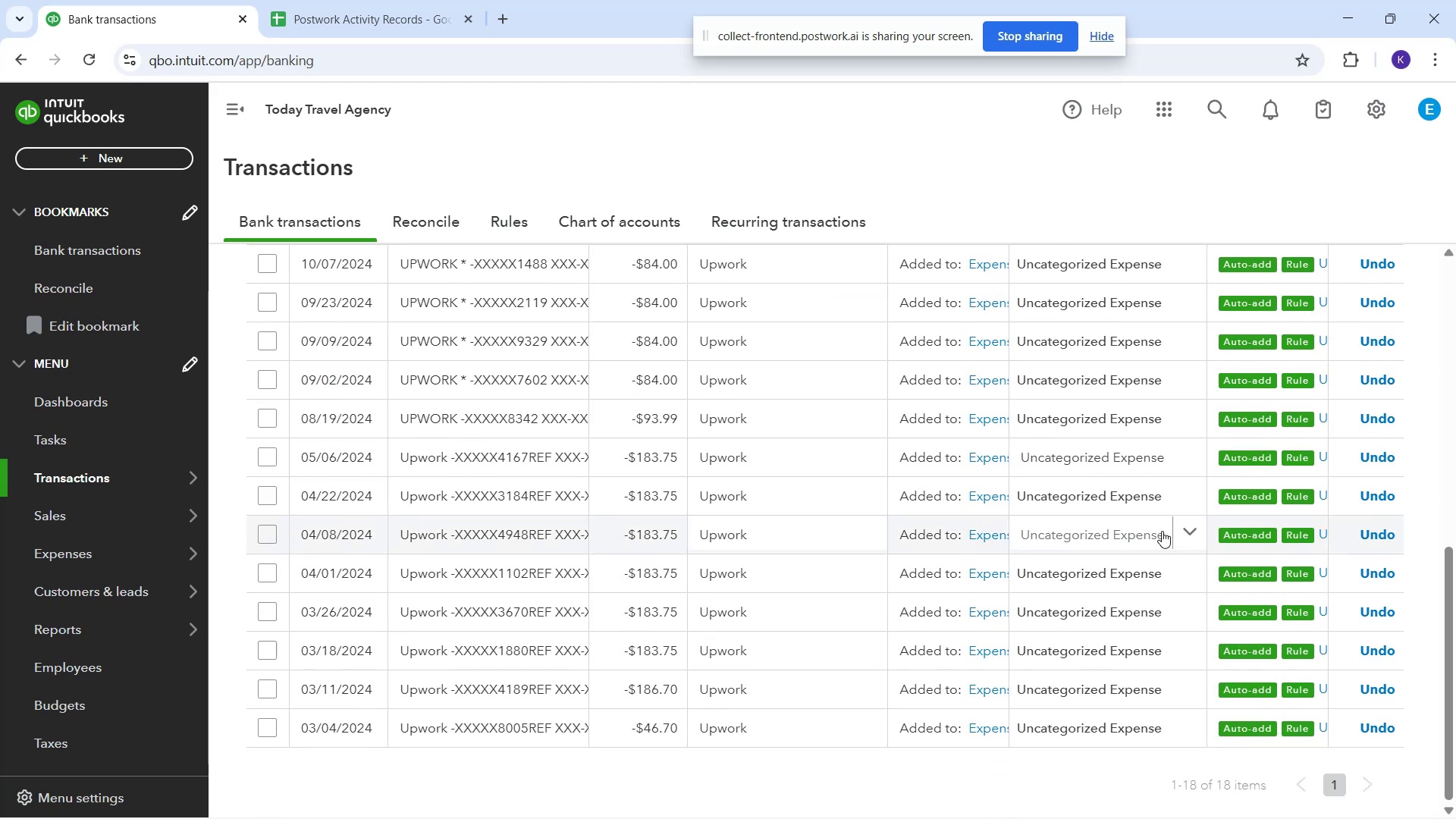 
scroll: coordinate [1173, 537], scroll_direction: up, amount: 6.0
 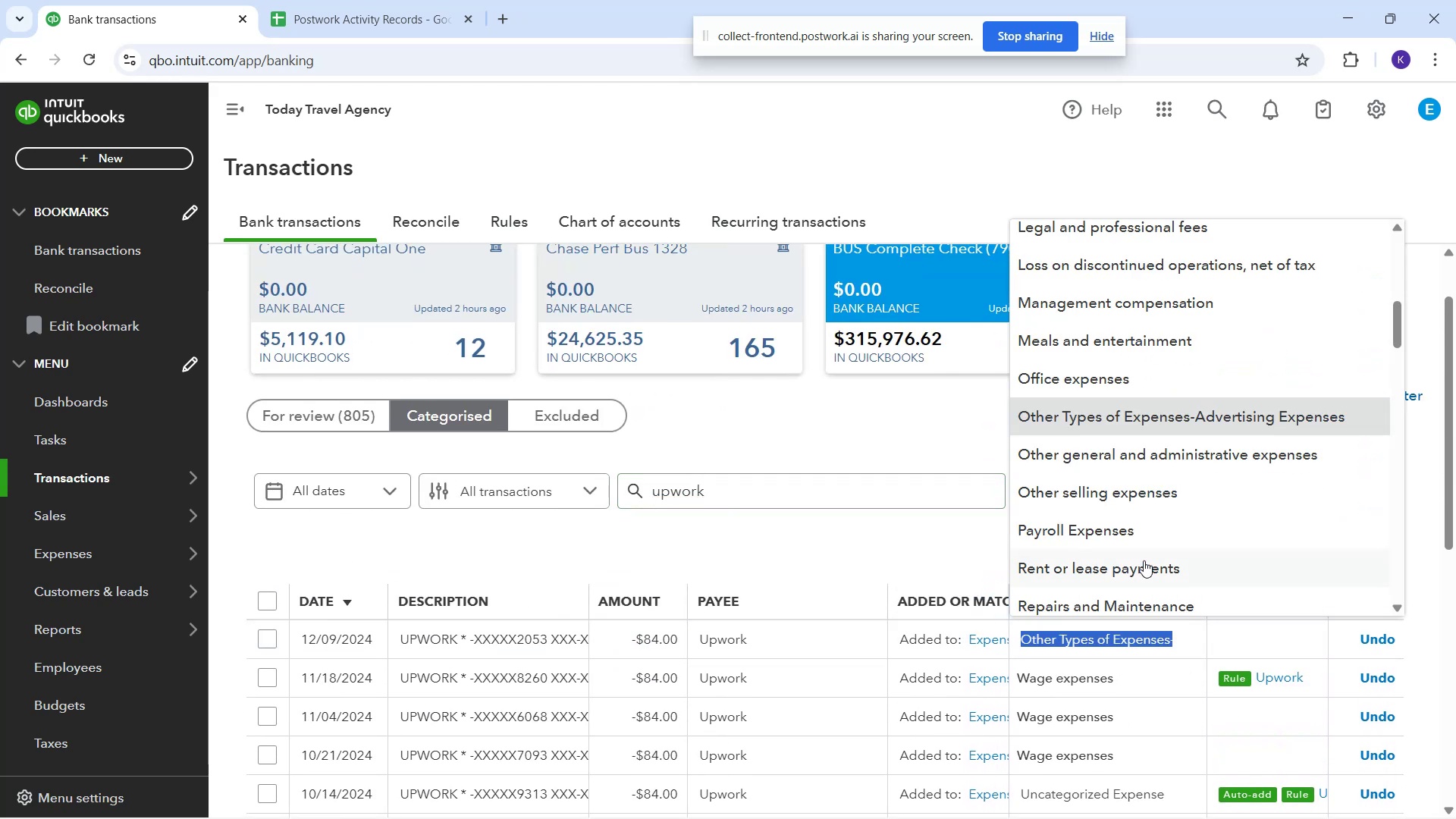 
type(inde)
 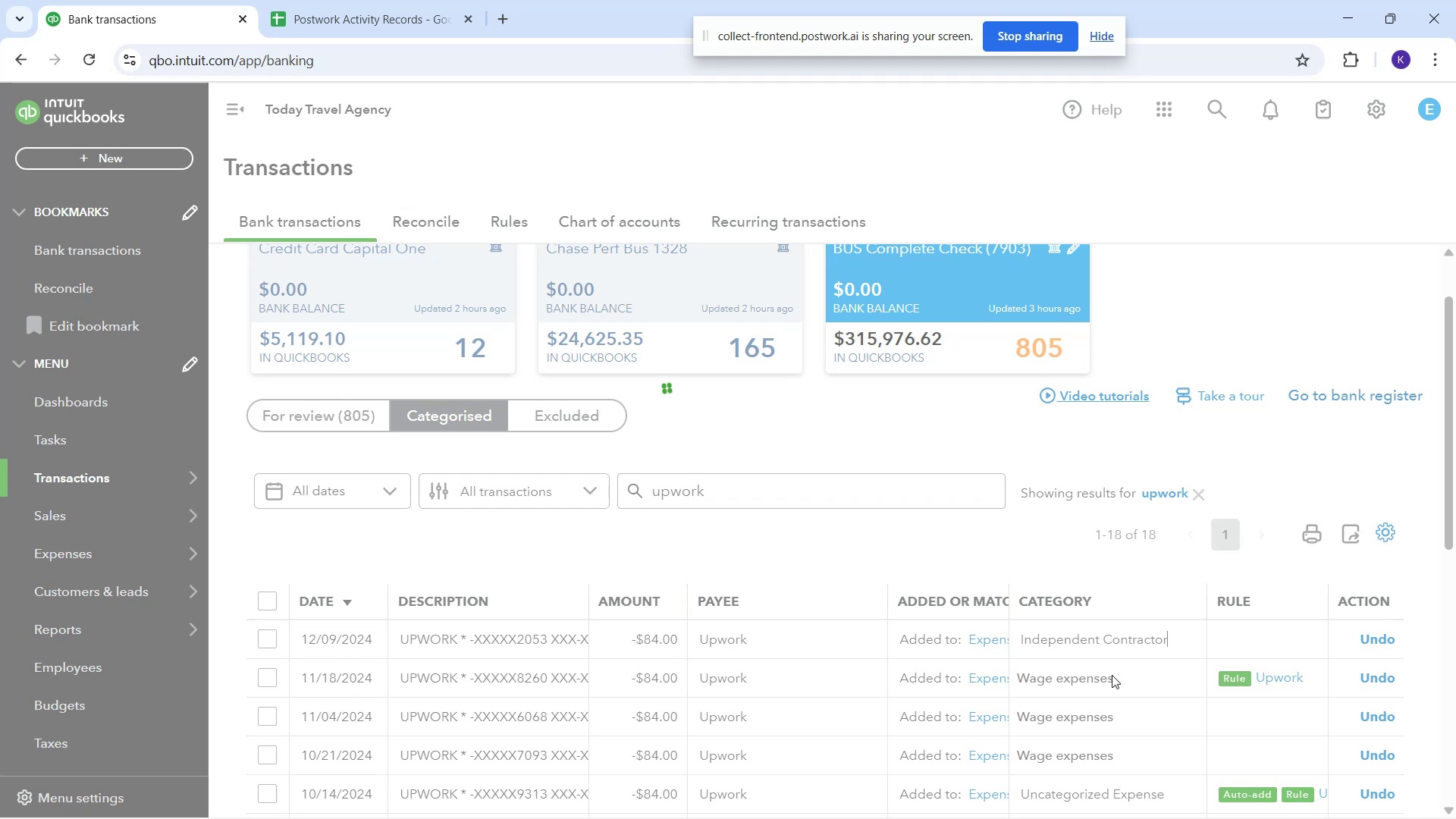 
left_click([1114, 680])
 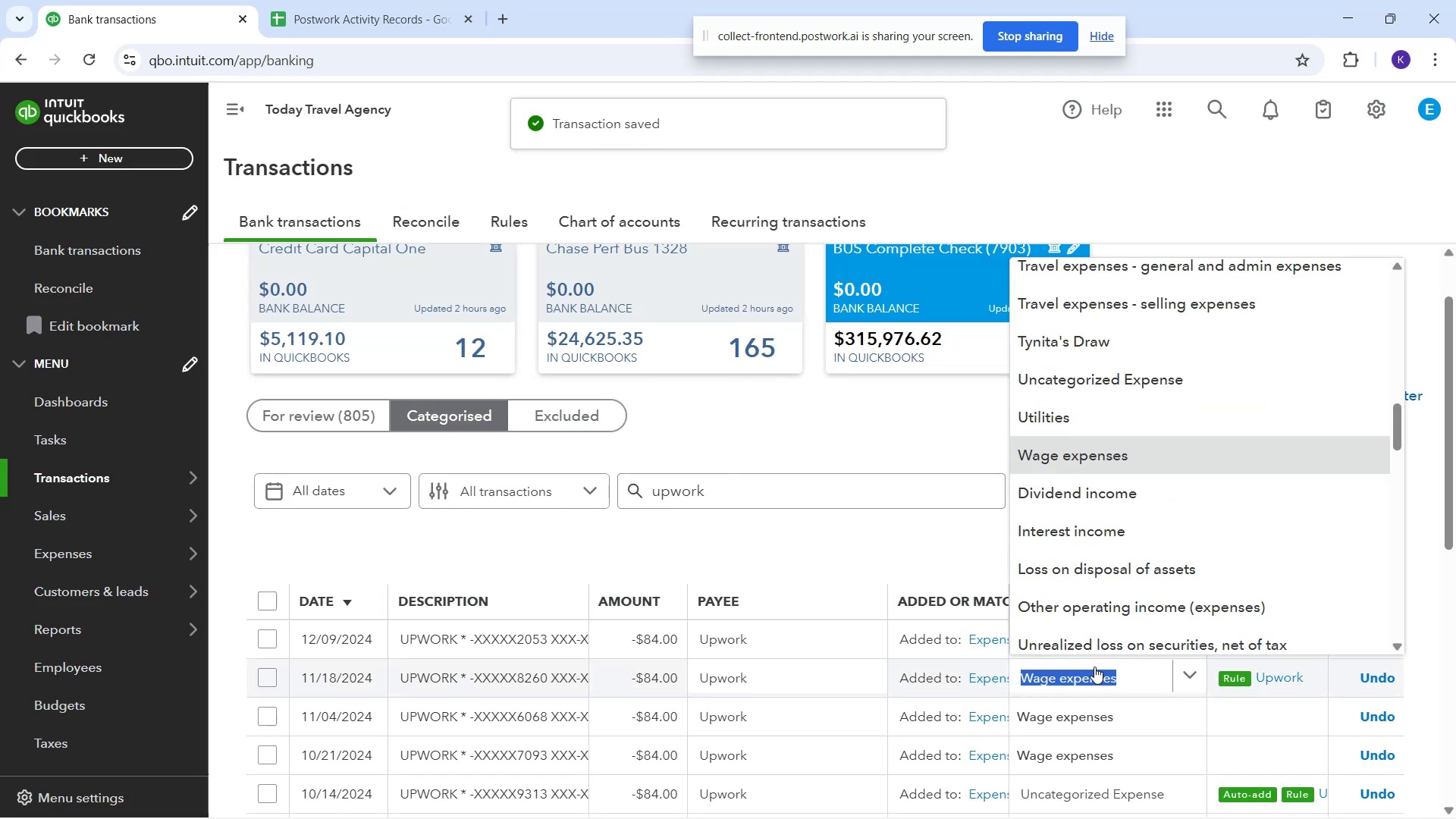 
type(inde)
 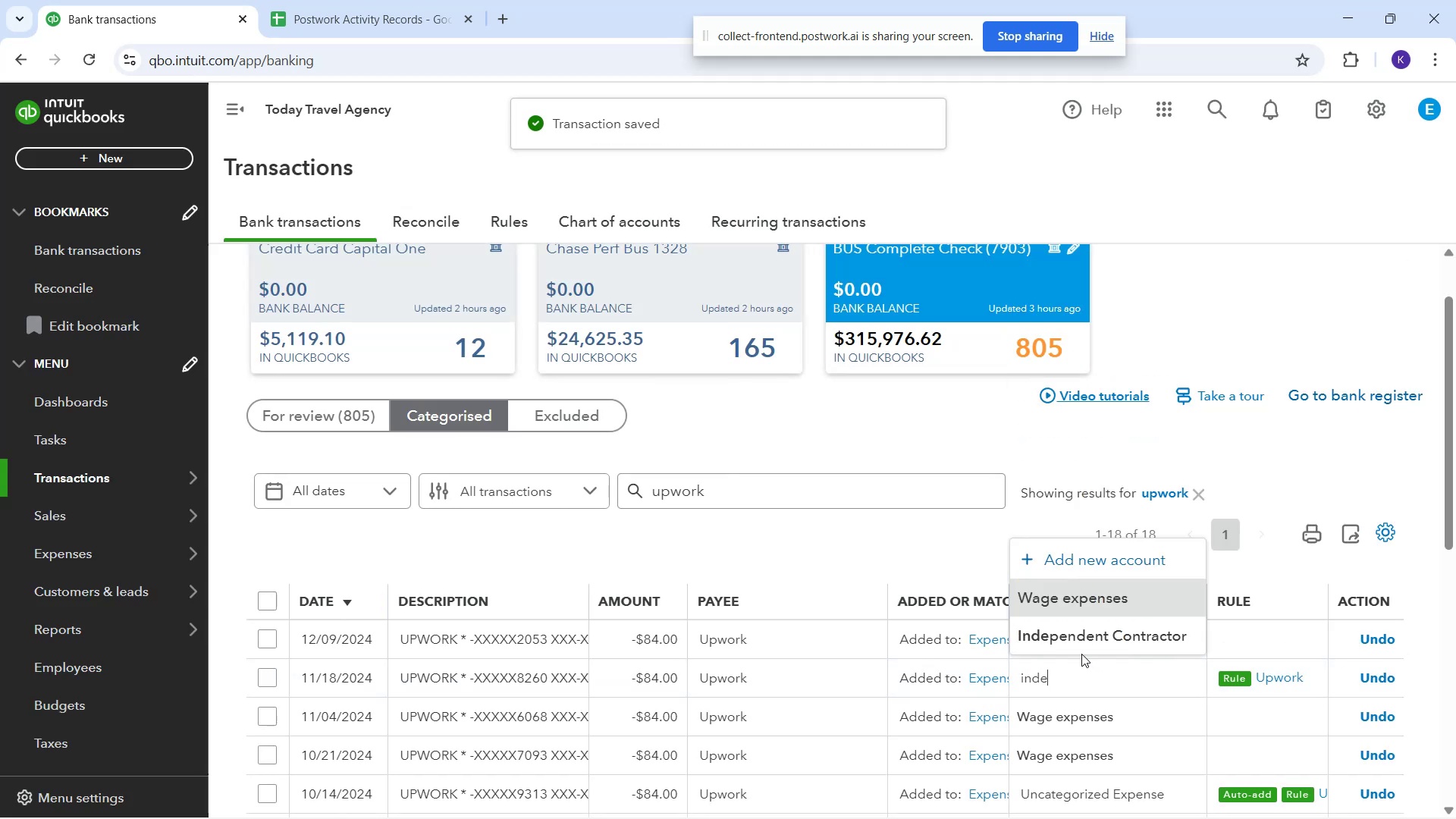 
left_click([1070, 645])
 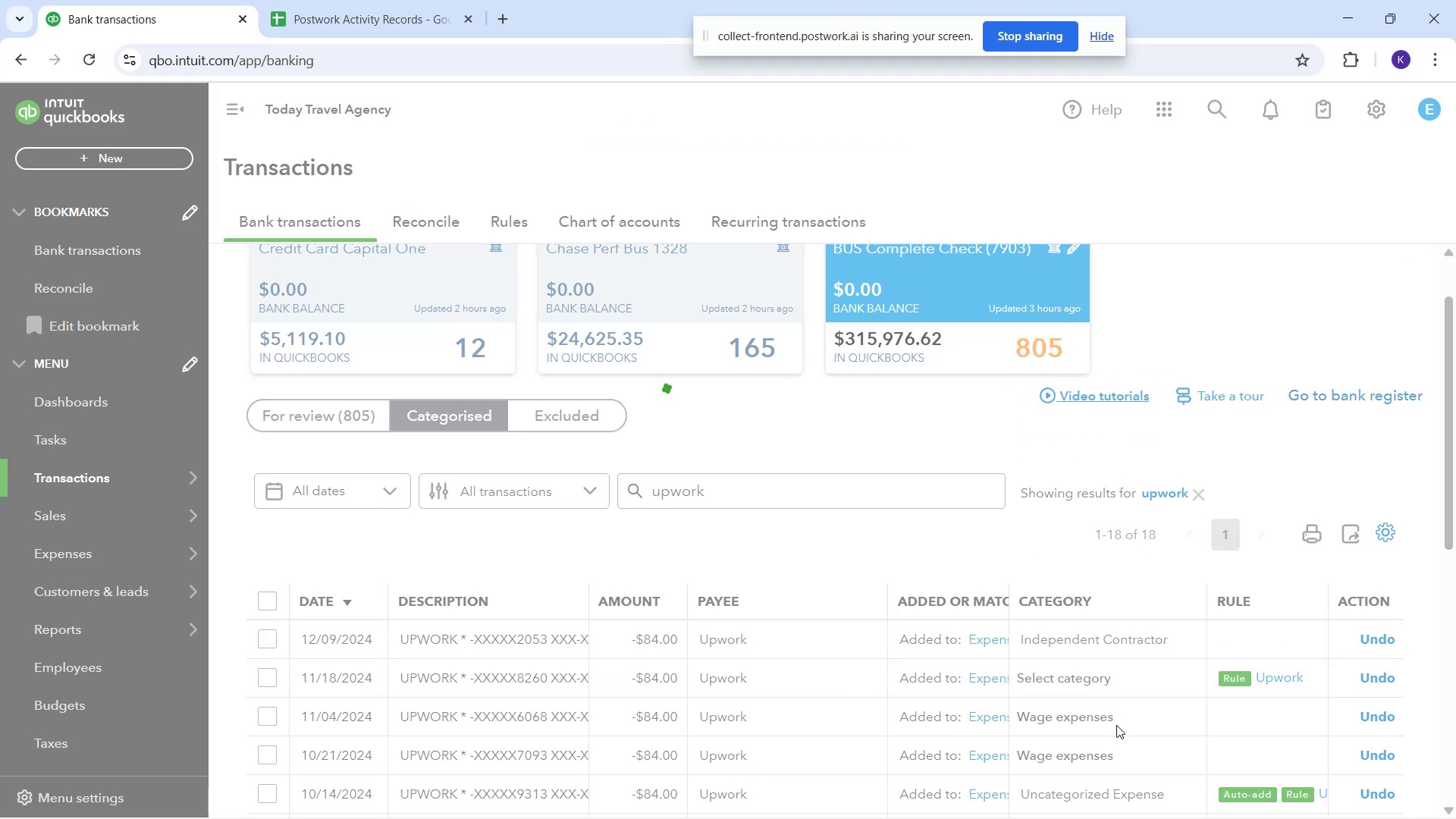 
left_click([1113, 720])
 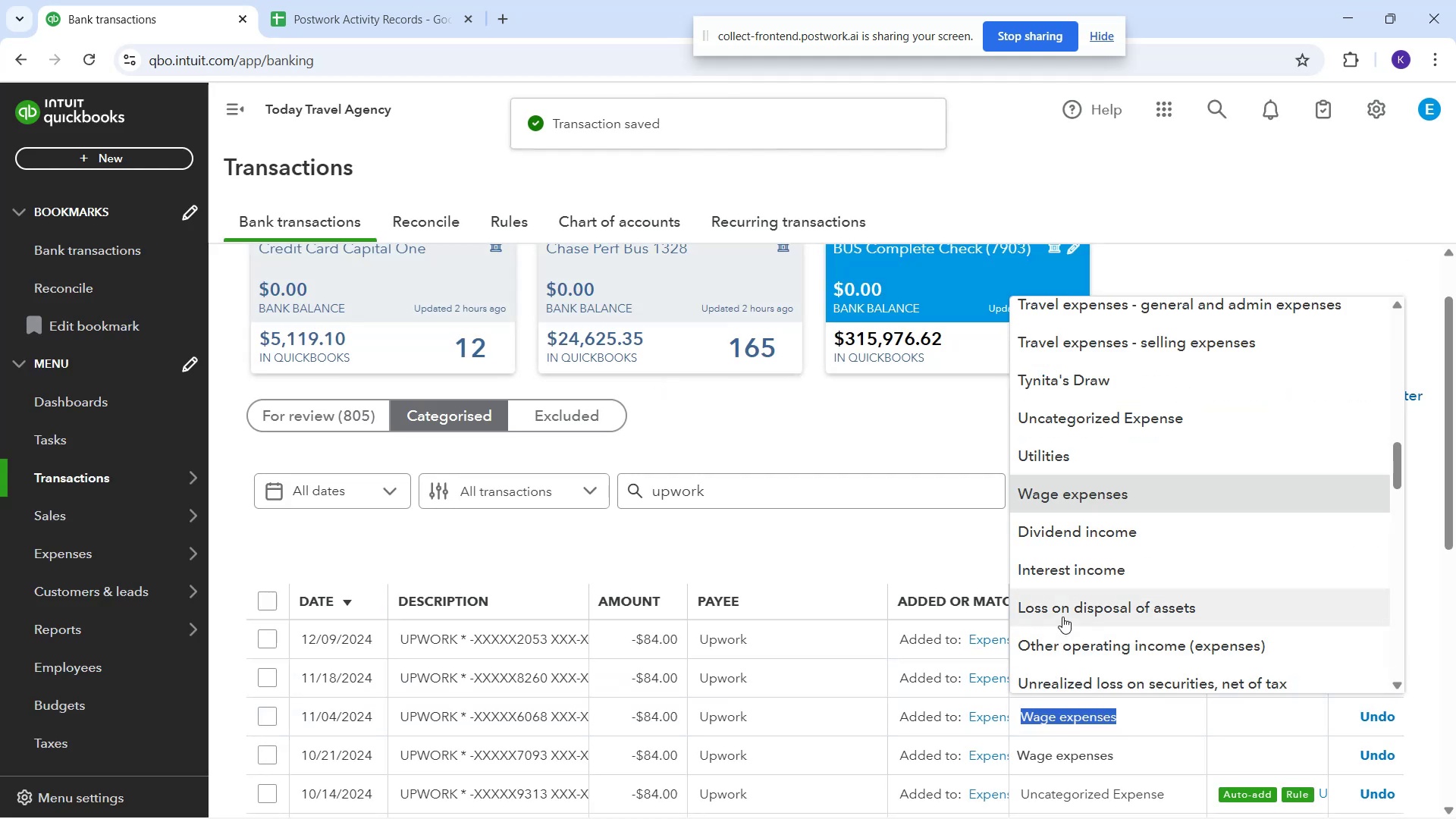 
type(inde)
 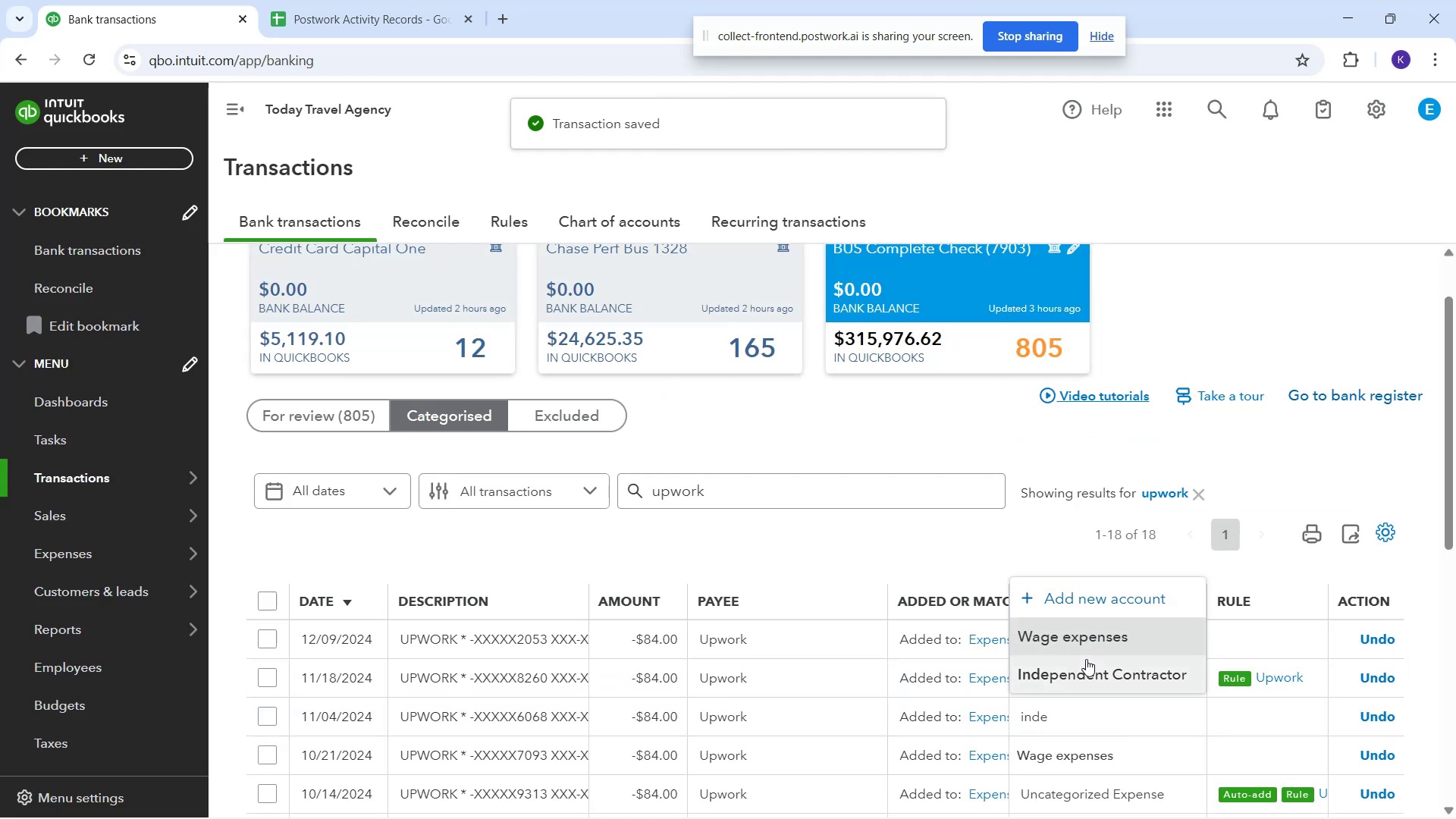 
left_click_drag(start_coordinate=[1085, 660], to_coordinate=[1086, 664])
 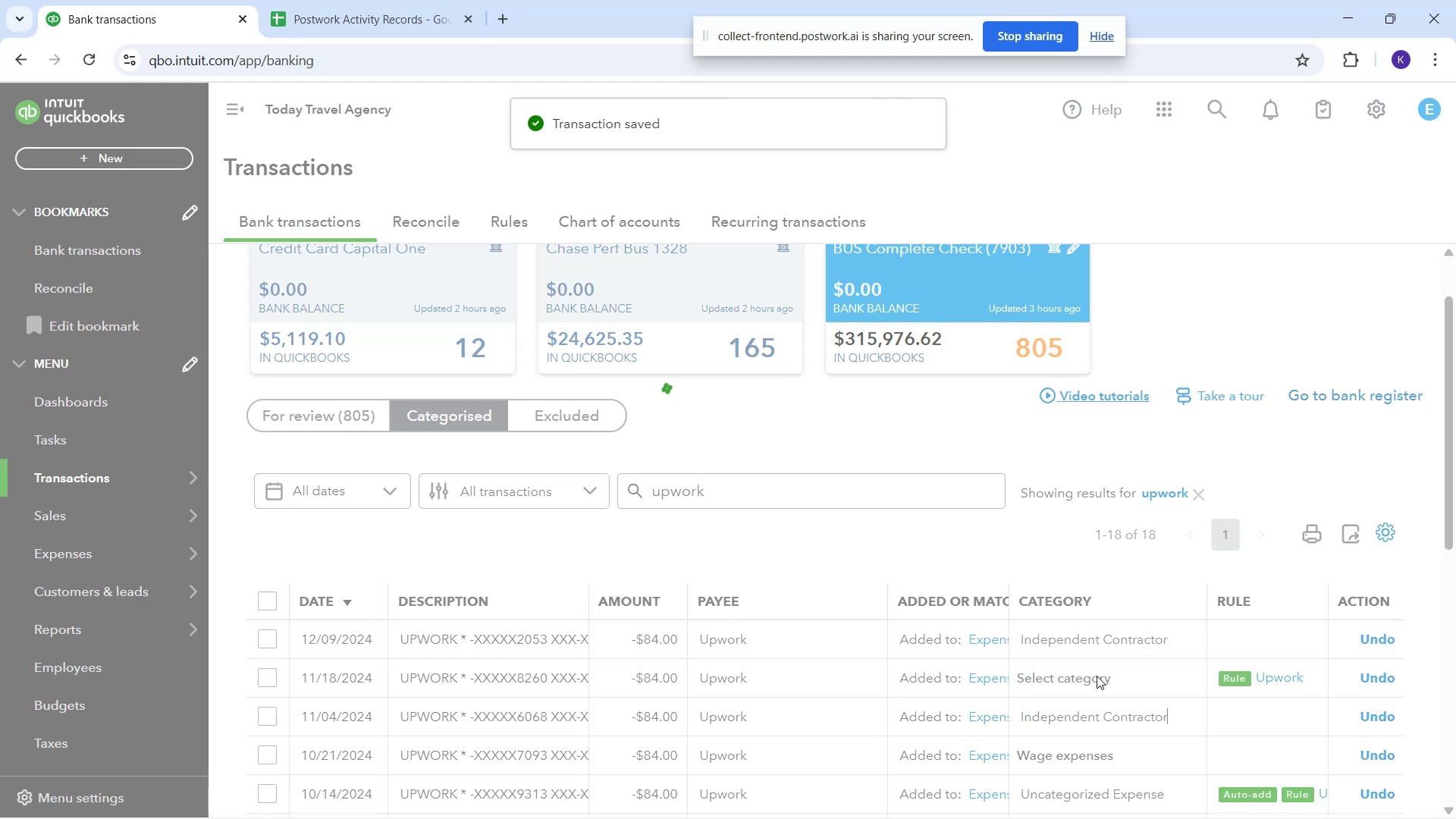 
left_click([1109, 686])
 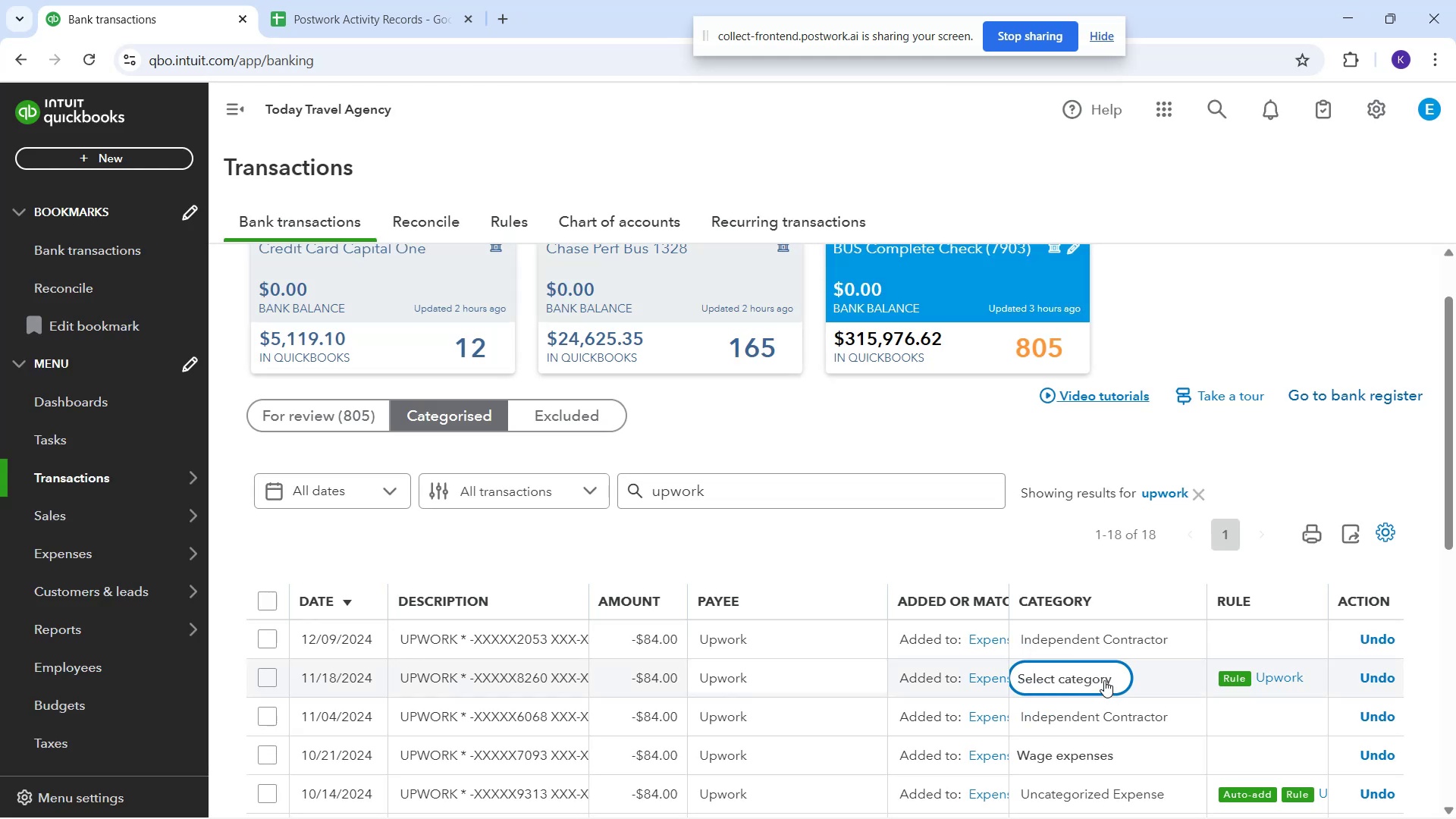 
key(I)
 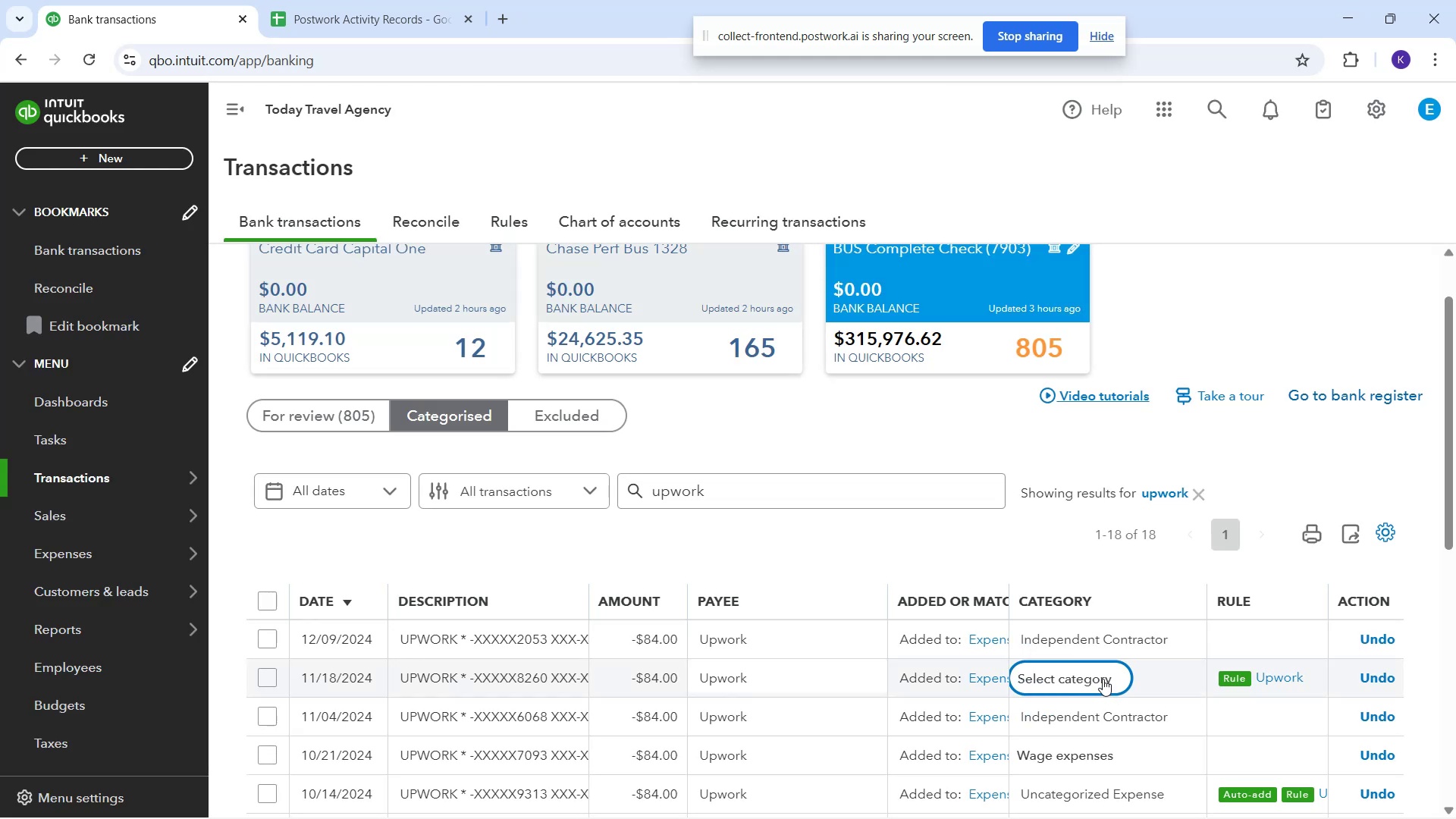 
scroll: coordinate [1097, 673], scroll_direction: down, amount: 3.0
 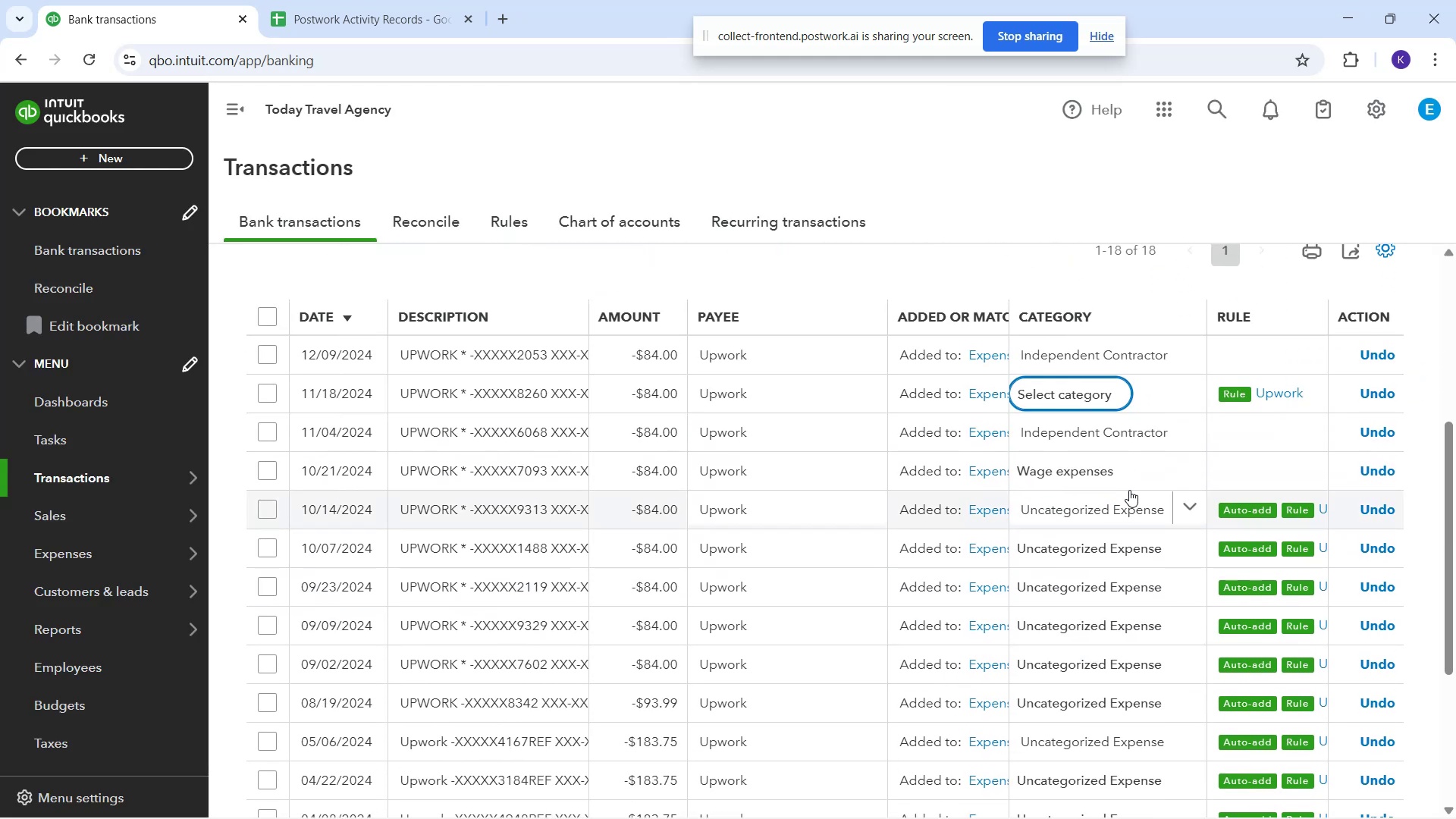 
left_click([1123, 474])
 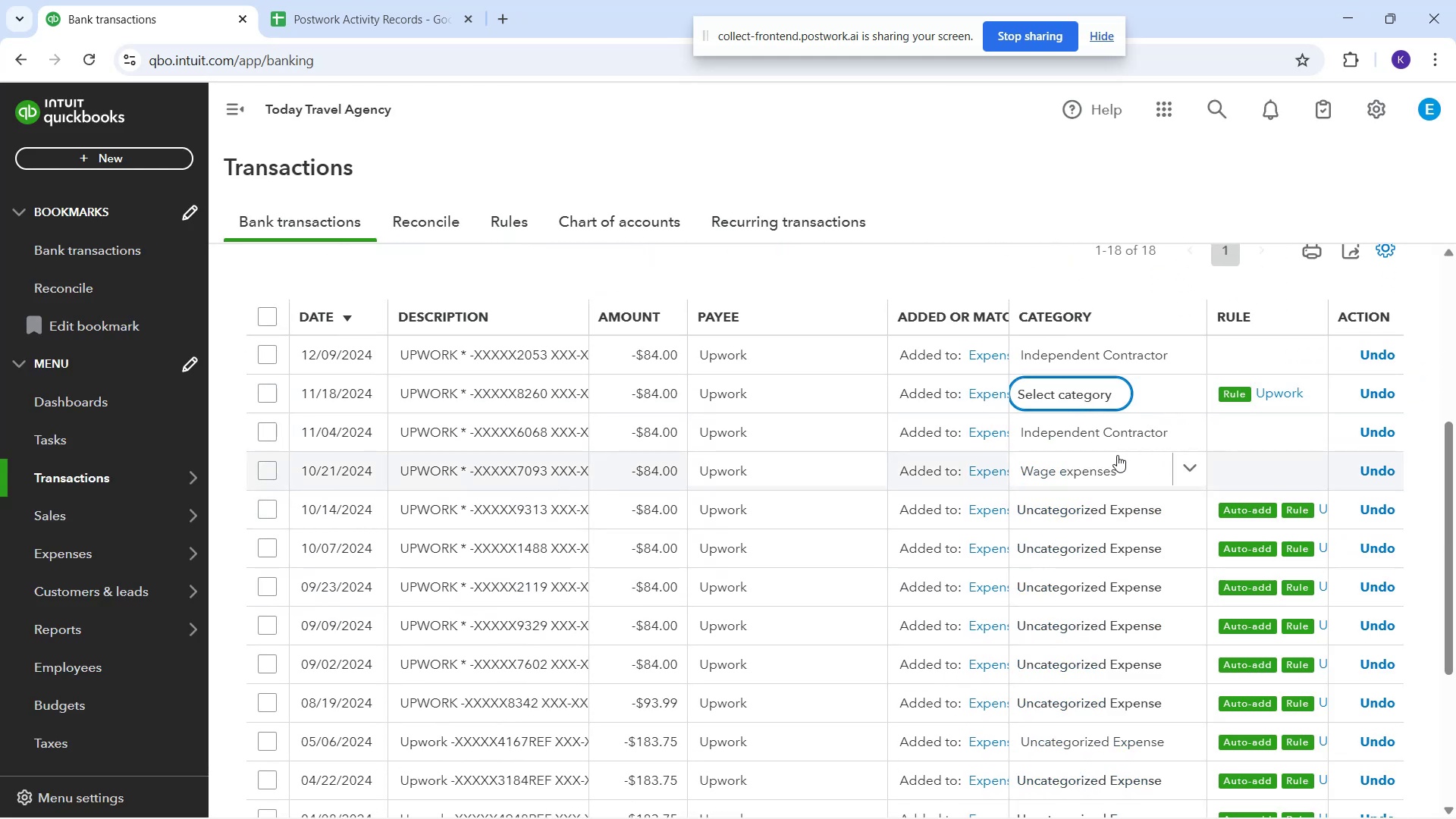 
wait(5.62)
 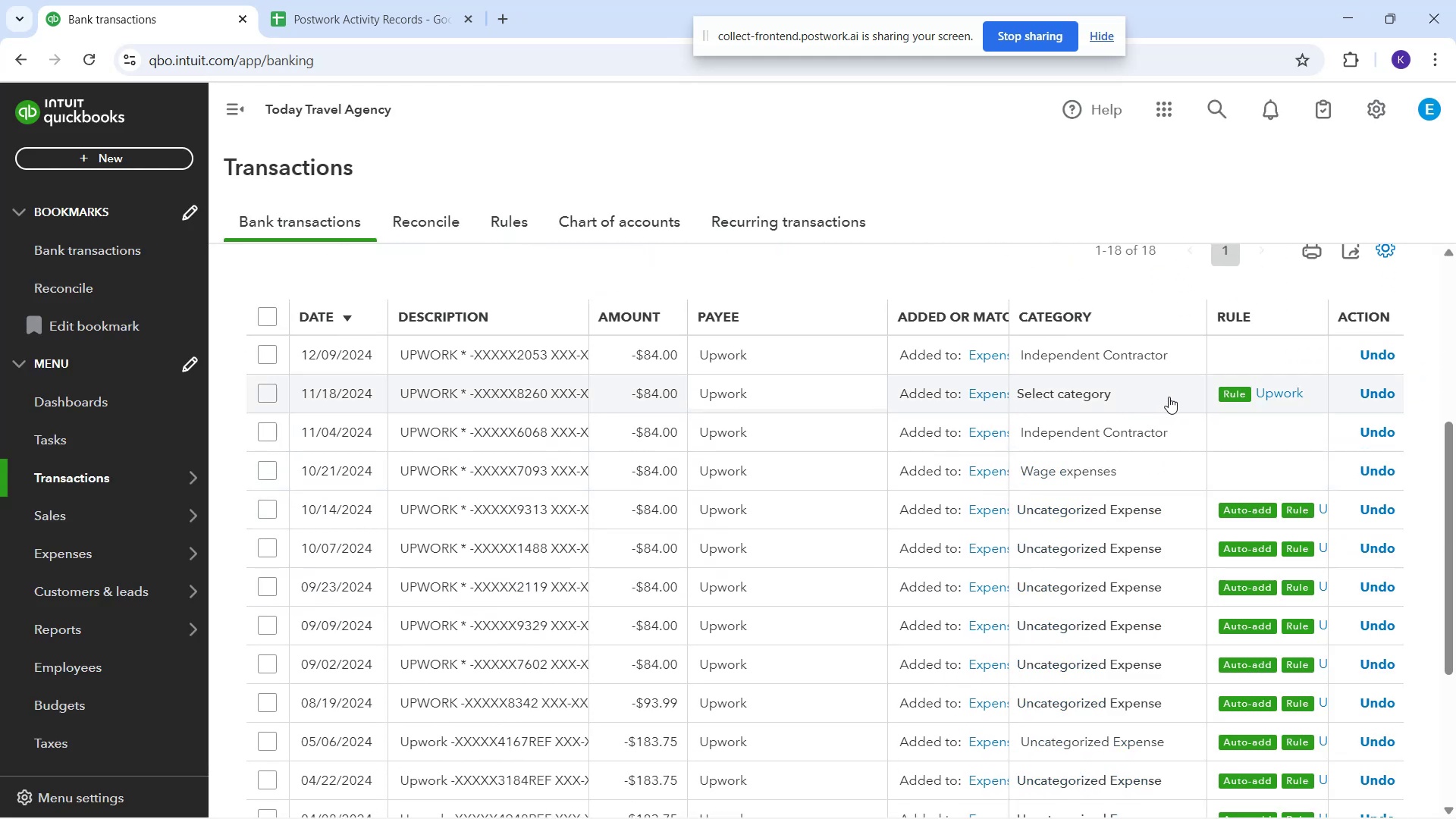 
left_click([1072, 369])
 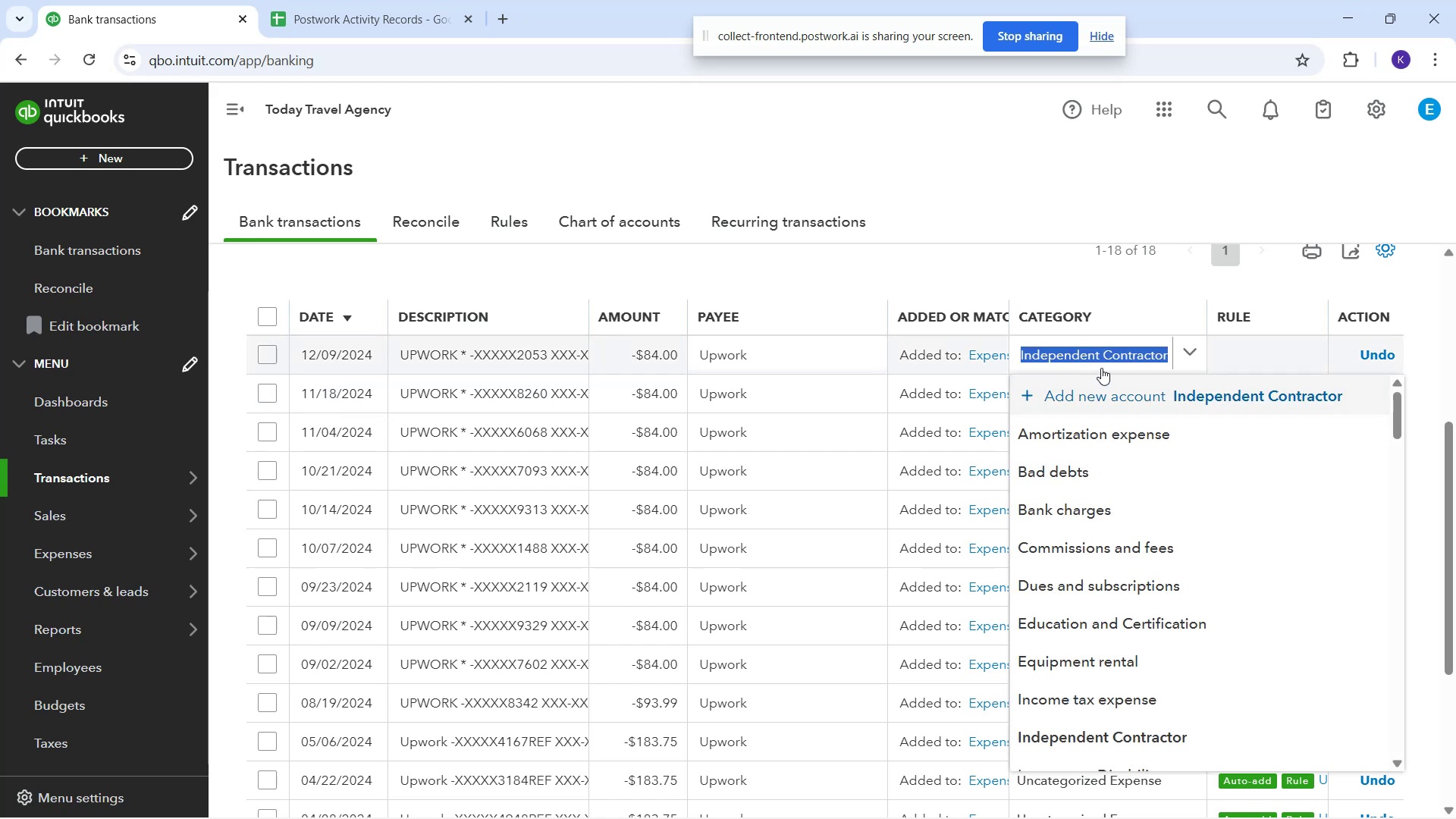 
left_click([1101, 368])
 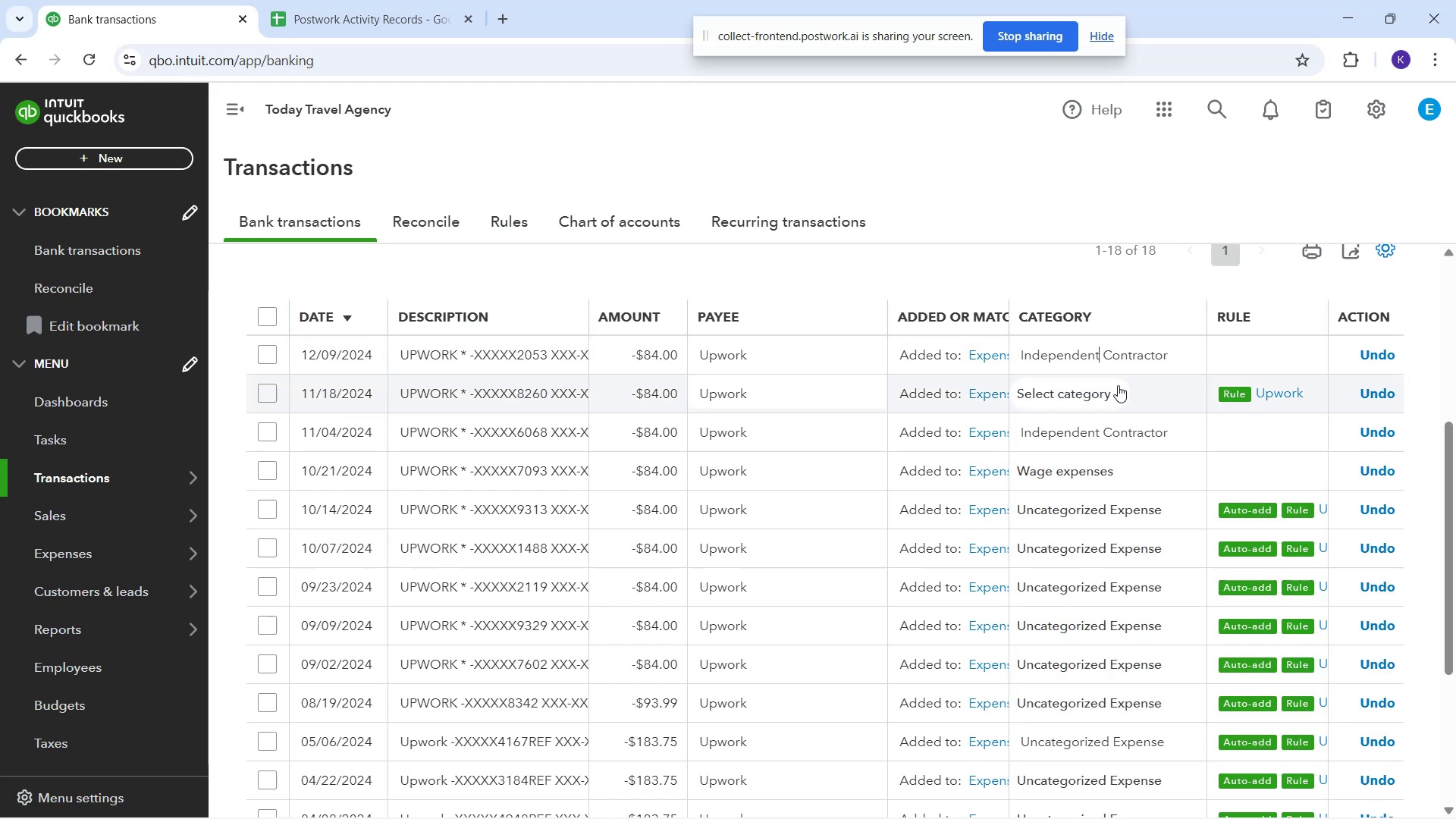 
left_click([1122, 391])
 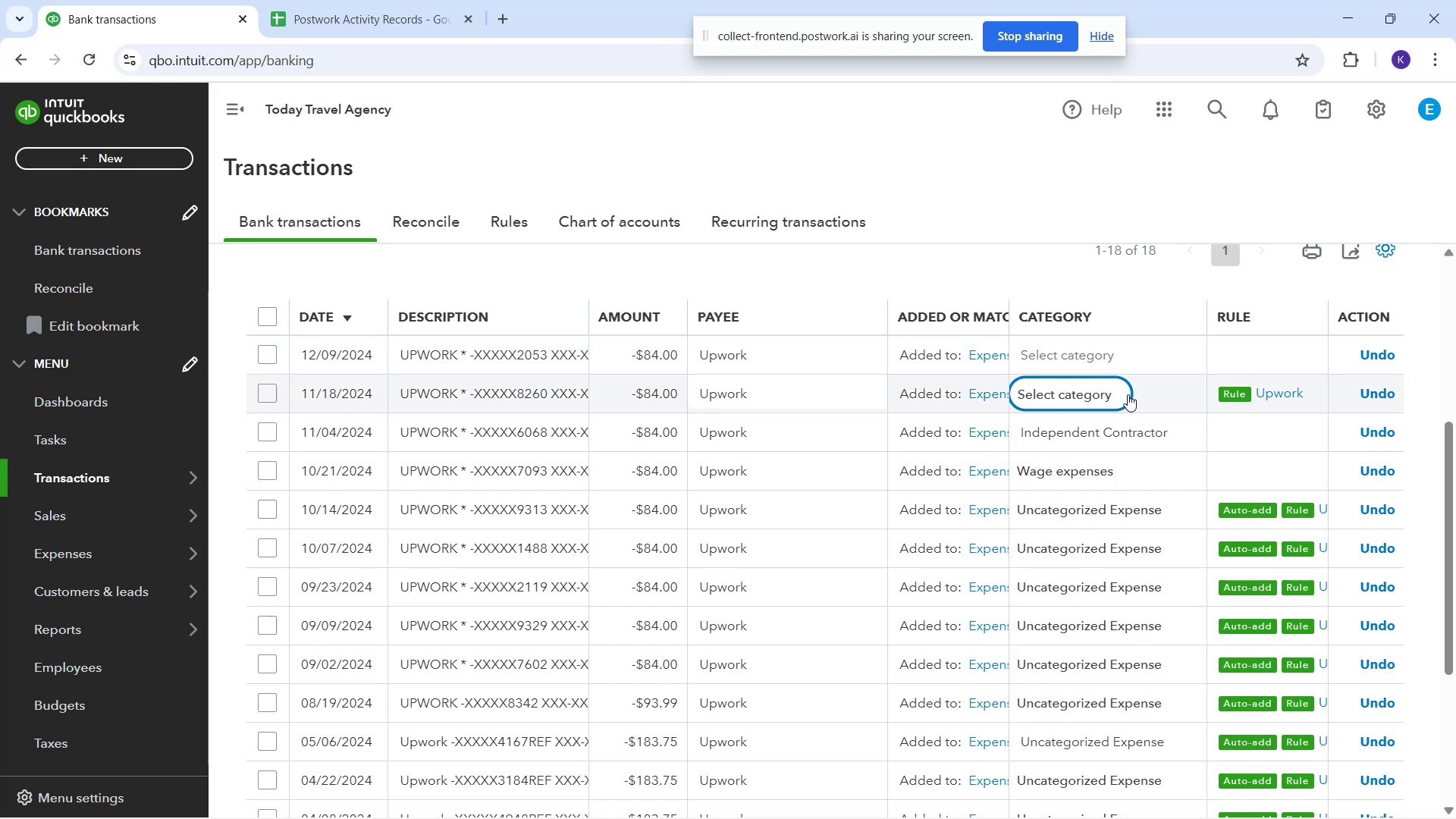 
left_click([1138, 399])
 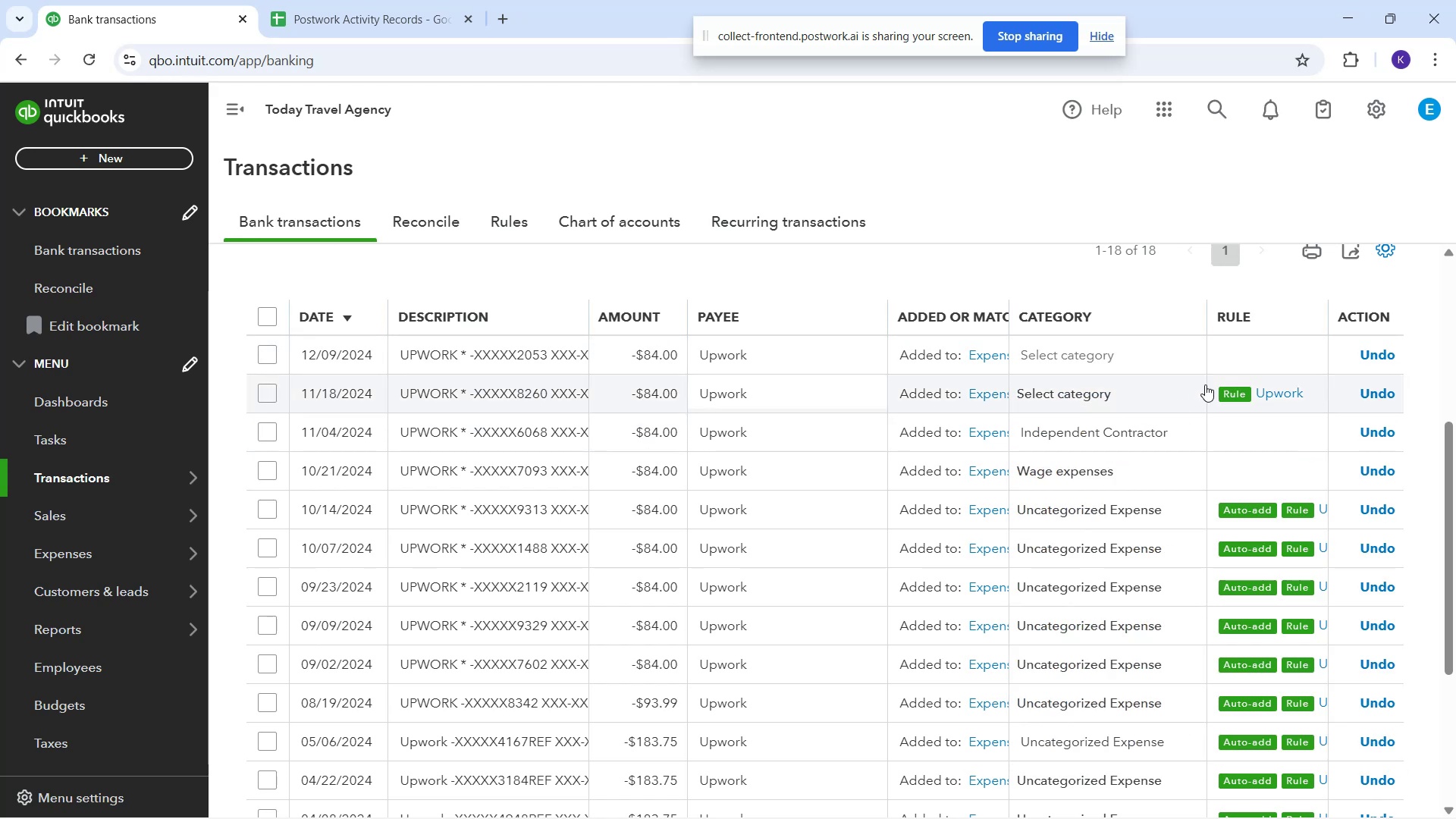 
scroll: coordinate [1130, 419], scroll_direction: down, amount: 1.0
 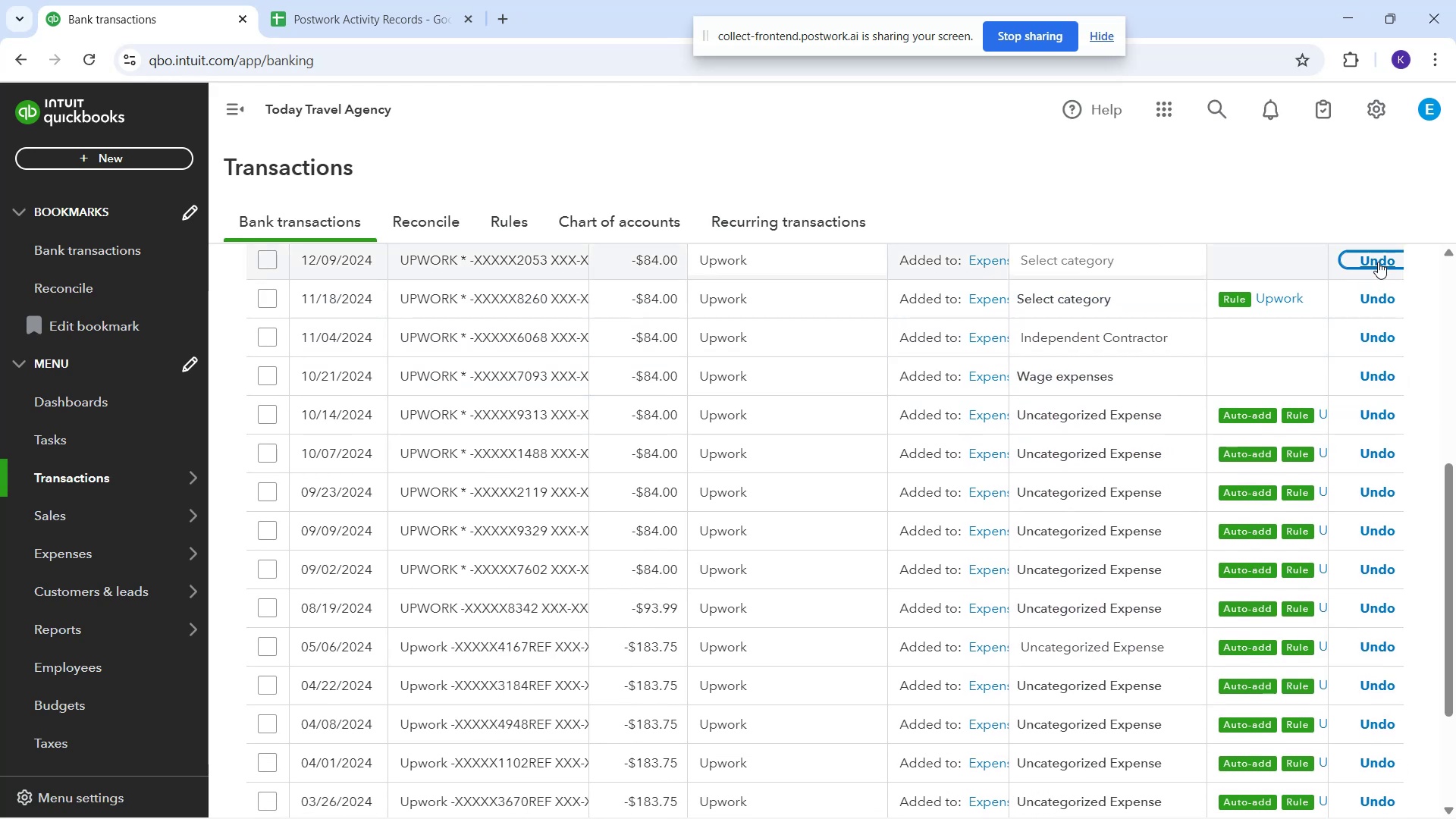 
scroll: coordinate [1232, 327], scroll_direction: up, amount: 3.0
 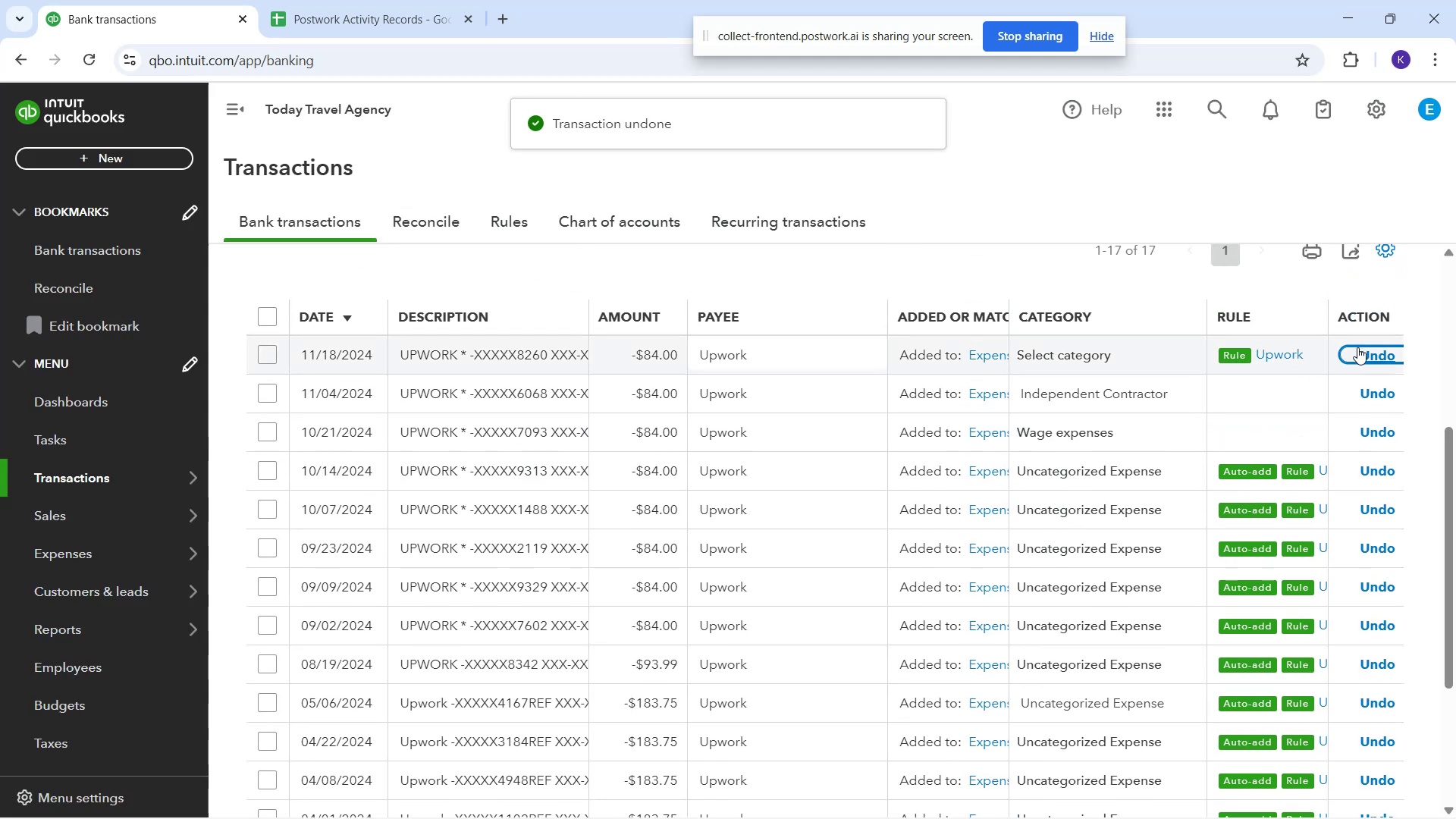 
left_click([1381, 353])
 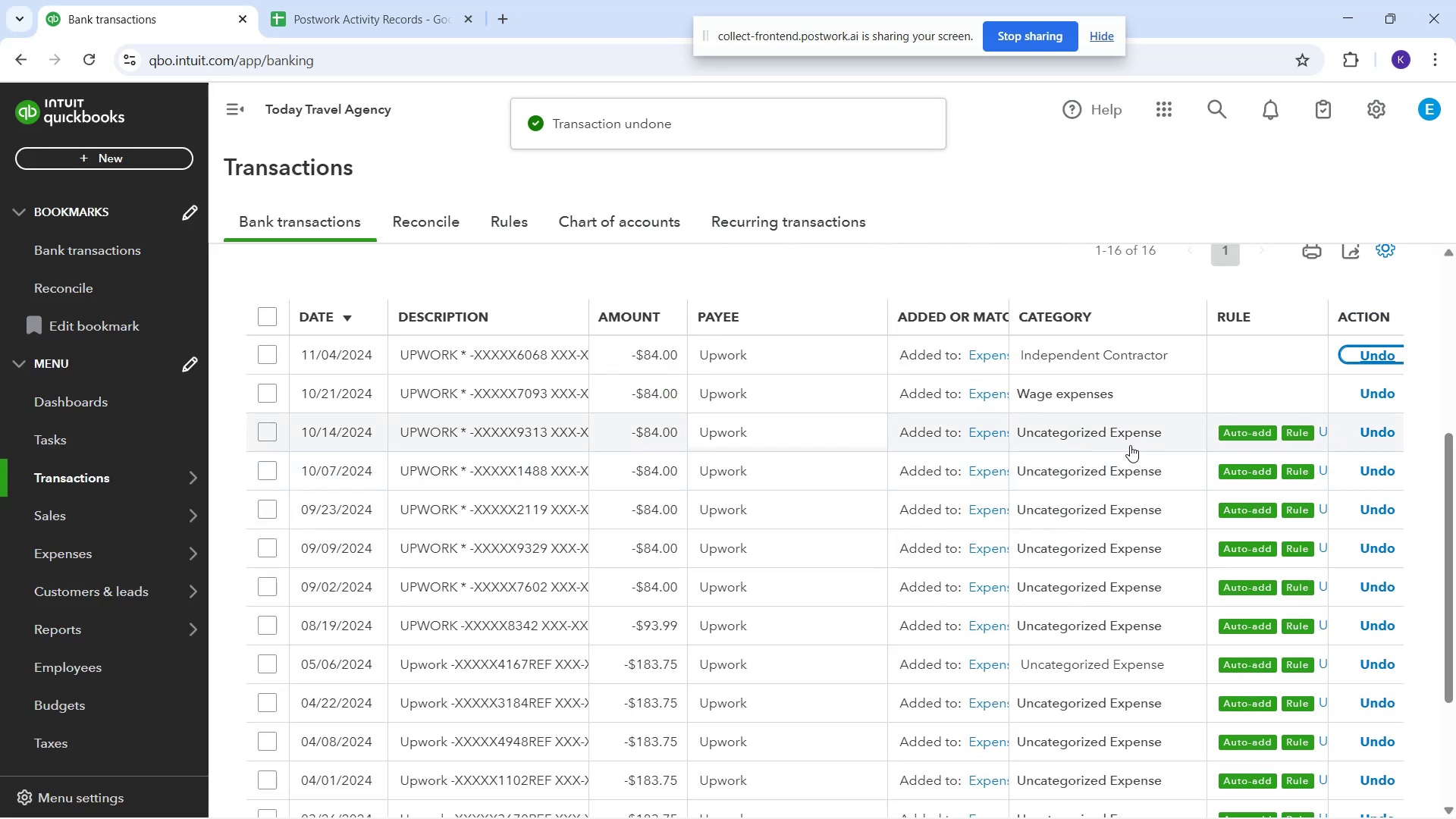 
left_click([1099, 403])
 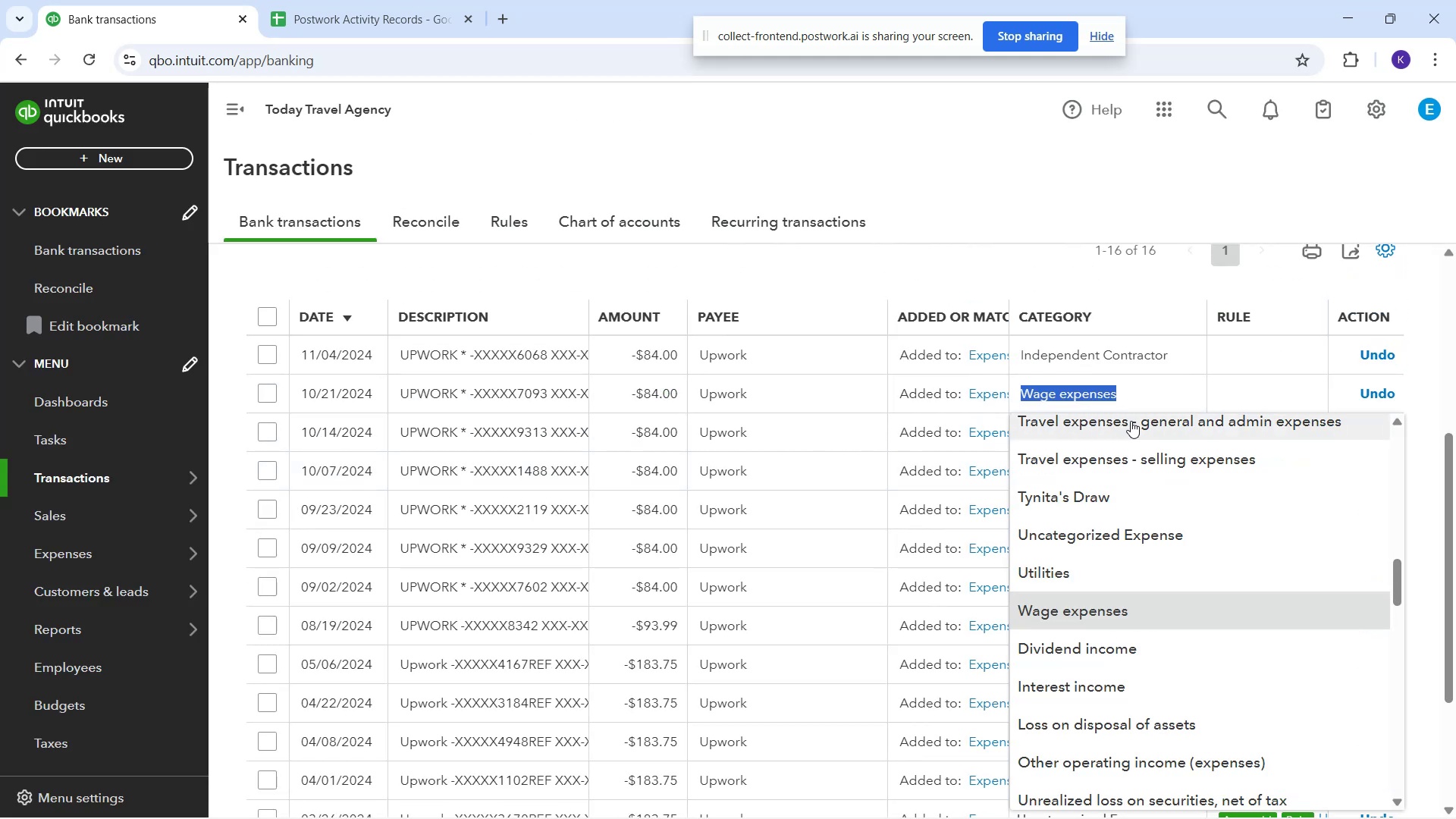 
type(inde)
 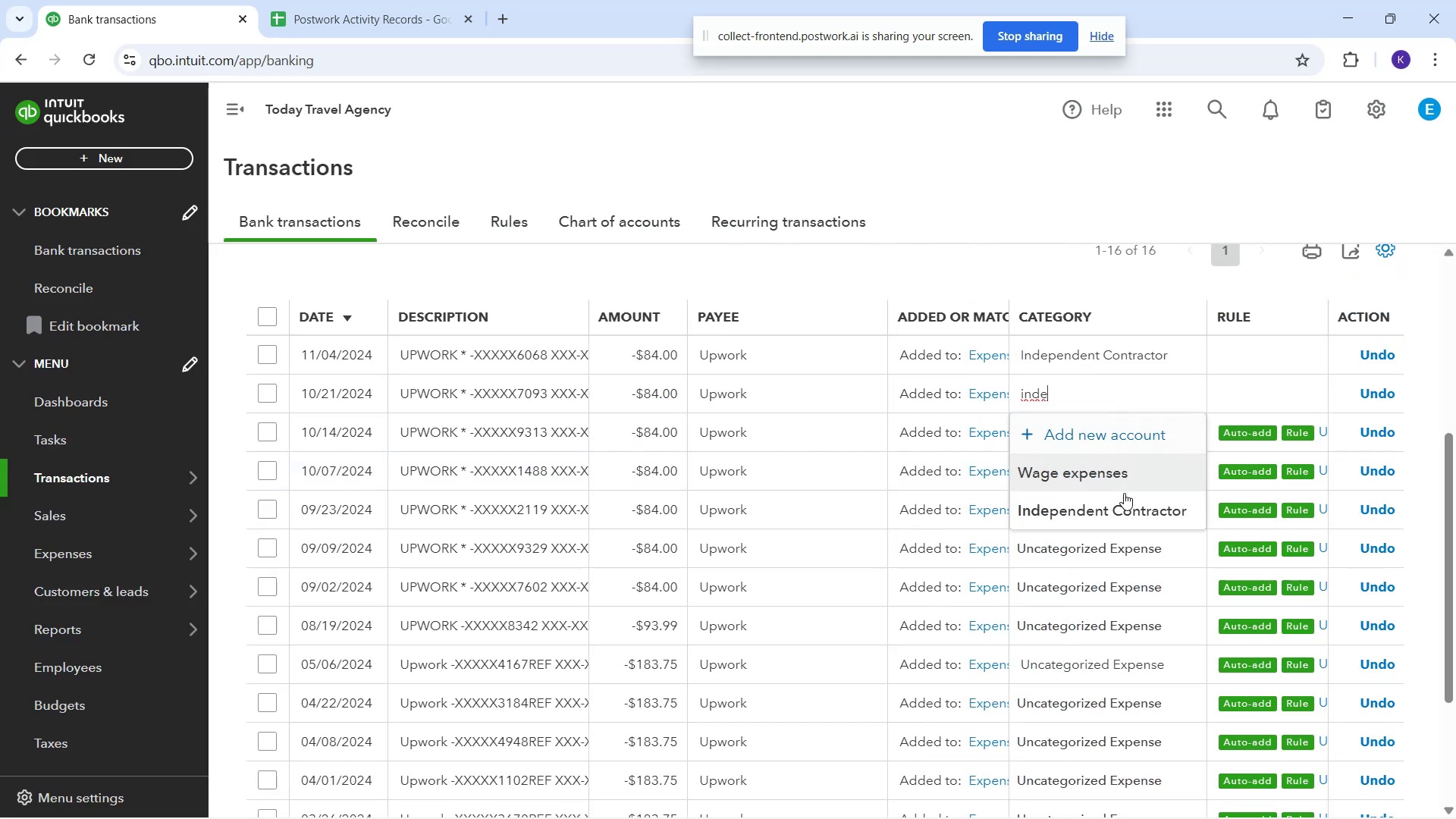 
left_click([1115, 511])
 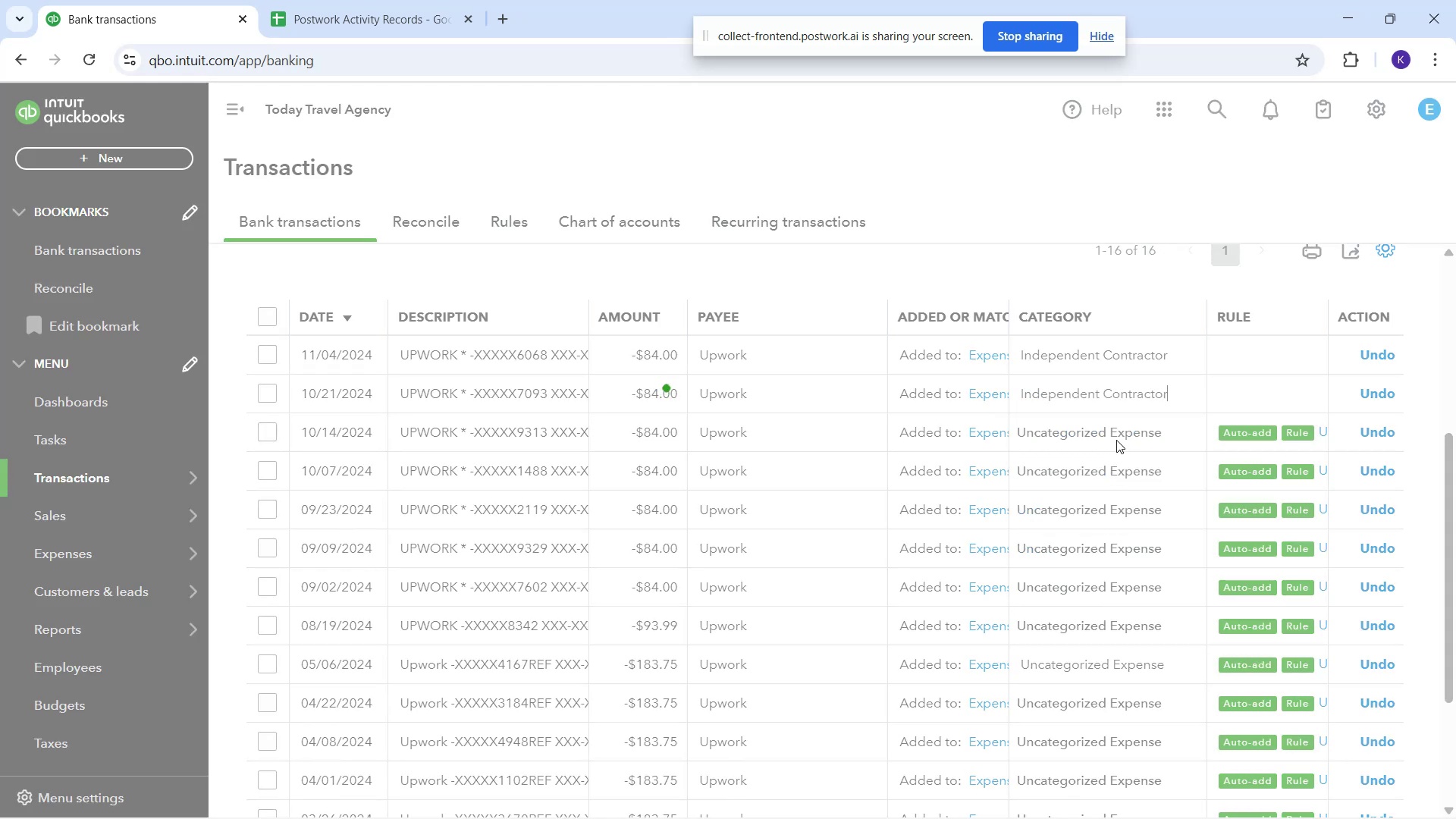 
left_click([1114, 435])
 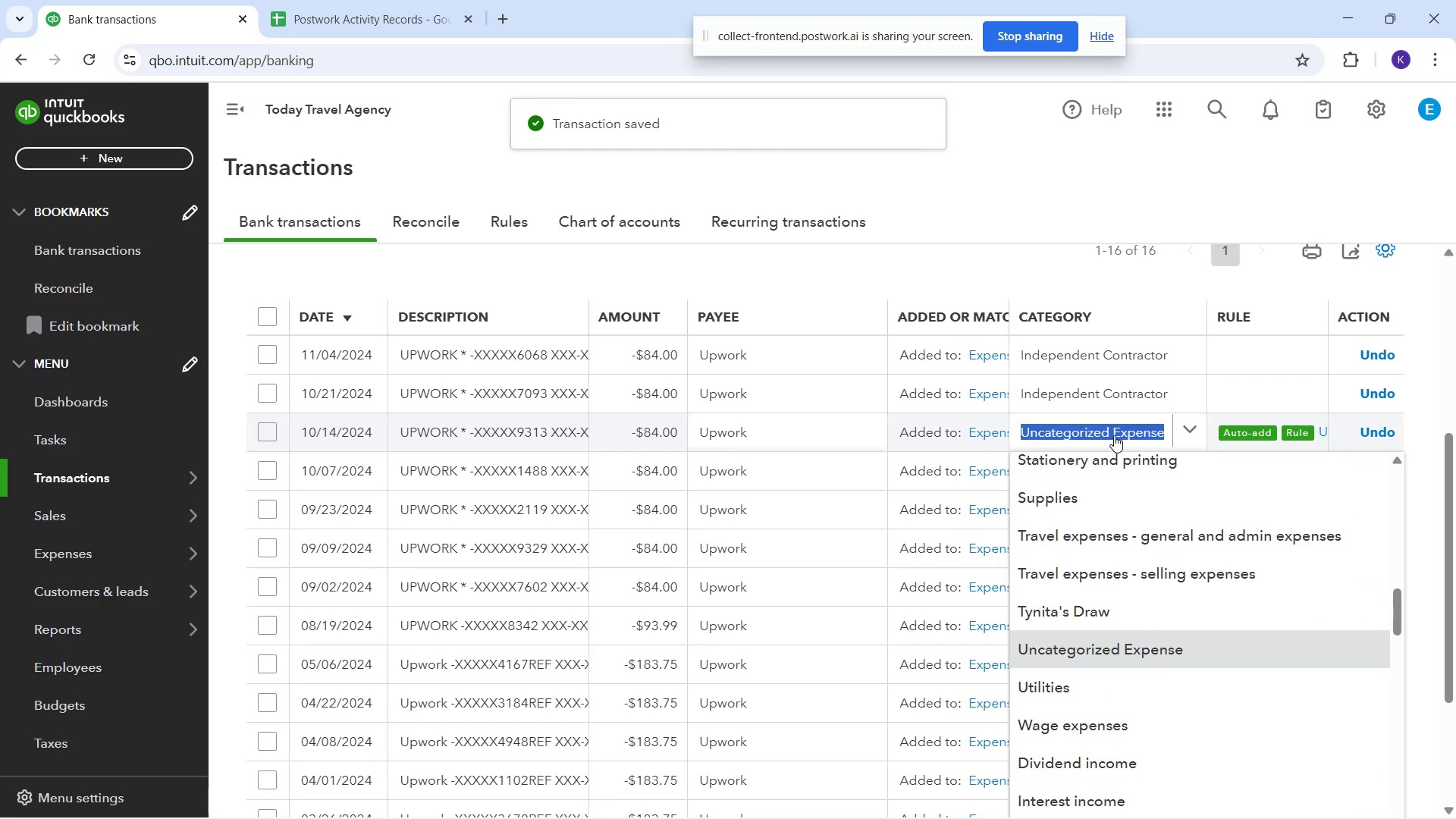 
type(indep)
 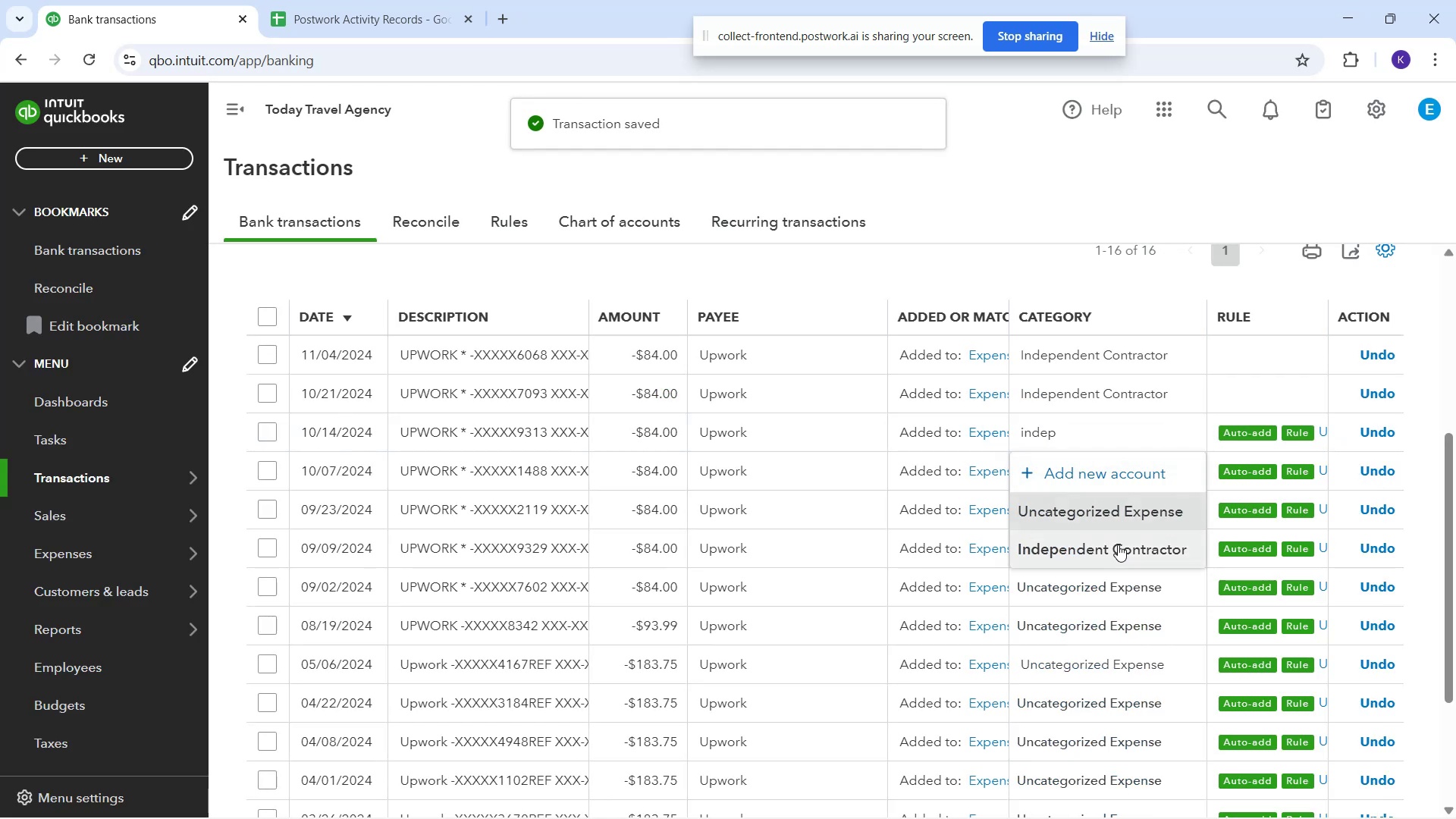 
left_click([1116, 544])
 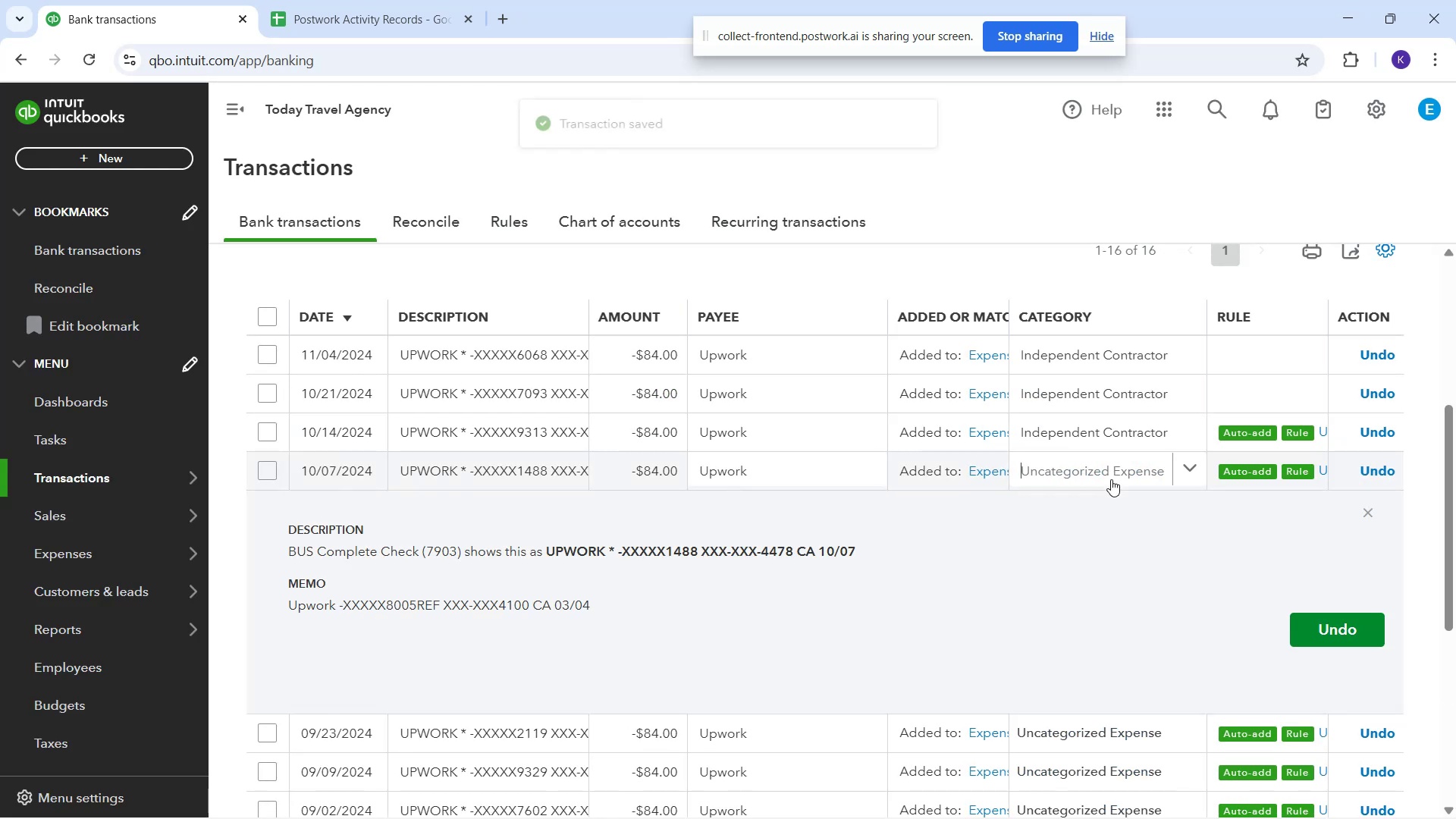 
type(inde)
 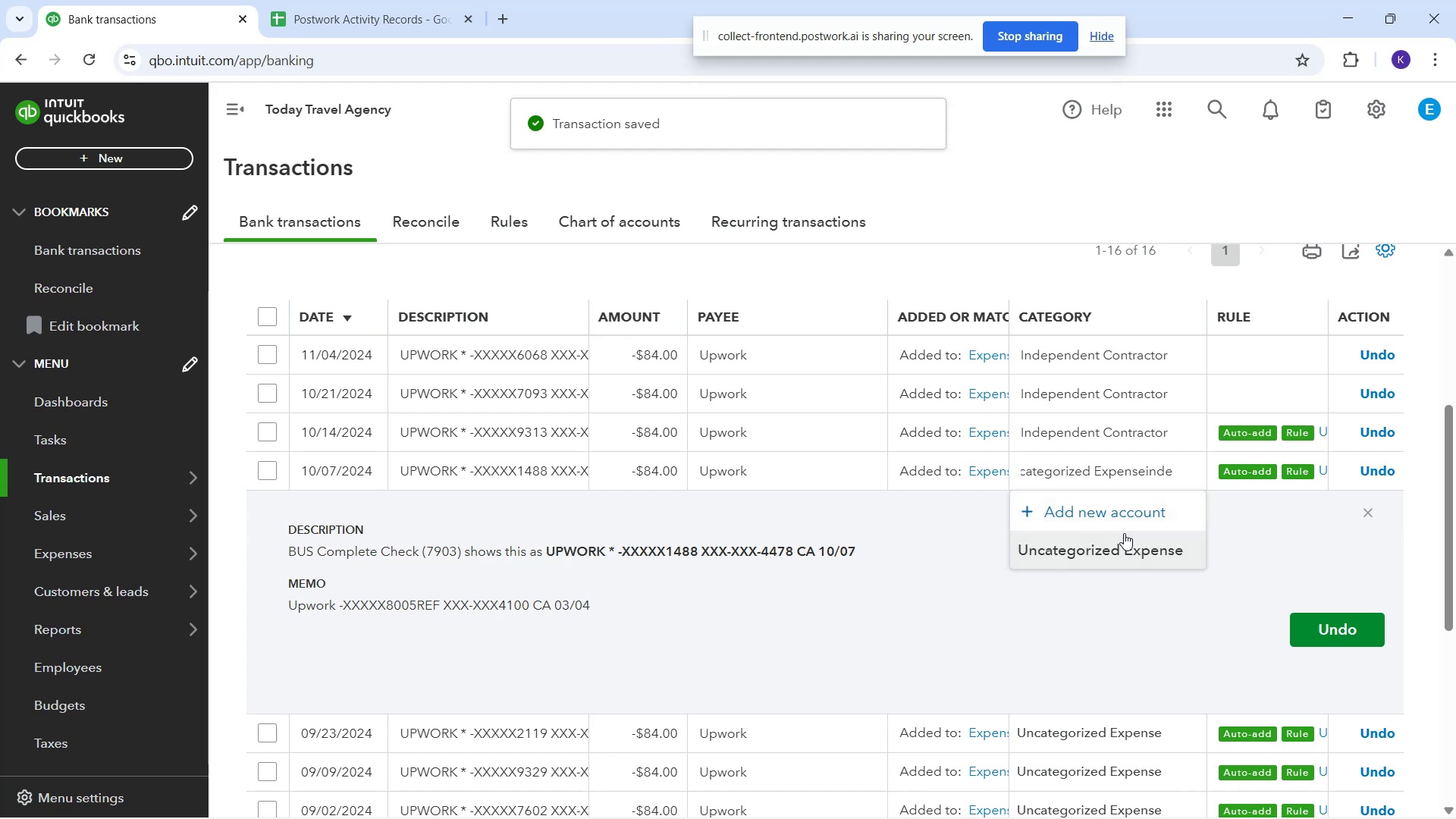 
key(Control+A)
 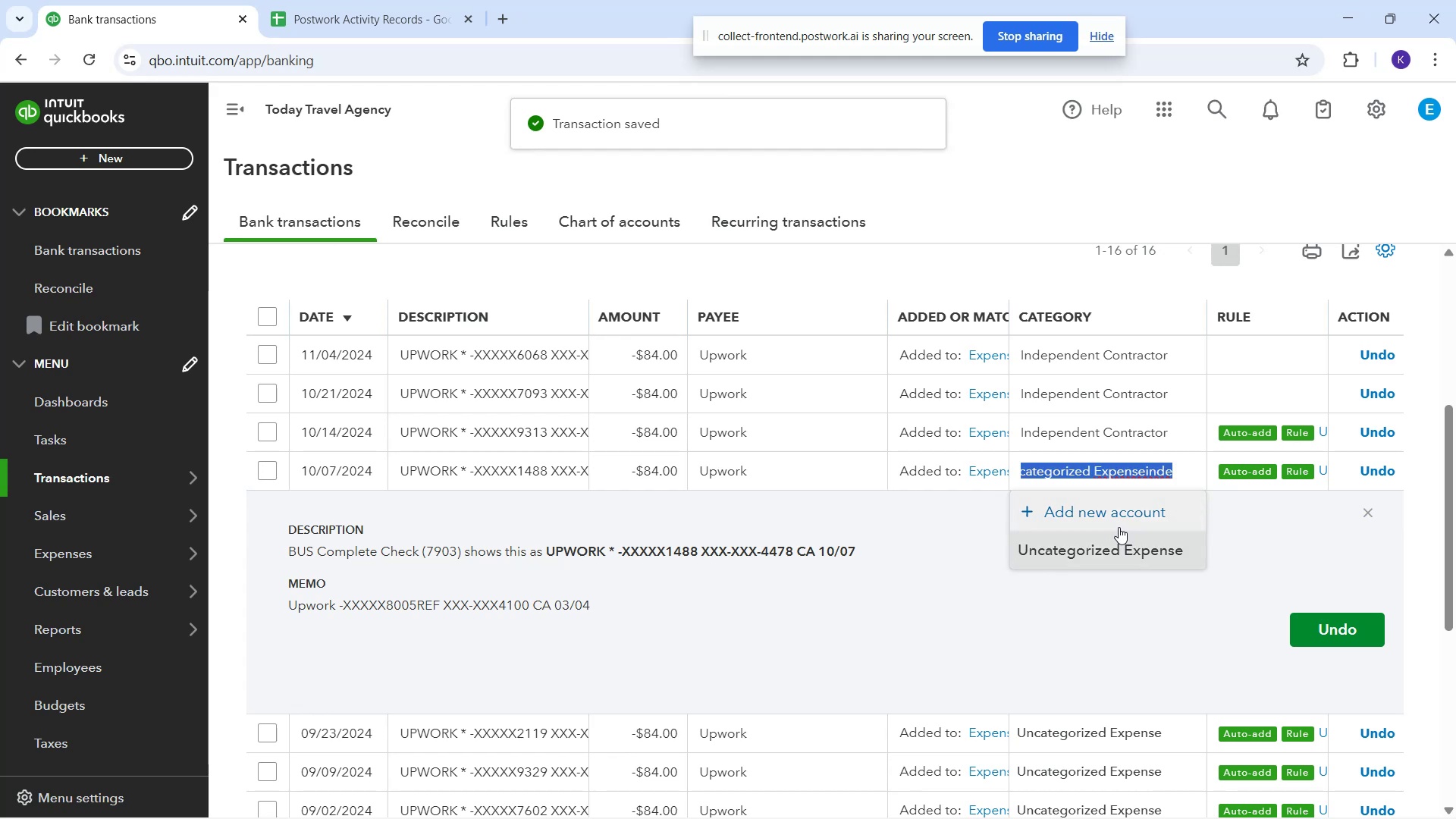 
type(inde)
 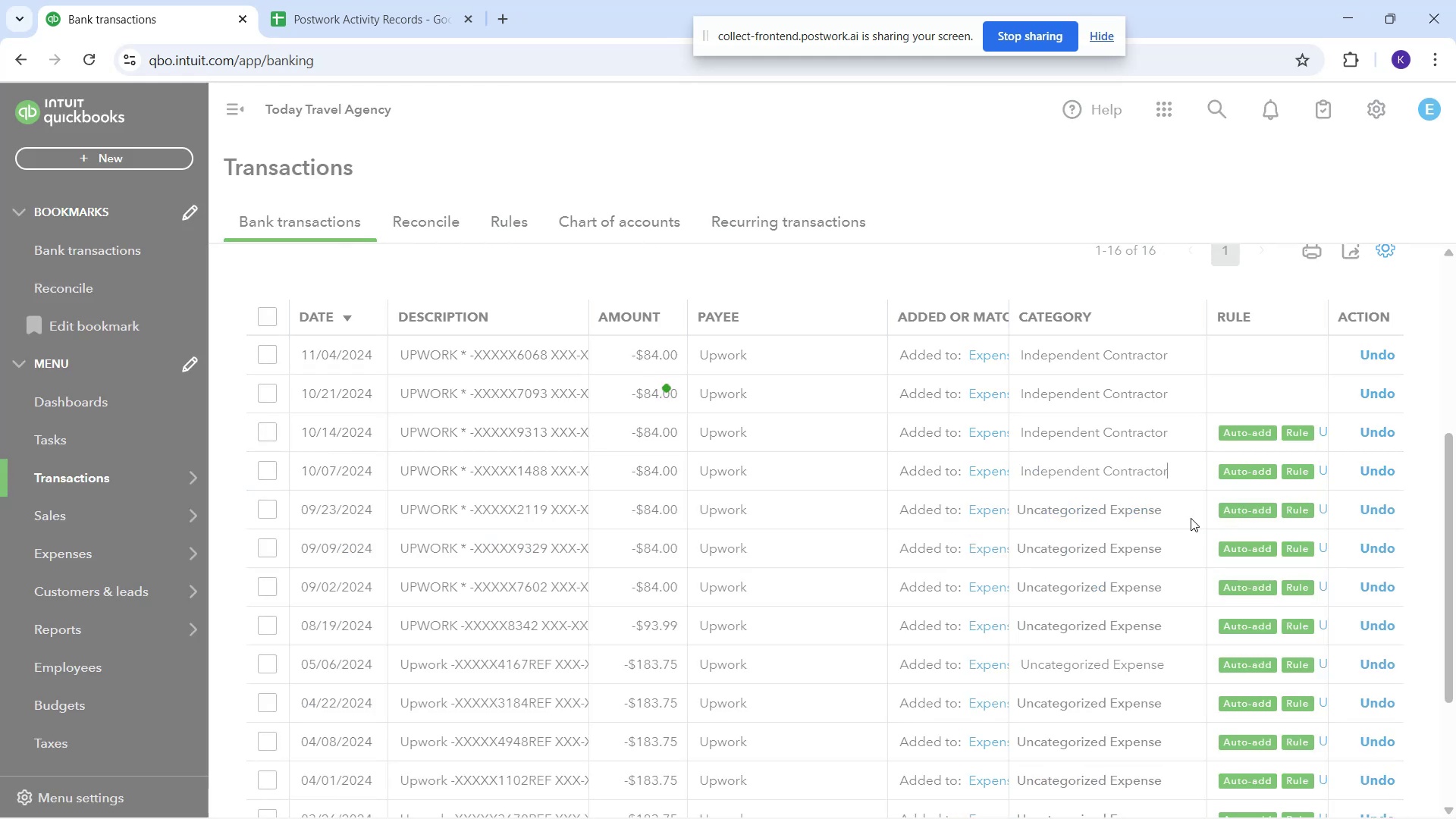 
left_click([1109, 514])
 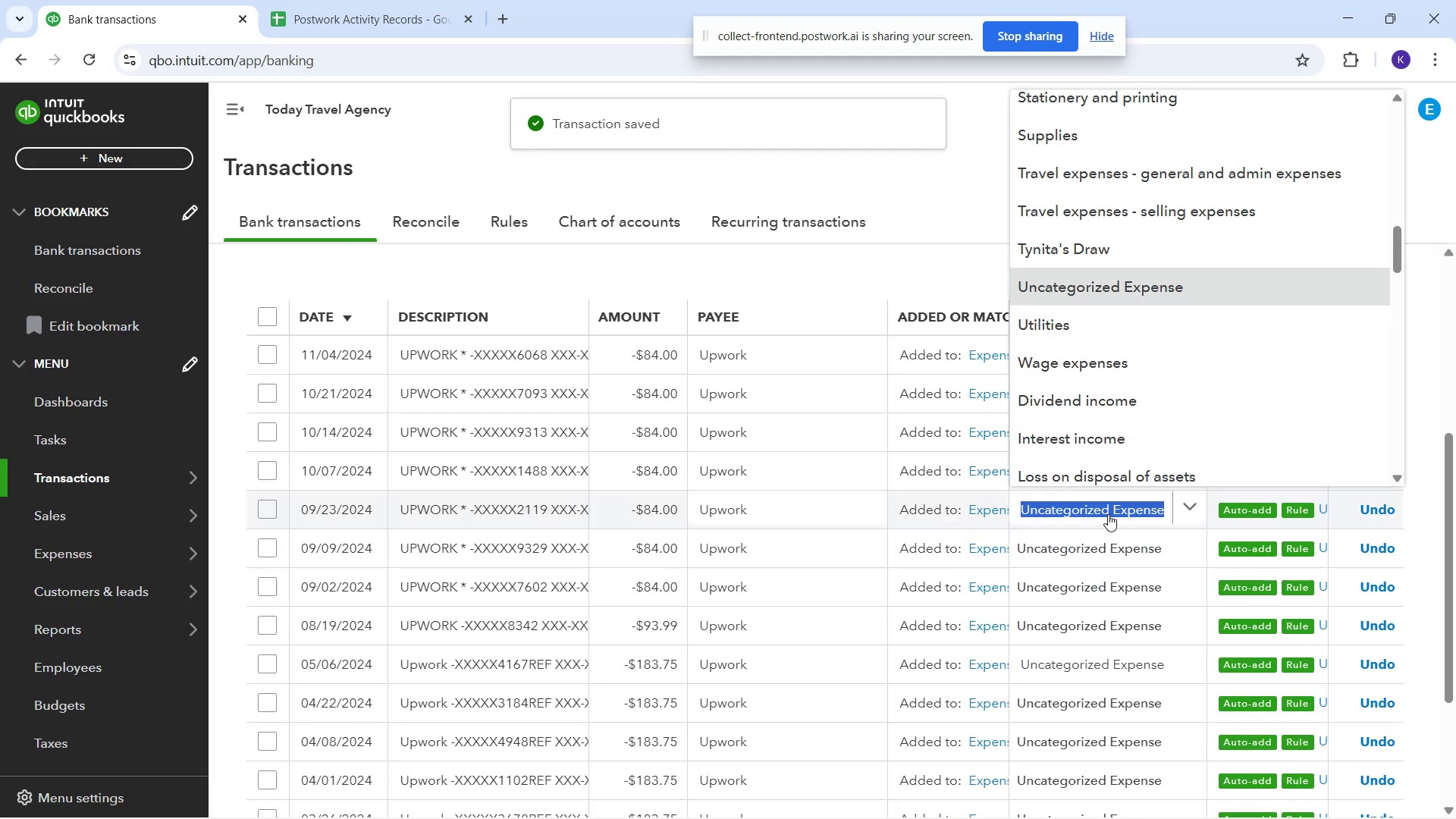 
type(indep)
 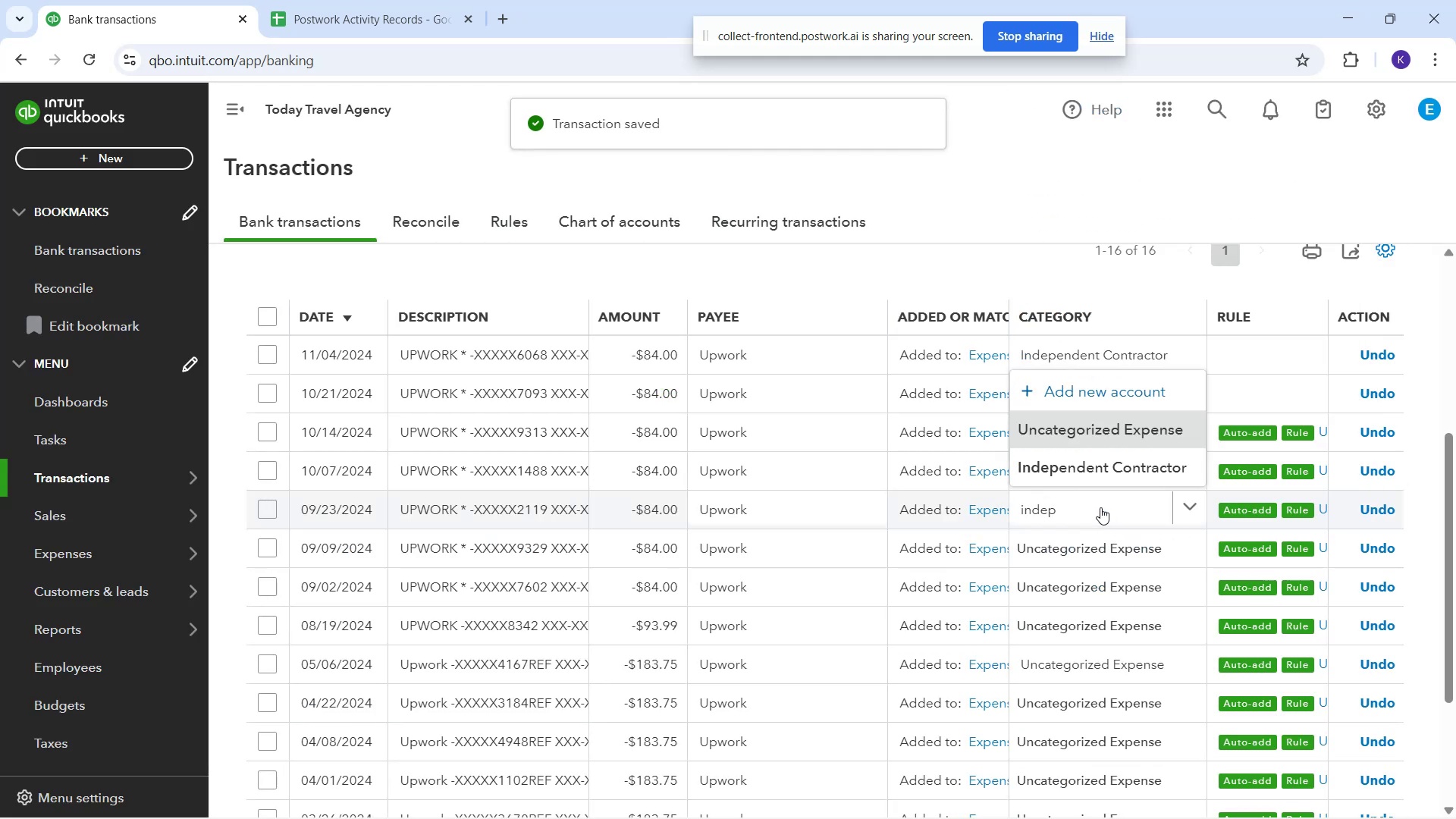 
left_click_drag(start_coordinate=[1071, 460], to_coordinate=[1076, 464])
 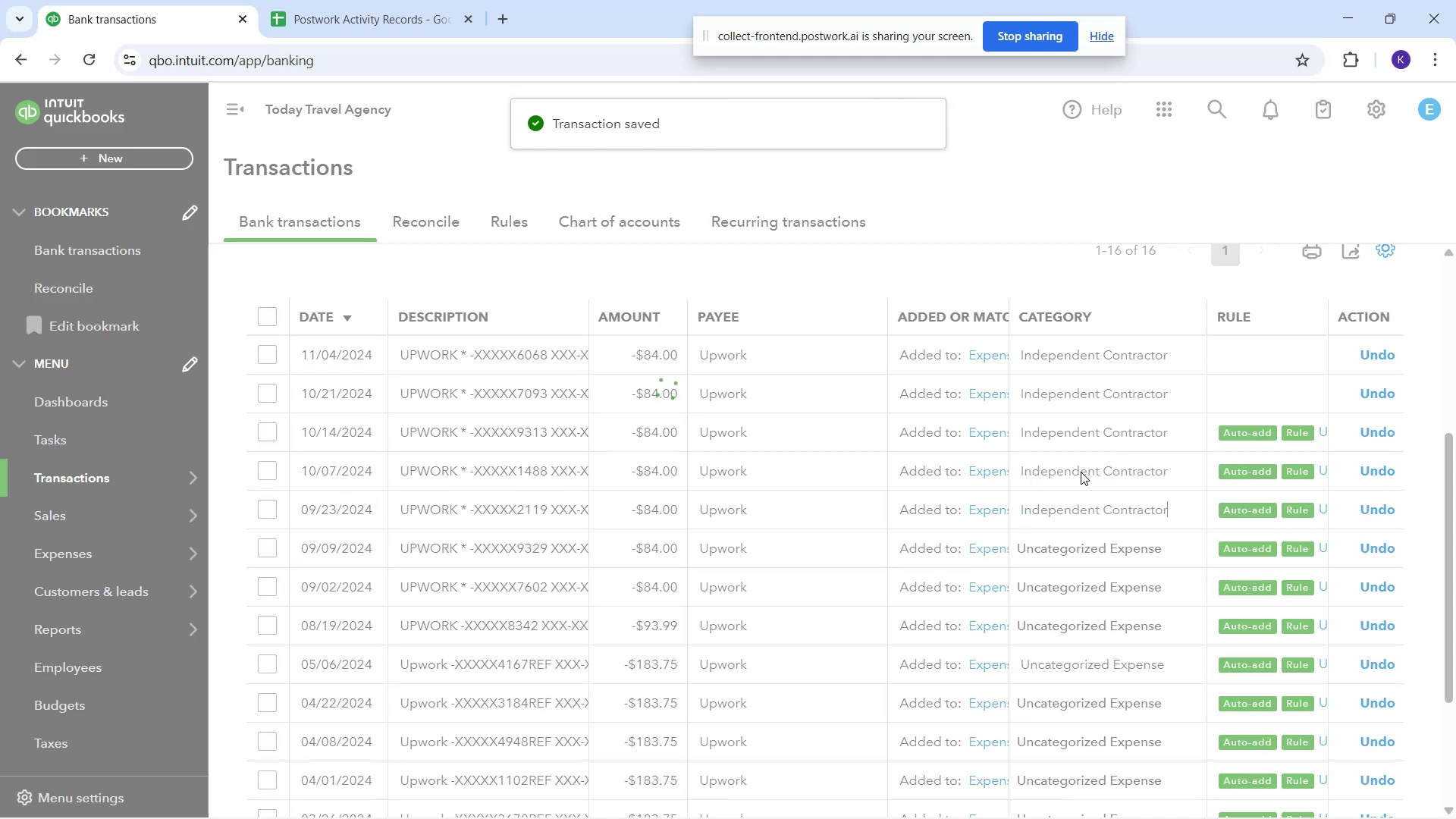 
left_click([1081, 472])
 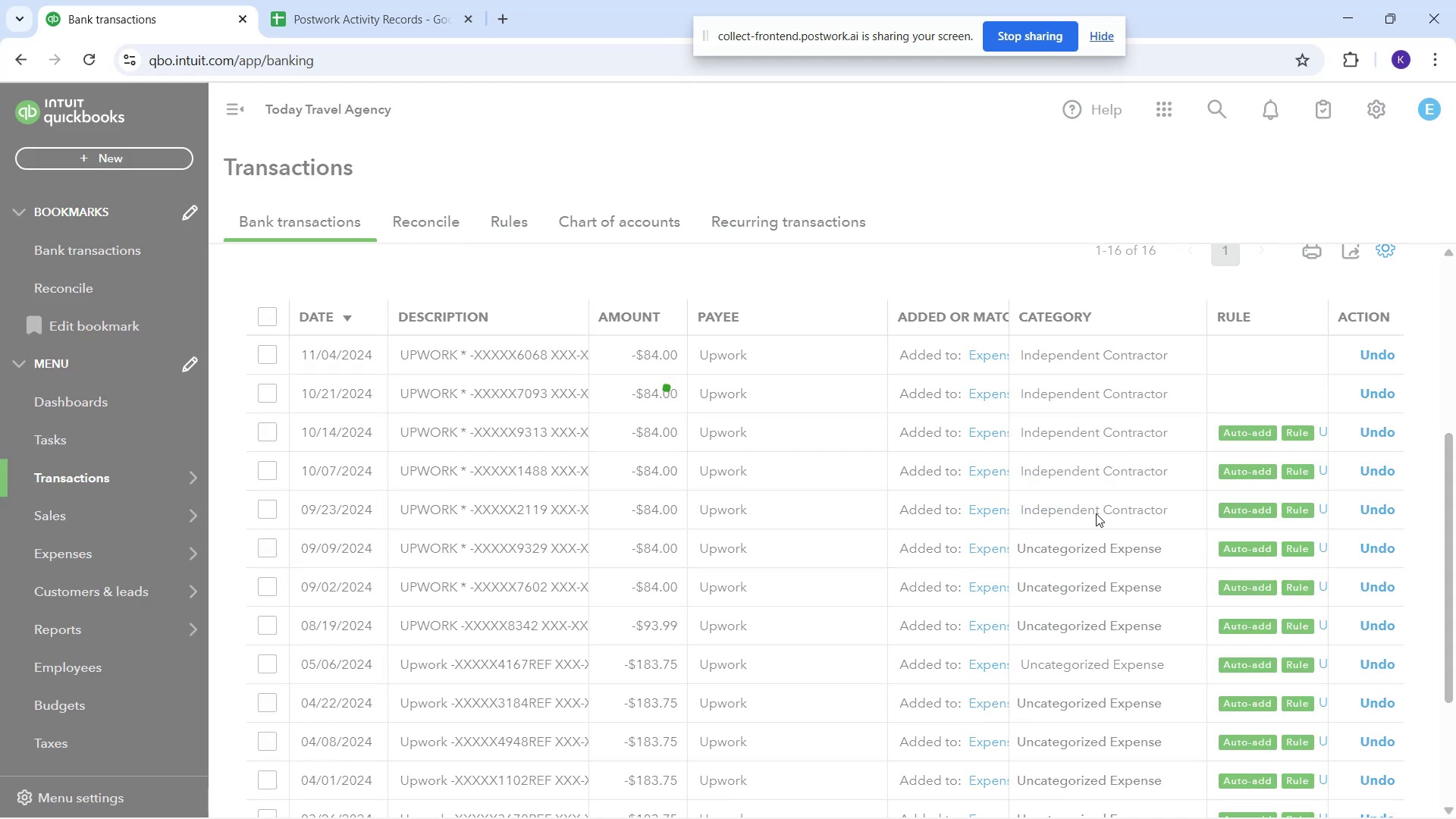 
scroll: coordinate [1116, 536], scroll_direction: down, amount: 1.0
 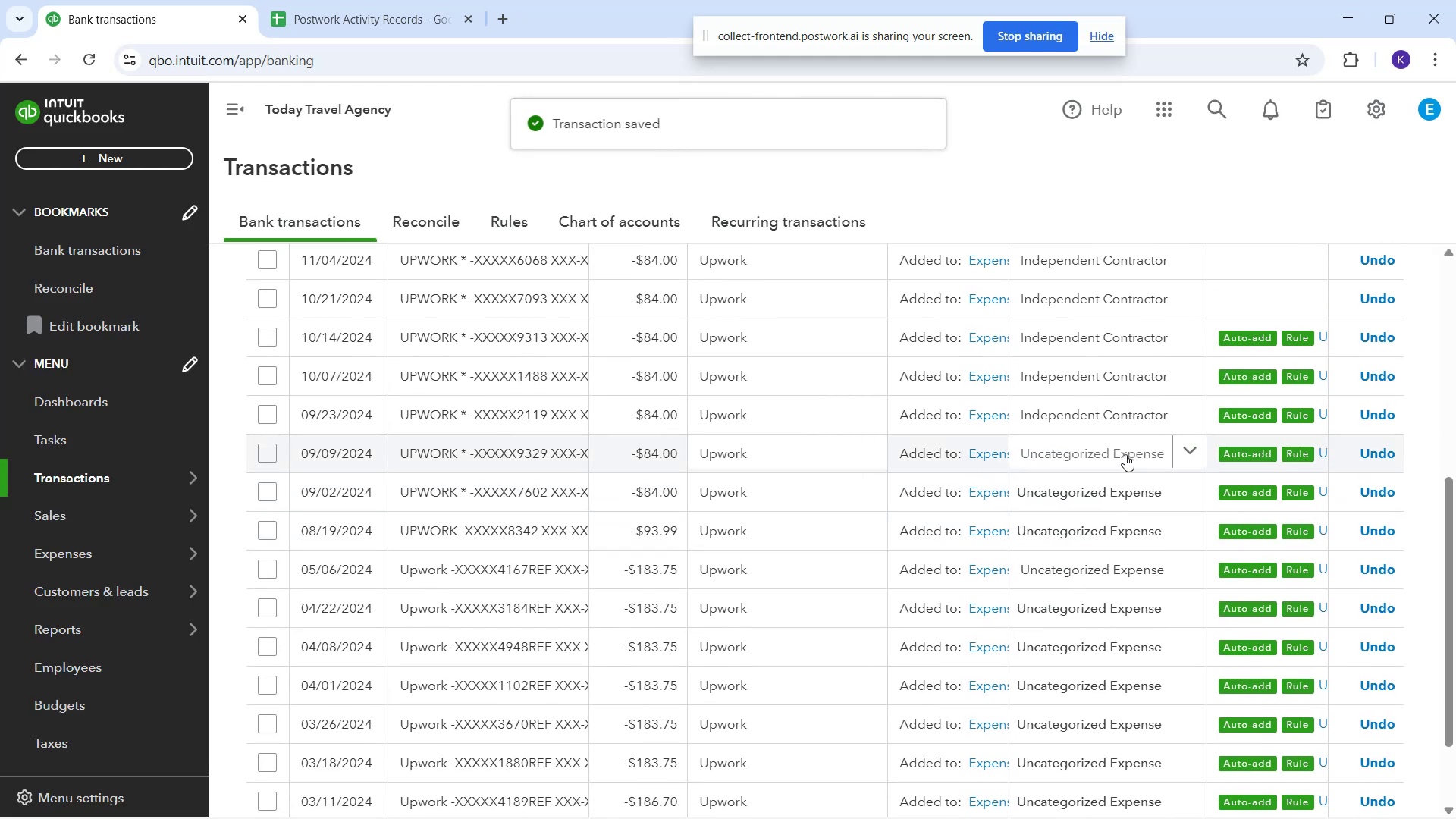 
left_click([1125, 453])
 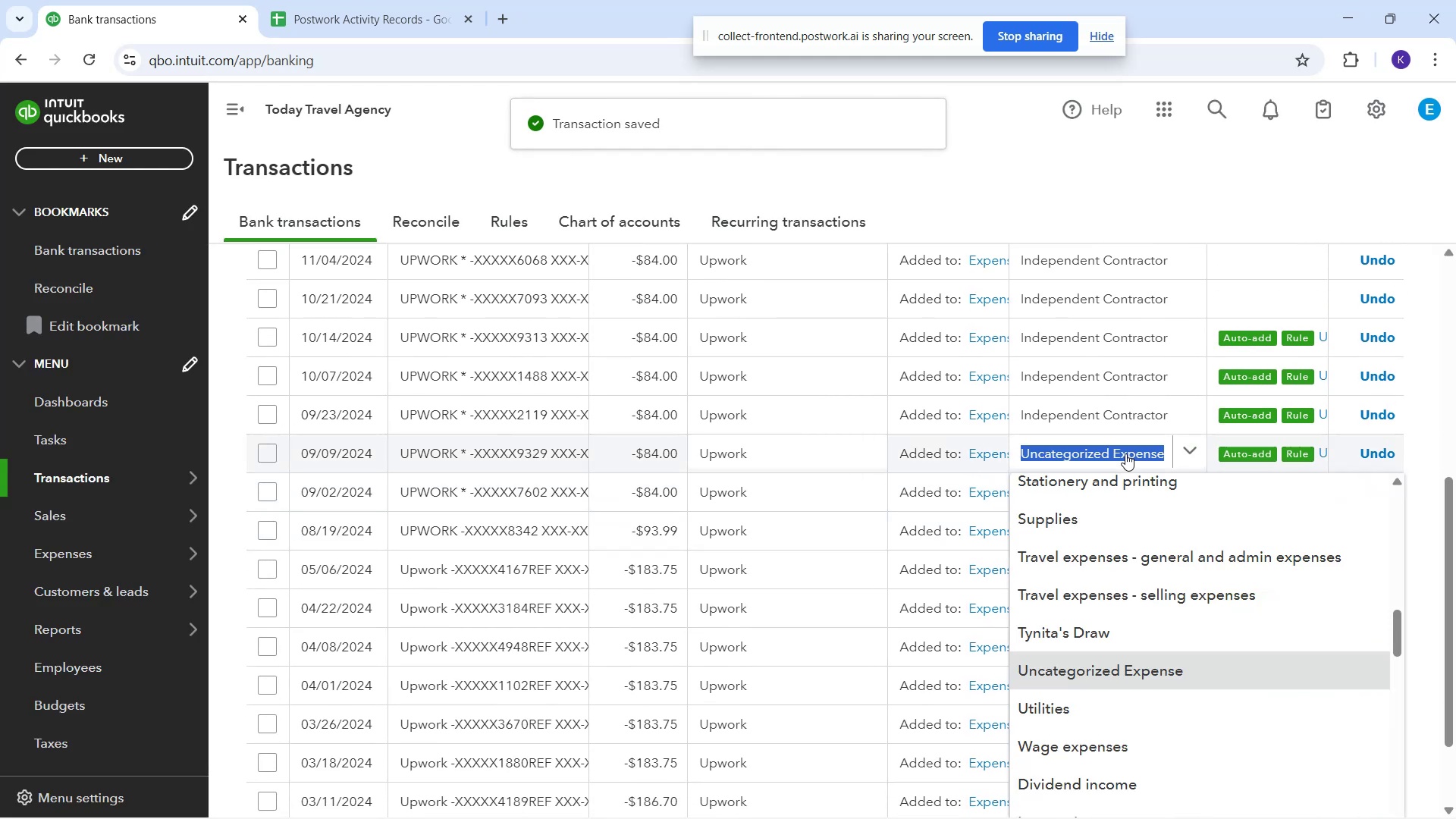 
type(indepe)
 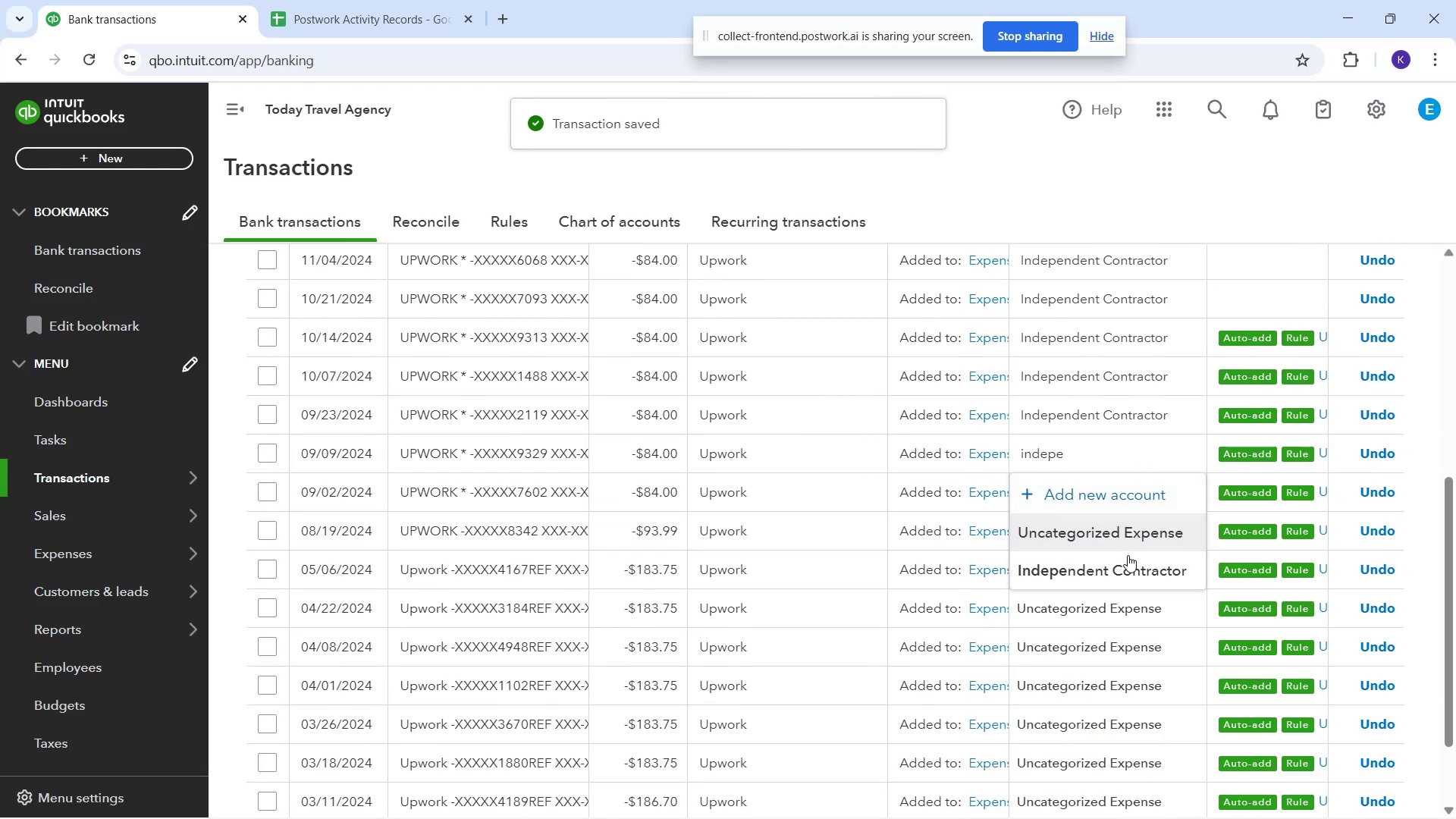 
left_click([1122, 573])
 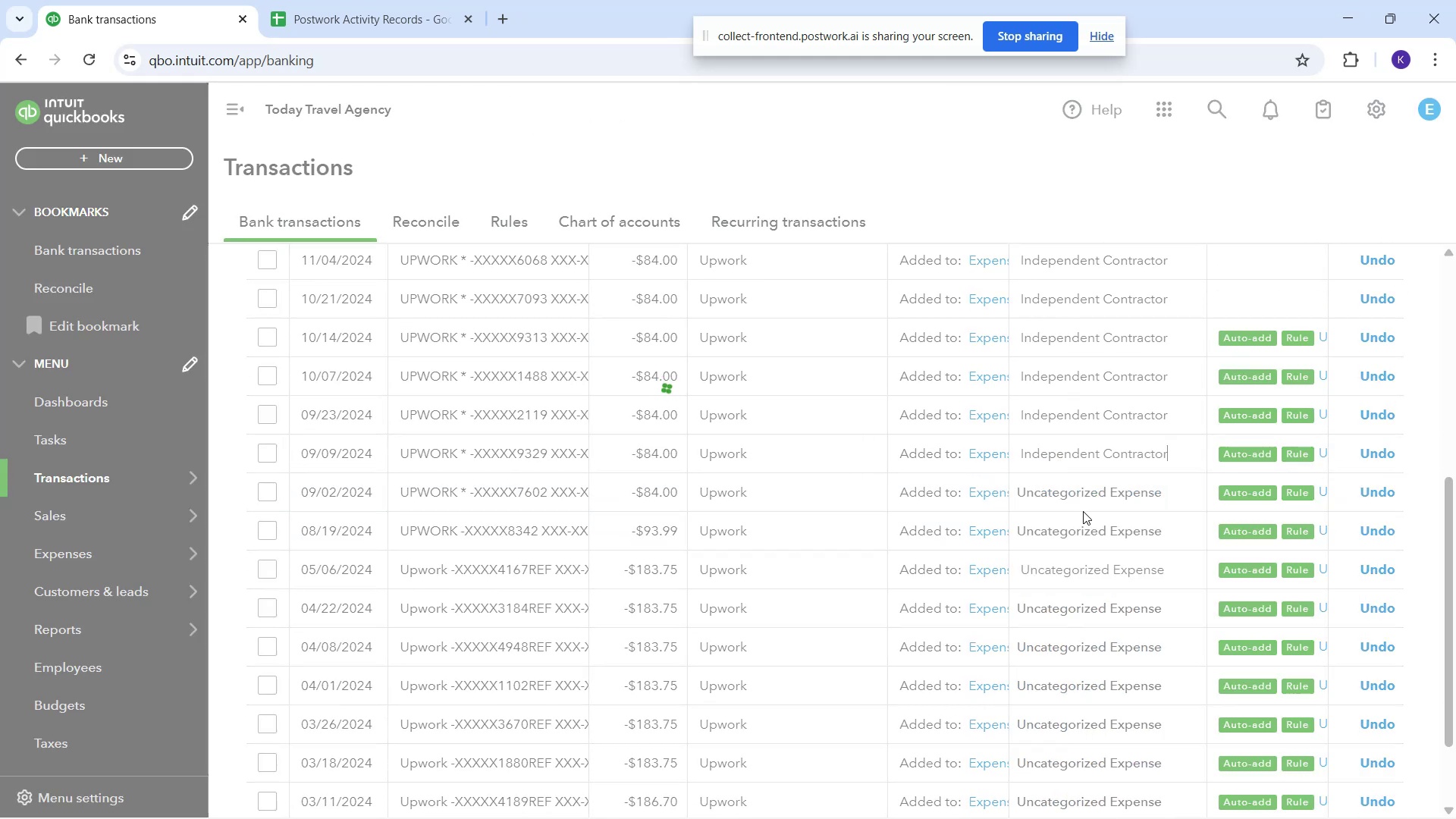 
left_click([1072, 502])
 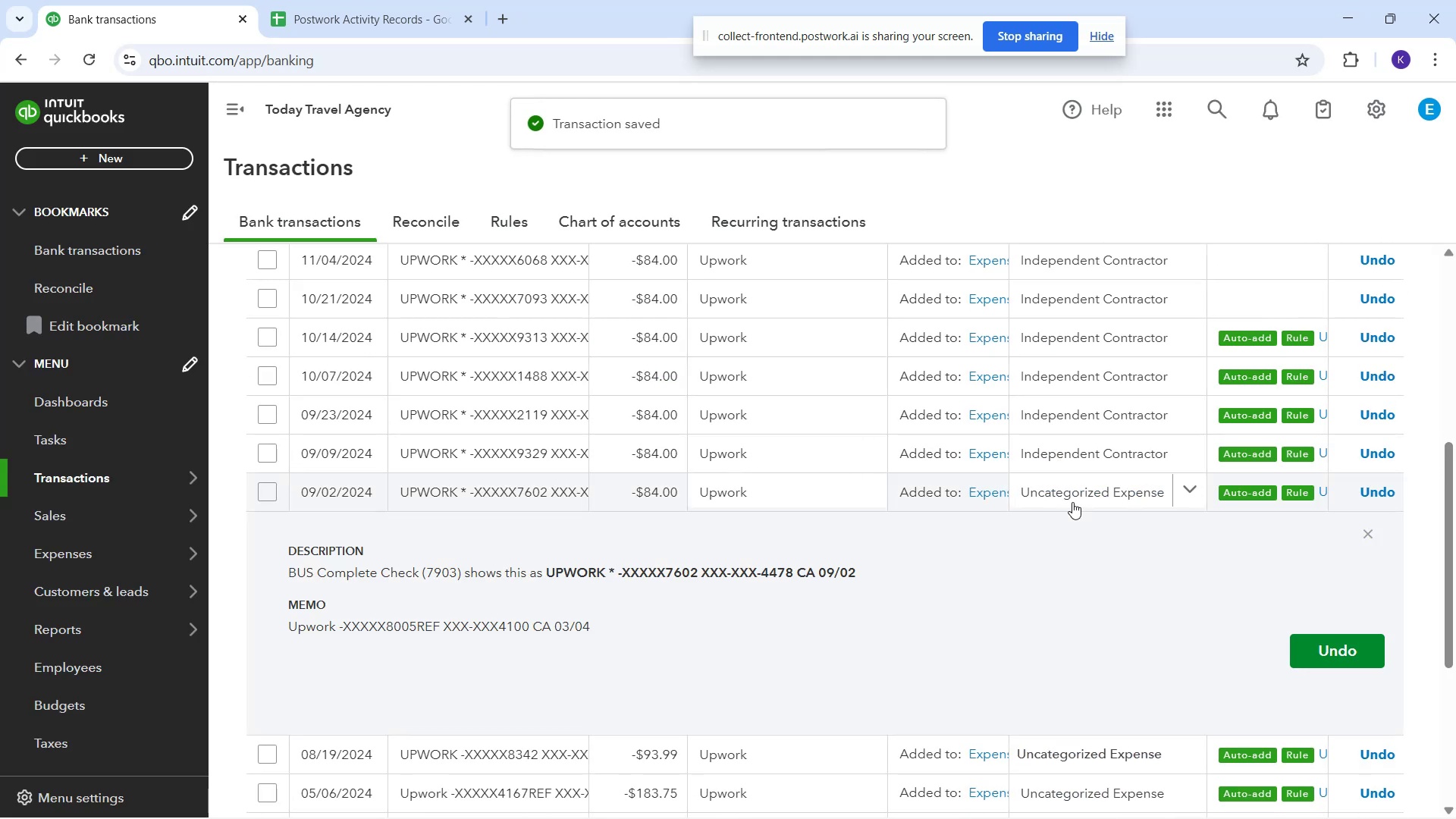 
type(inde)
 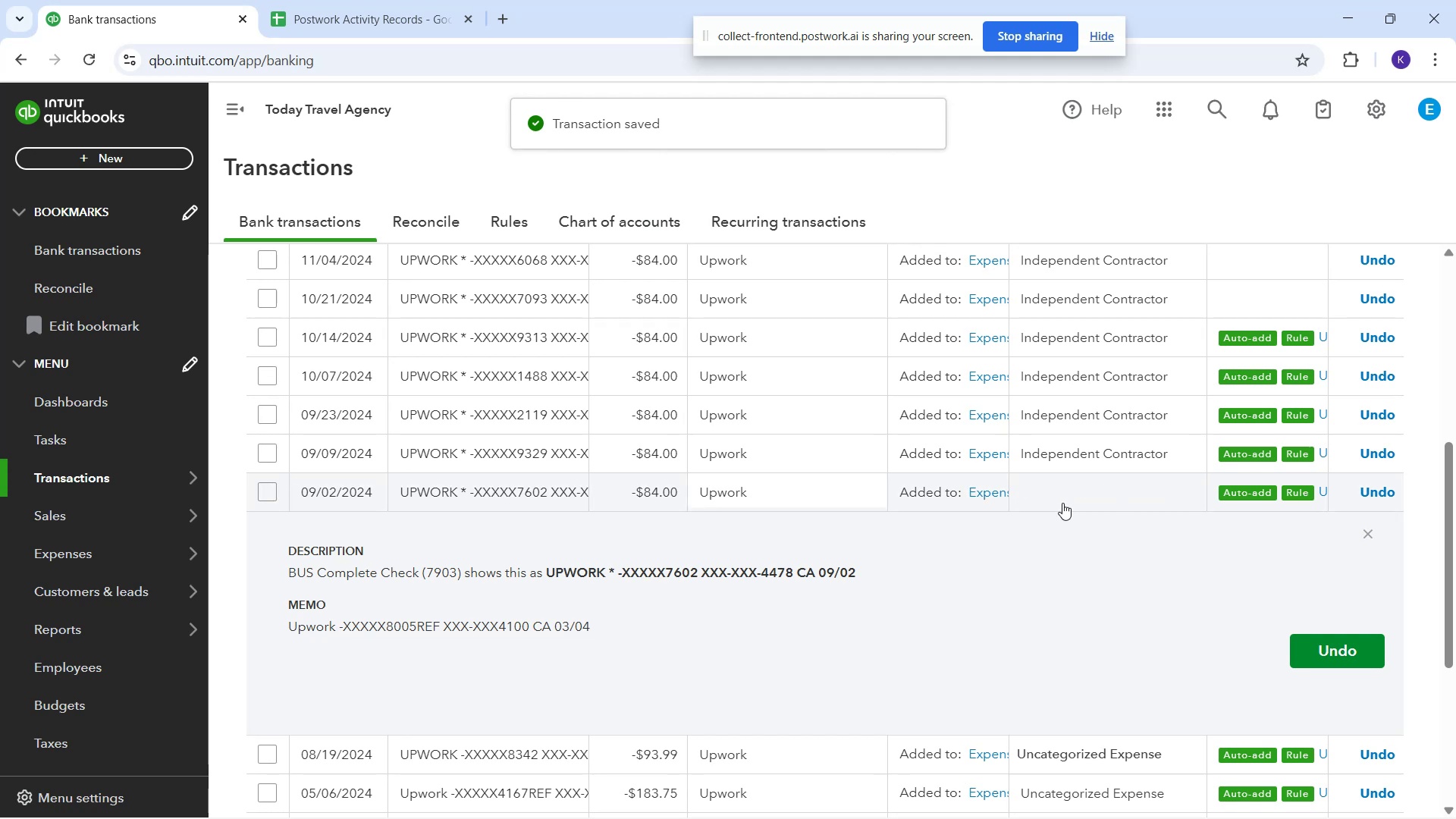 
left_click([1065, 494])
 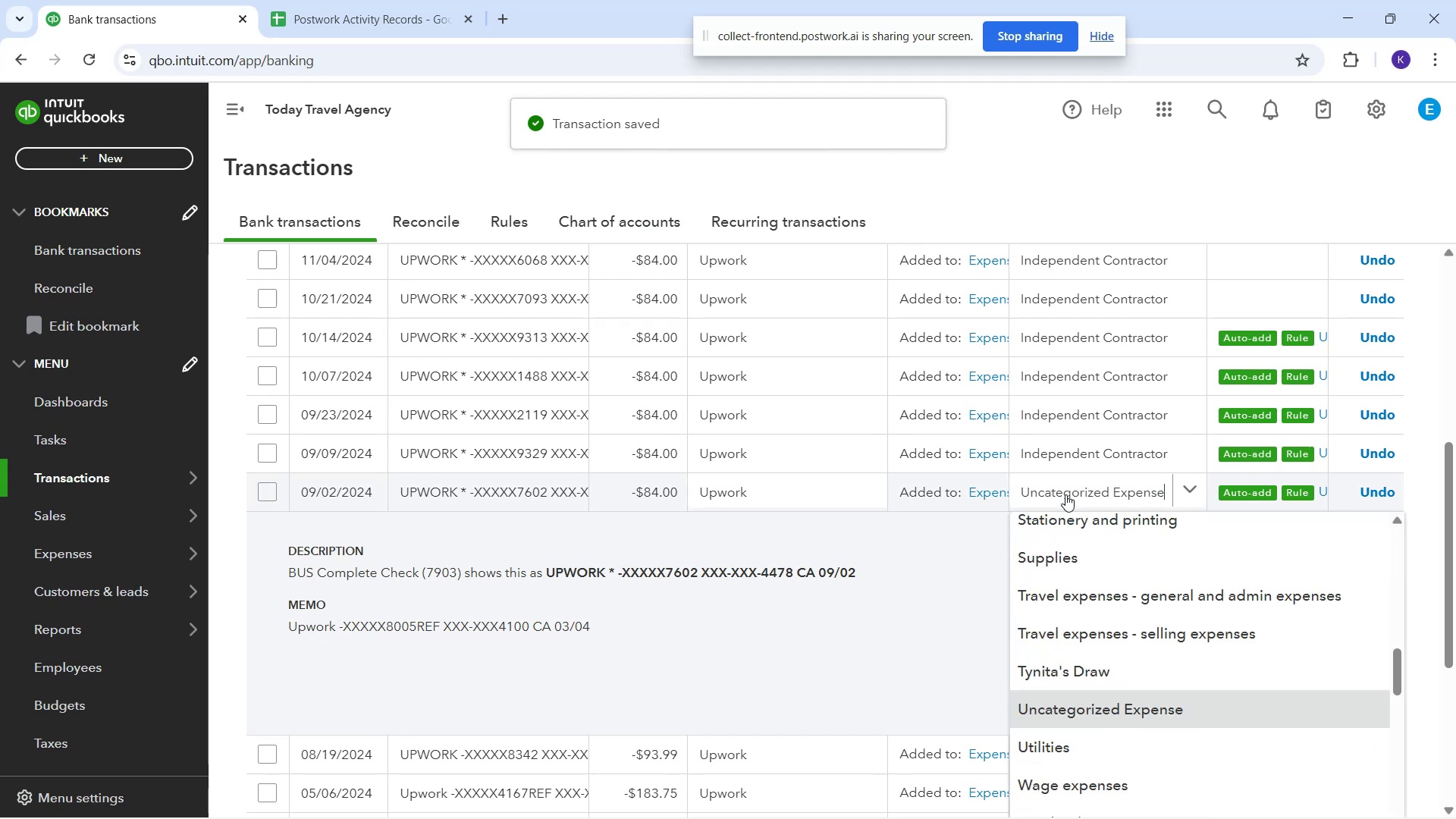 
type(inde)
 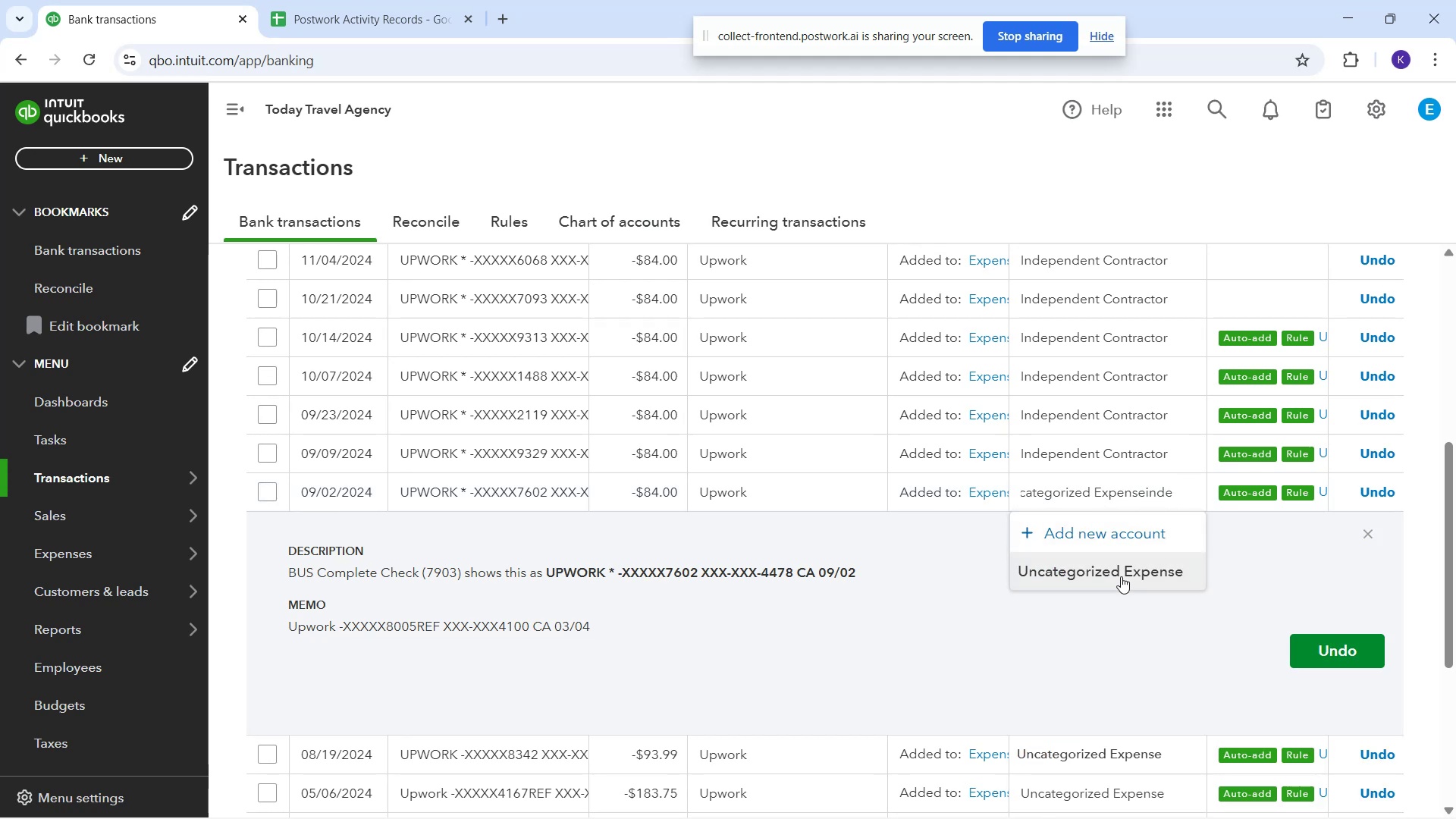 
key(Control+A)
 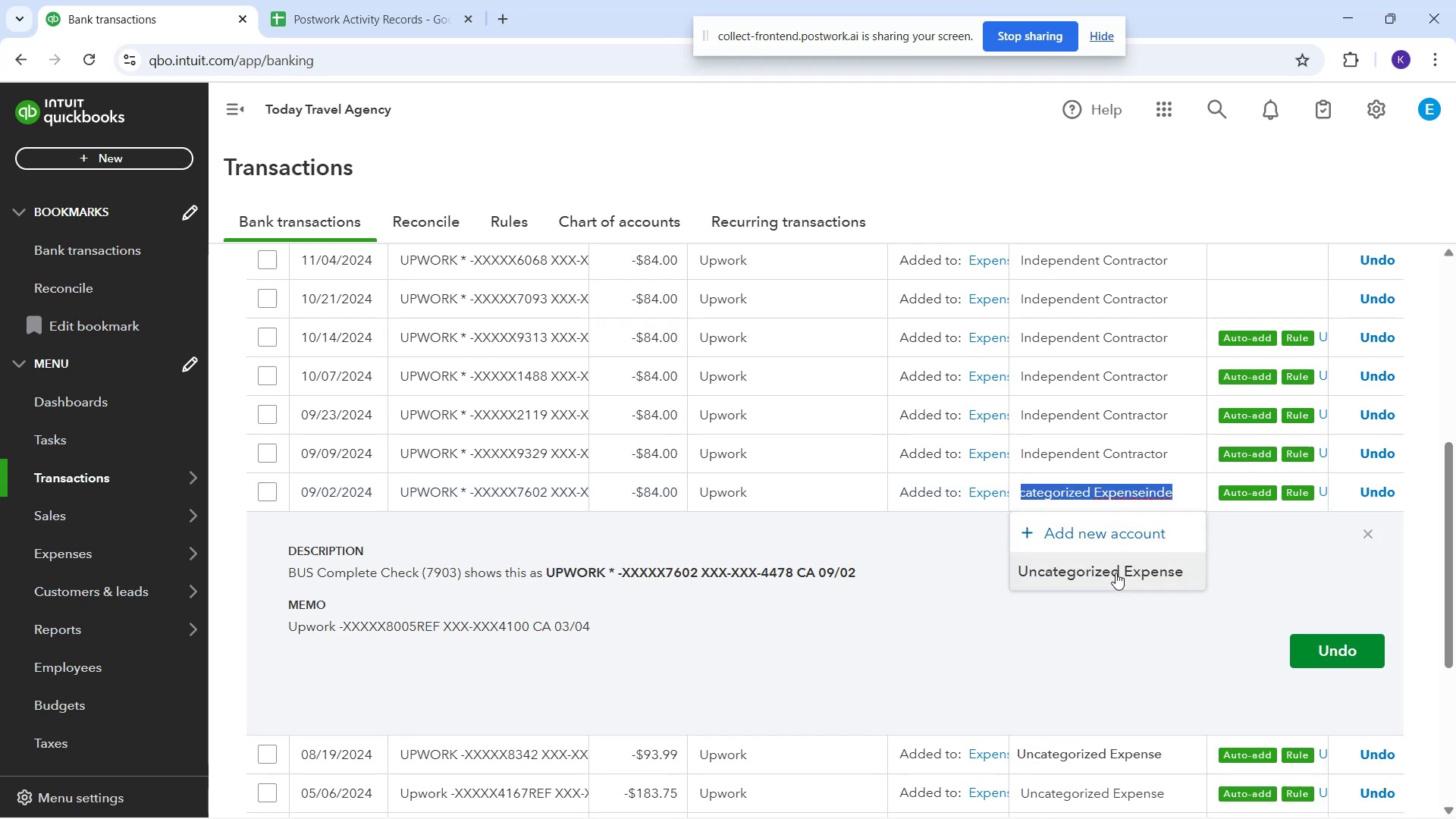 
type(inde)
 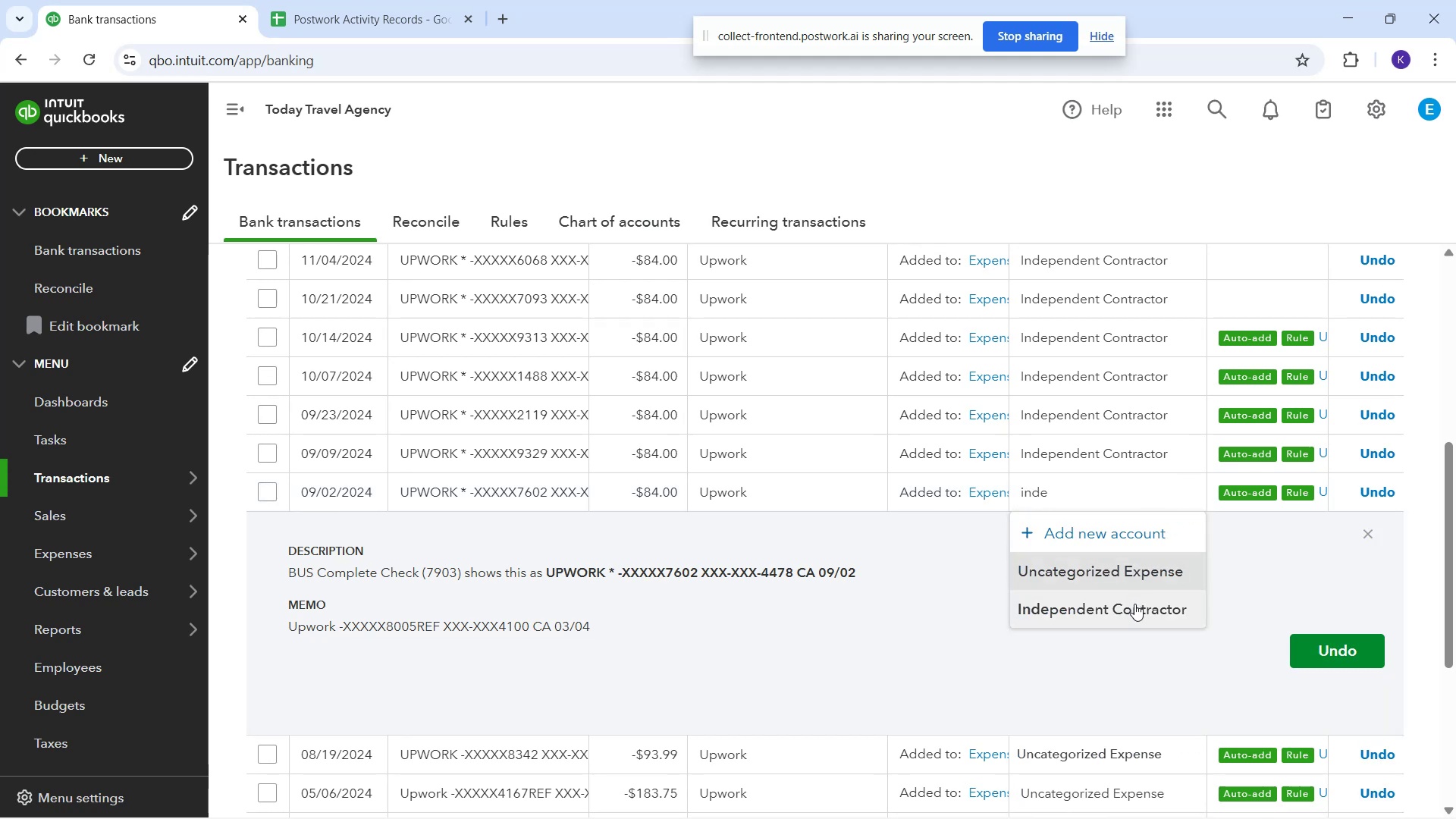 
left_click([1134, 606])
 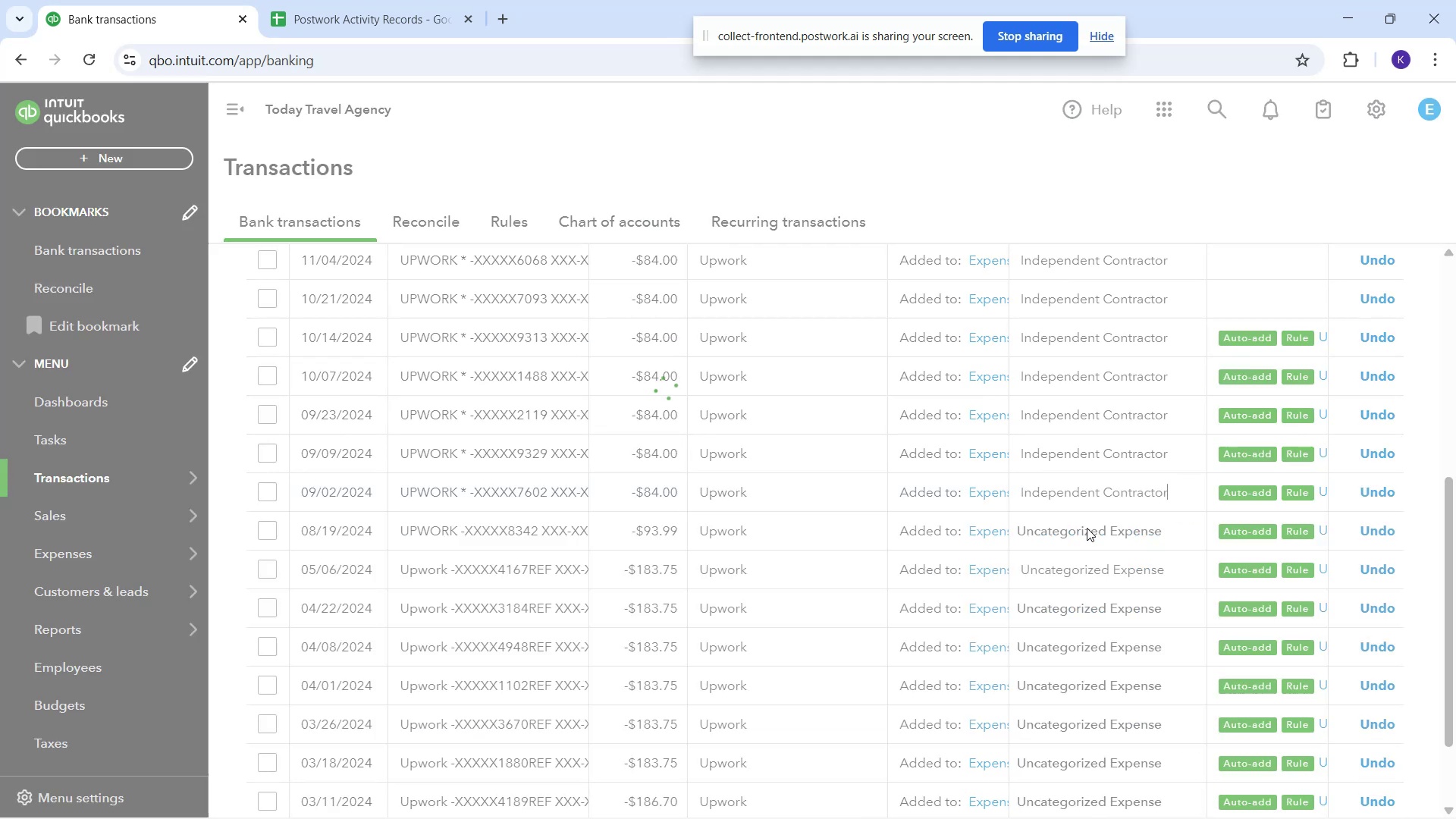 
scroll: coordinate [1084, 525], scroll_direction: down, amount: 1.0
 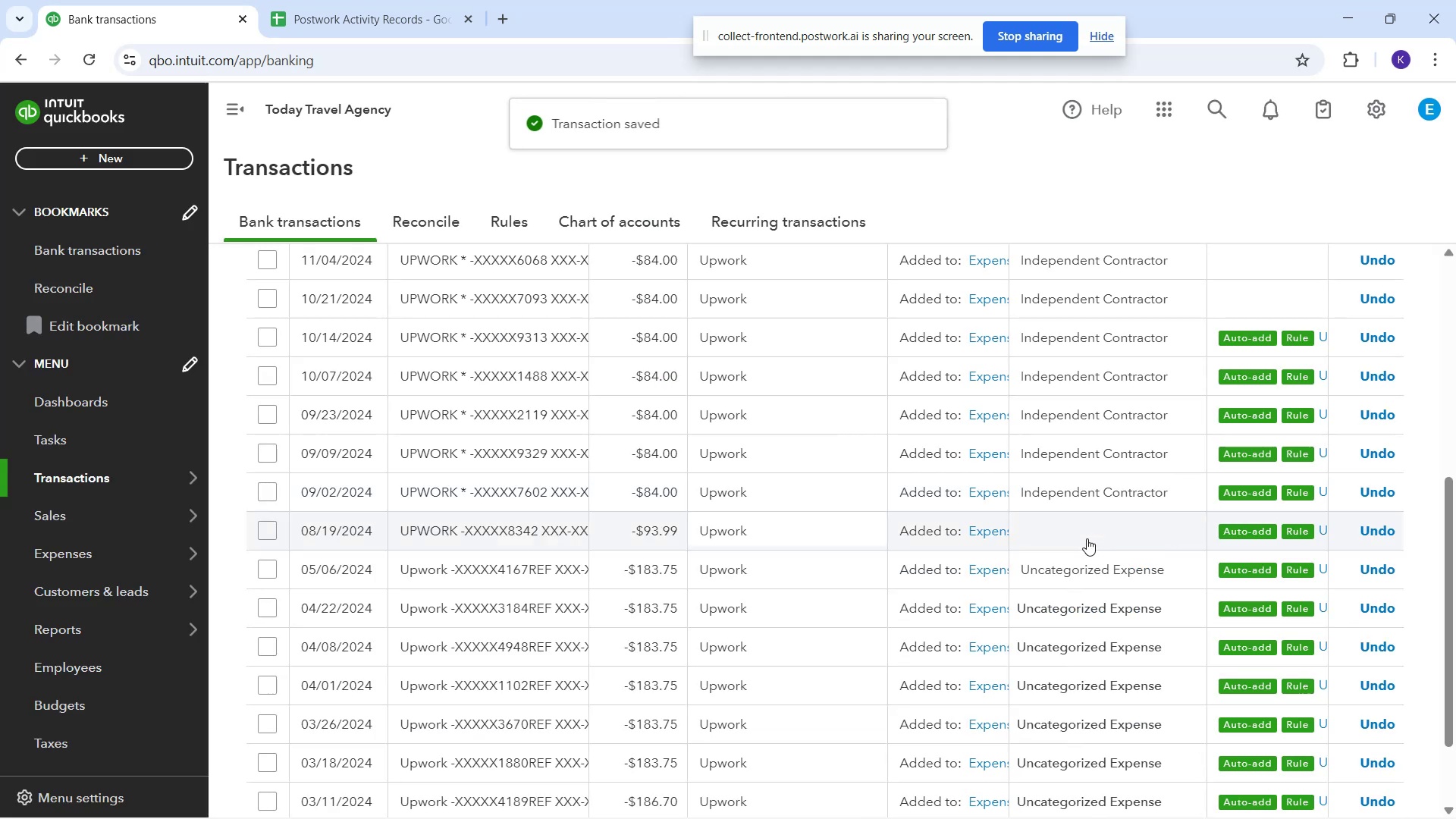 
left_click([1085, 534])
 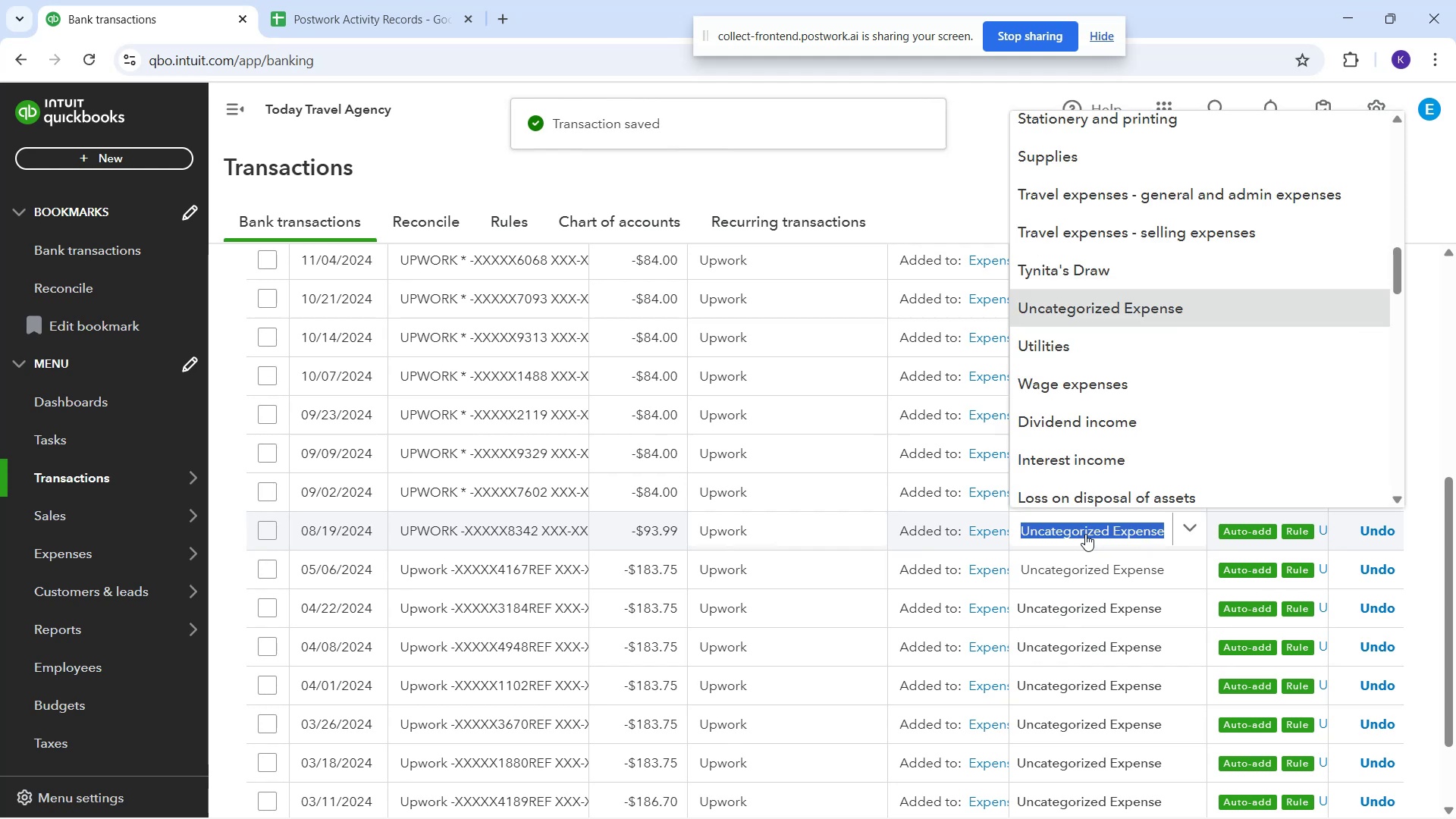 
type(indepe)
 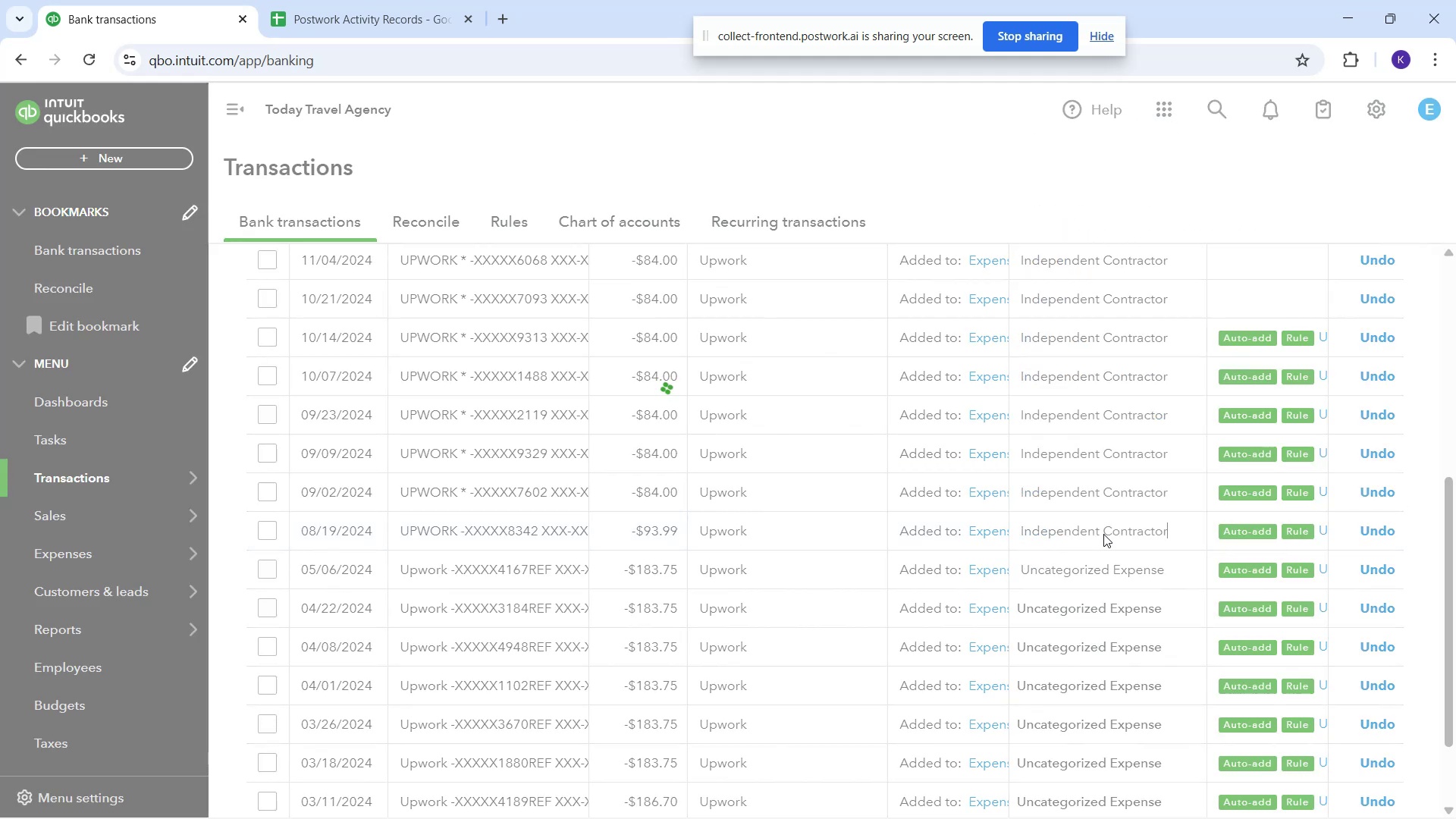 
scroll: coordinate [1067, 572], scroll_direction: down, amount: 4.0
 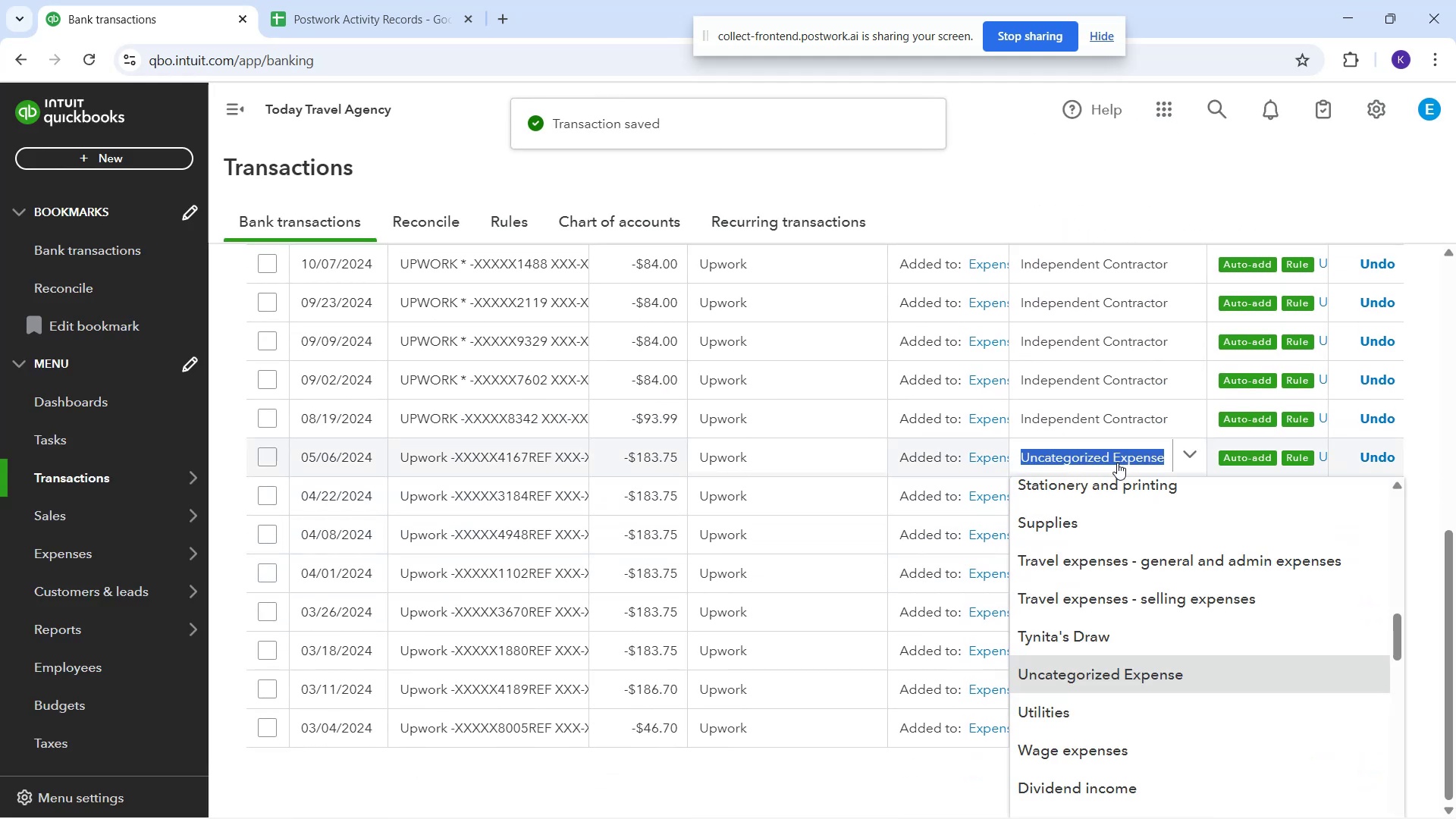 
type(independe)
 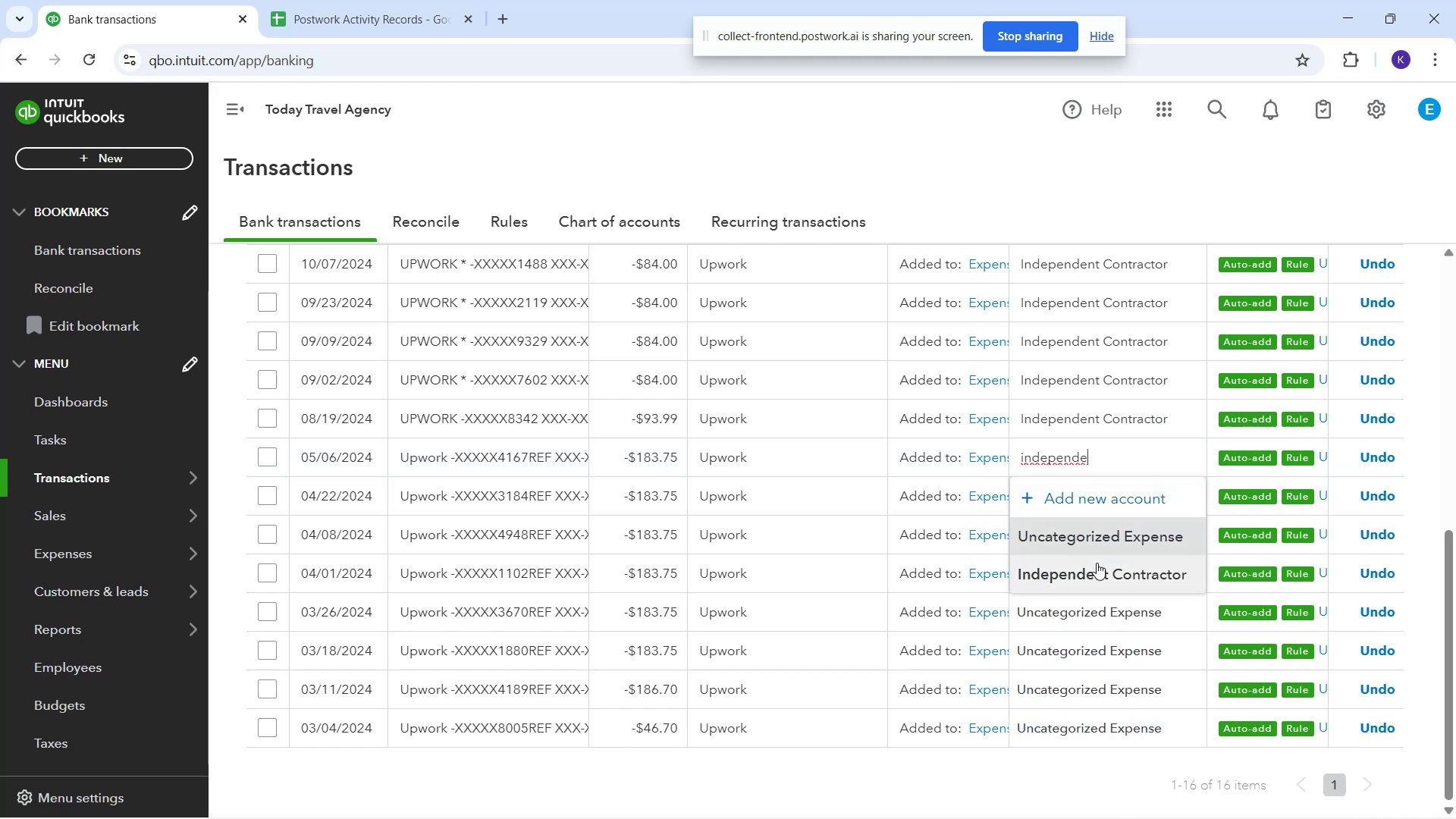 
left_click([1103, 574])
 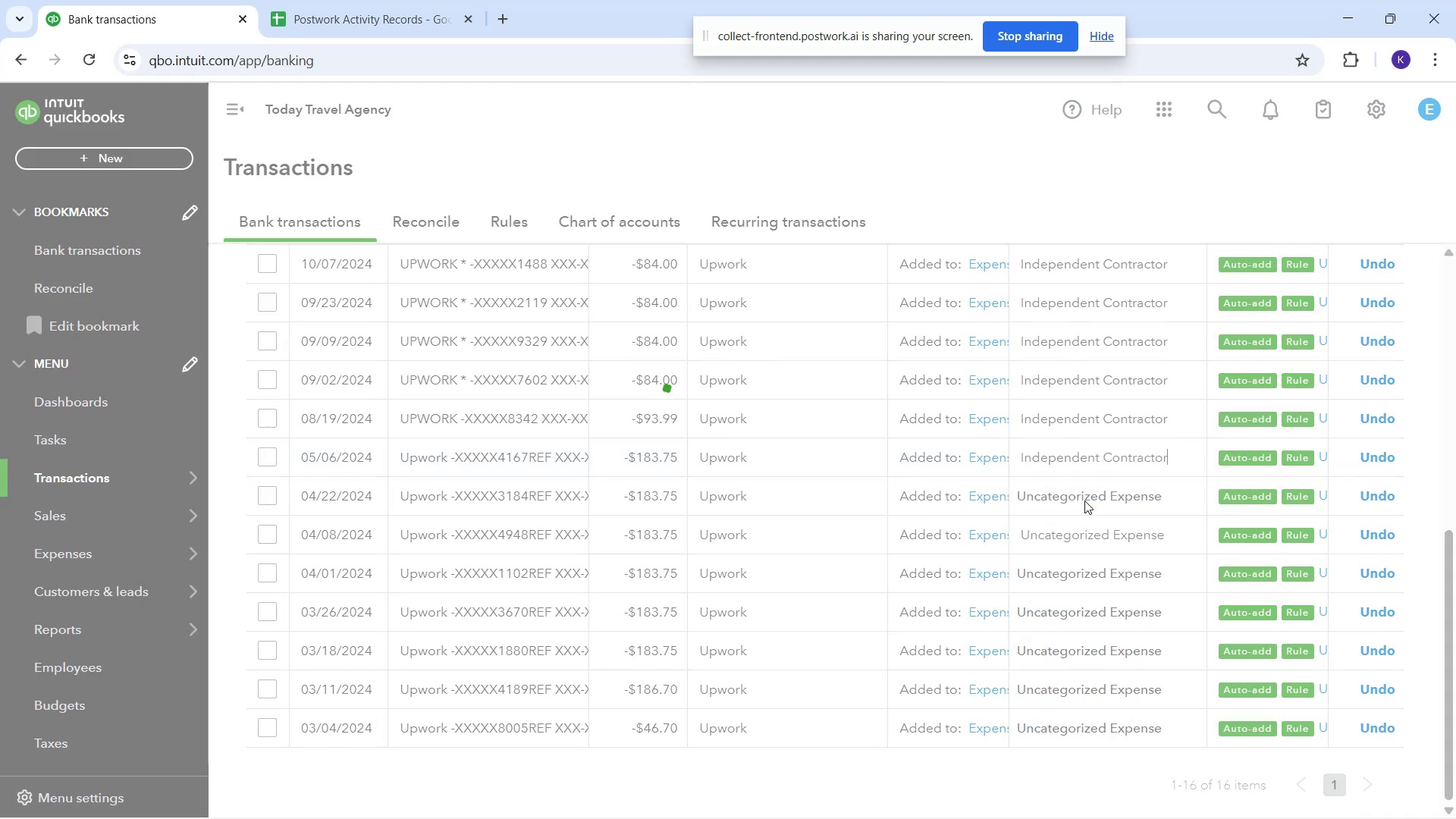 
left_click([1084, 500])
 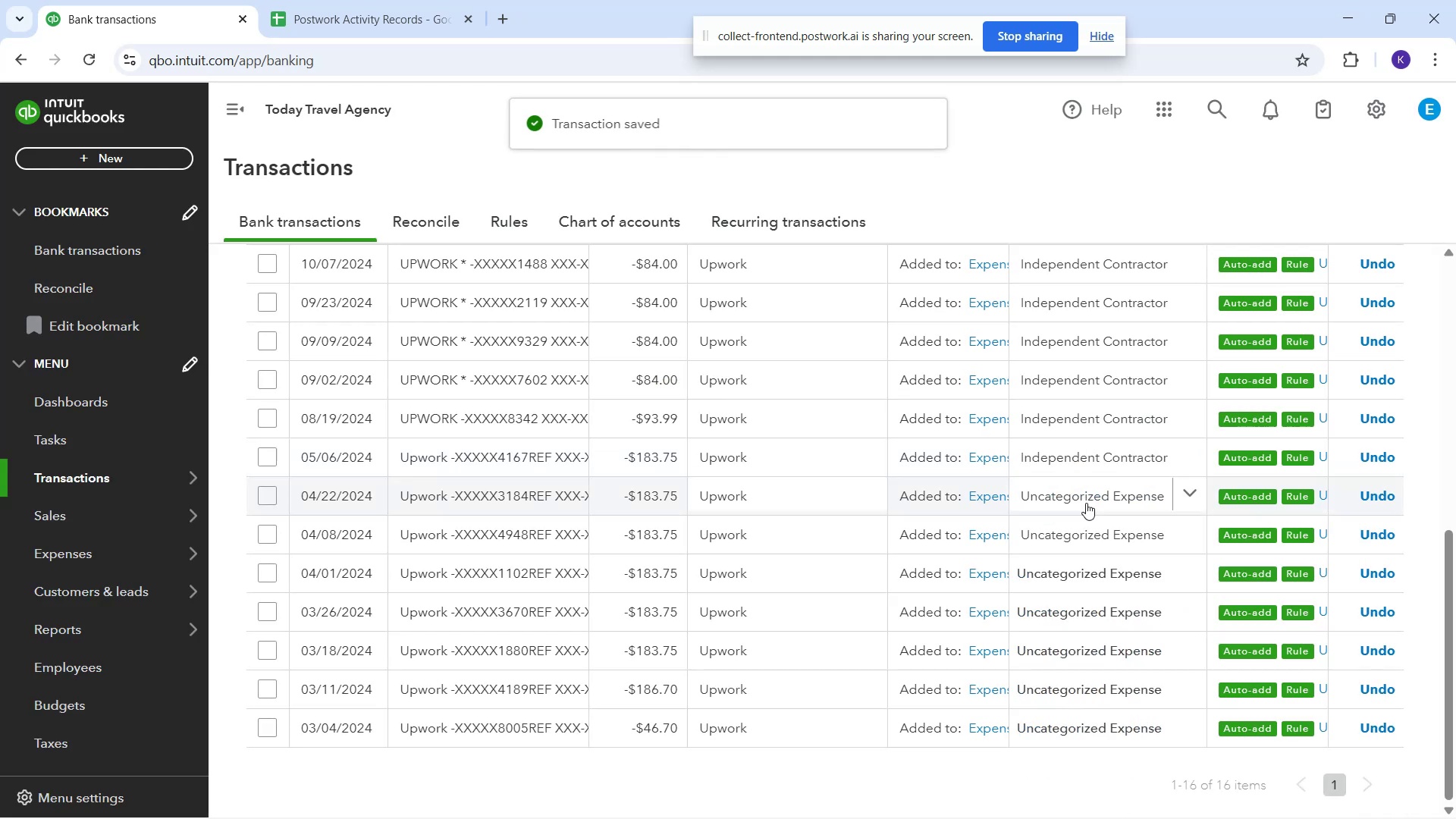 
left_click([1086, 503])
 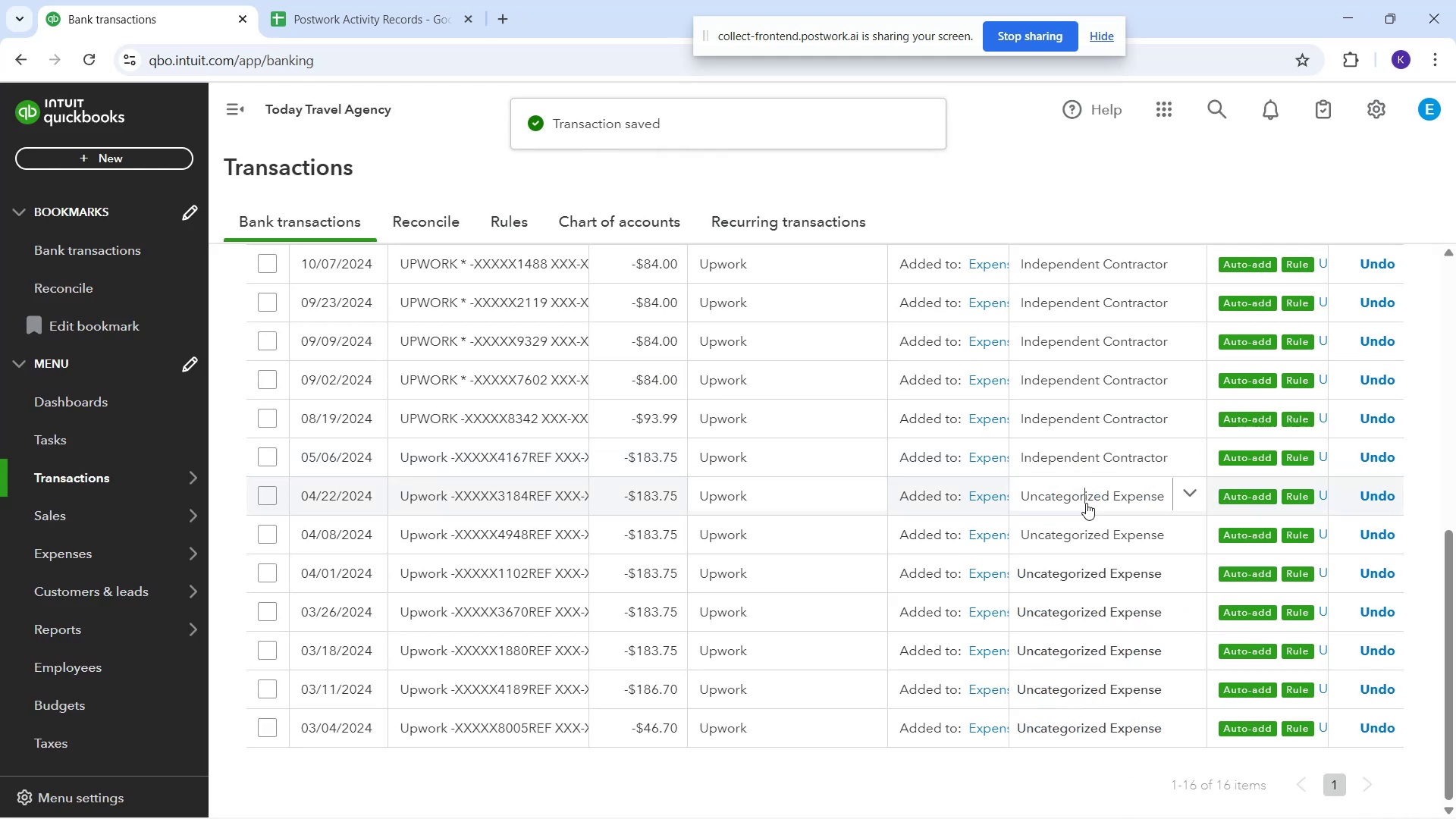 
type(o)
key(Backspace)
type(indep)
 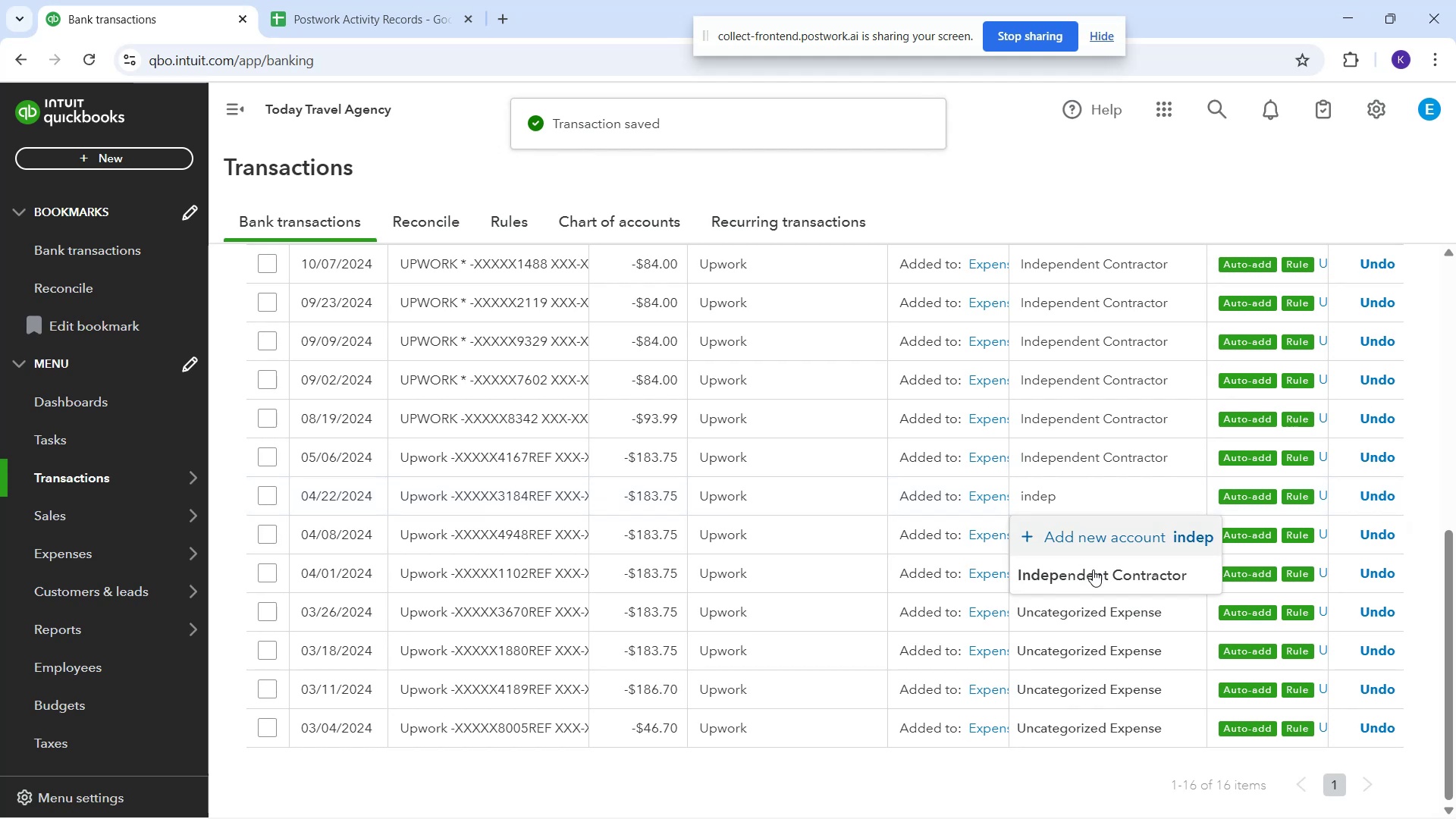 
left_click([1099, 577])
 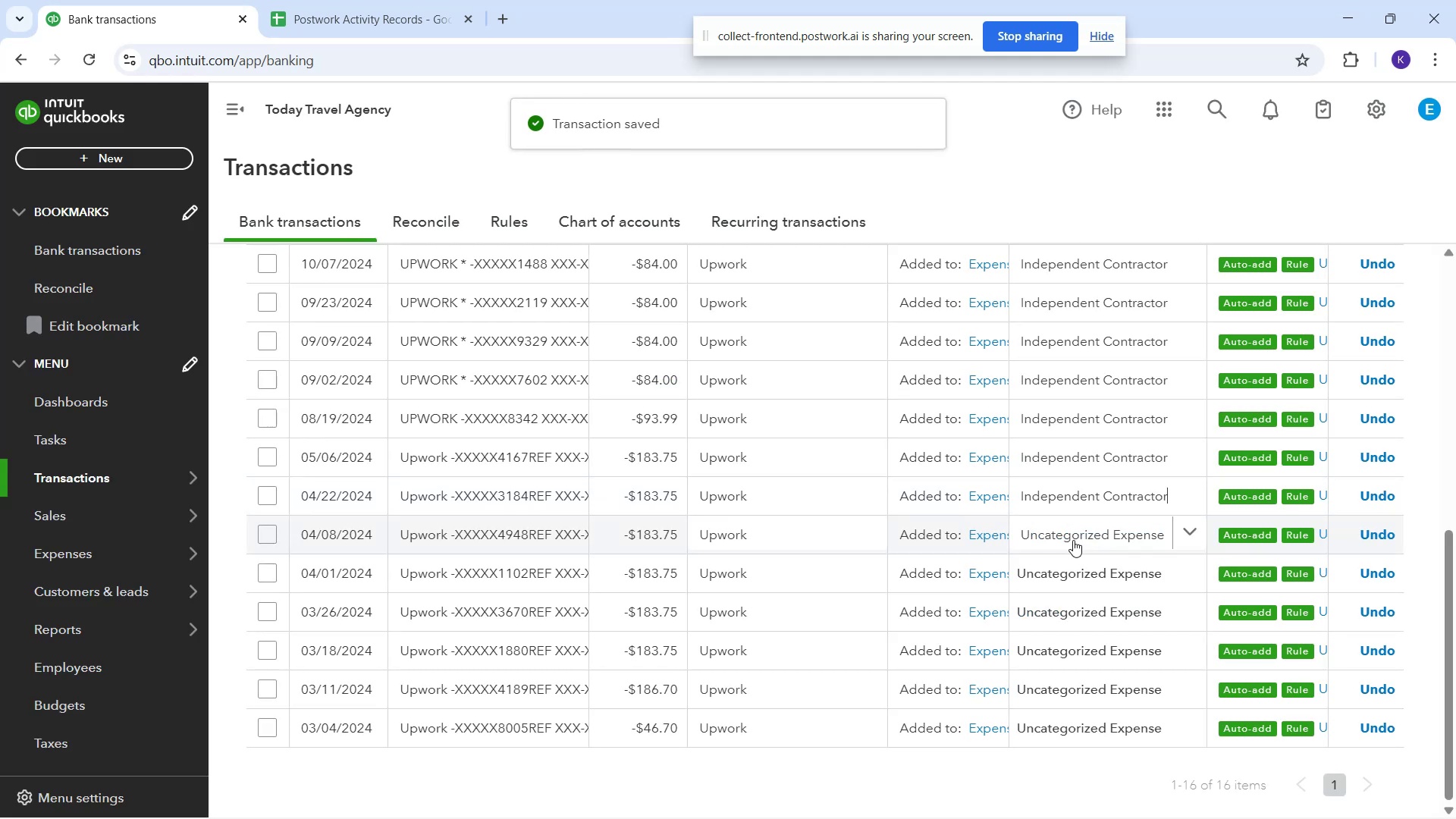 
wait(8.67)
 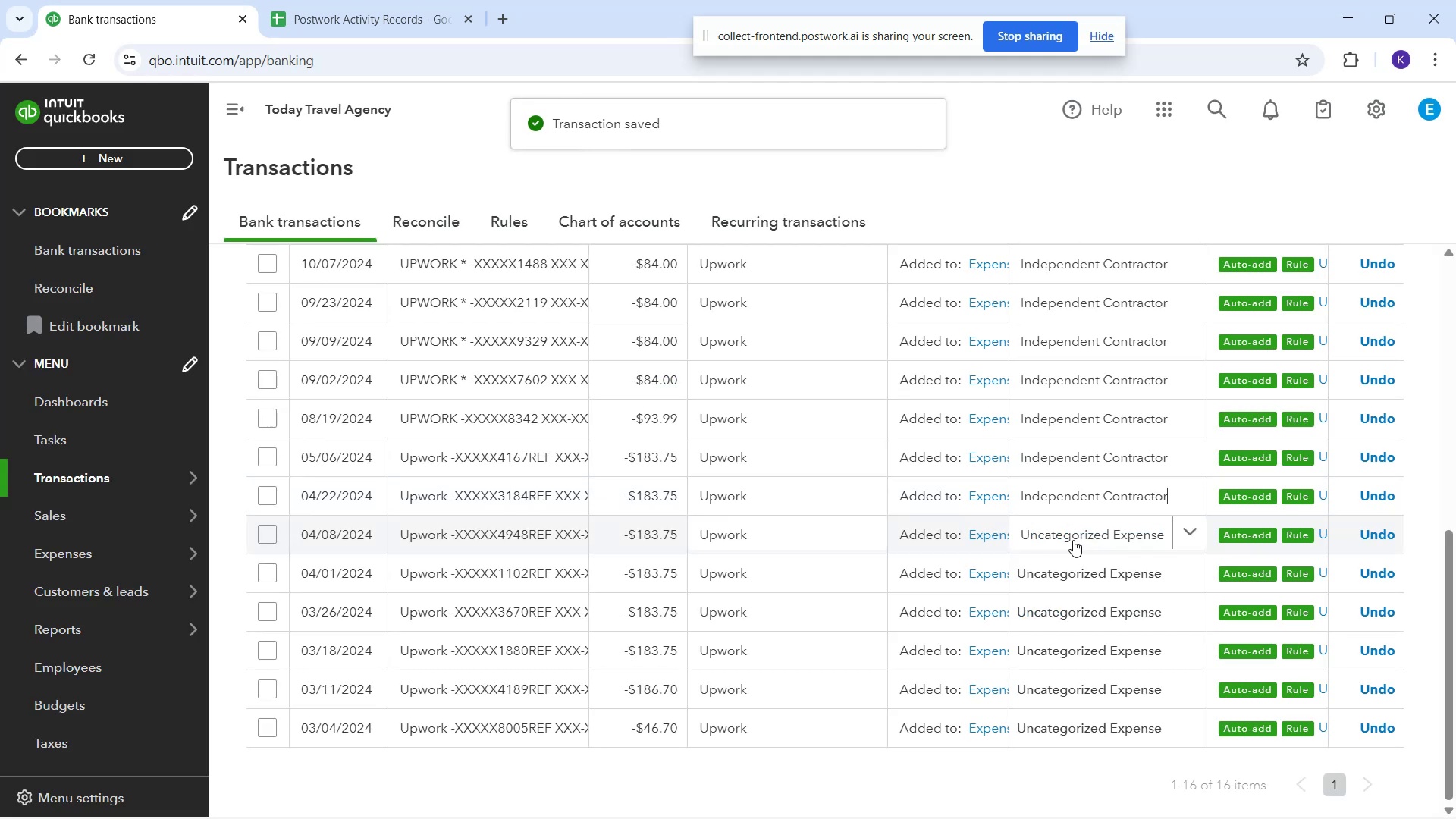 
left_click([1072, 540])
 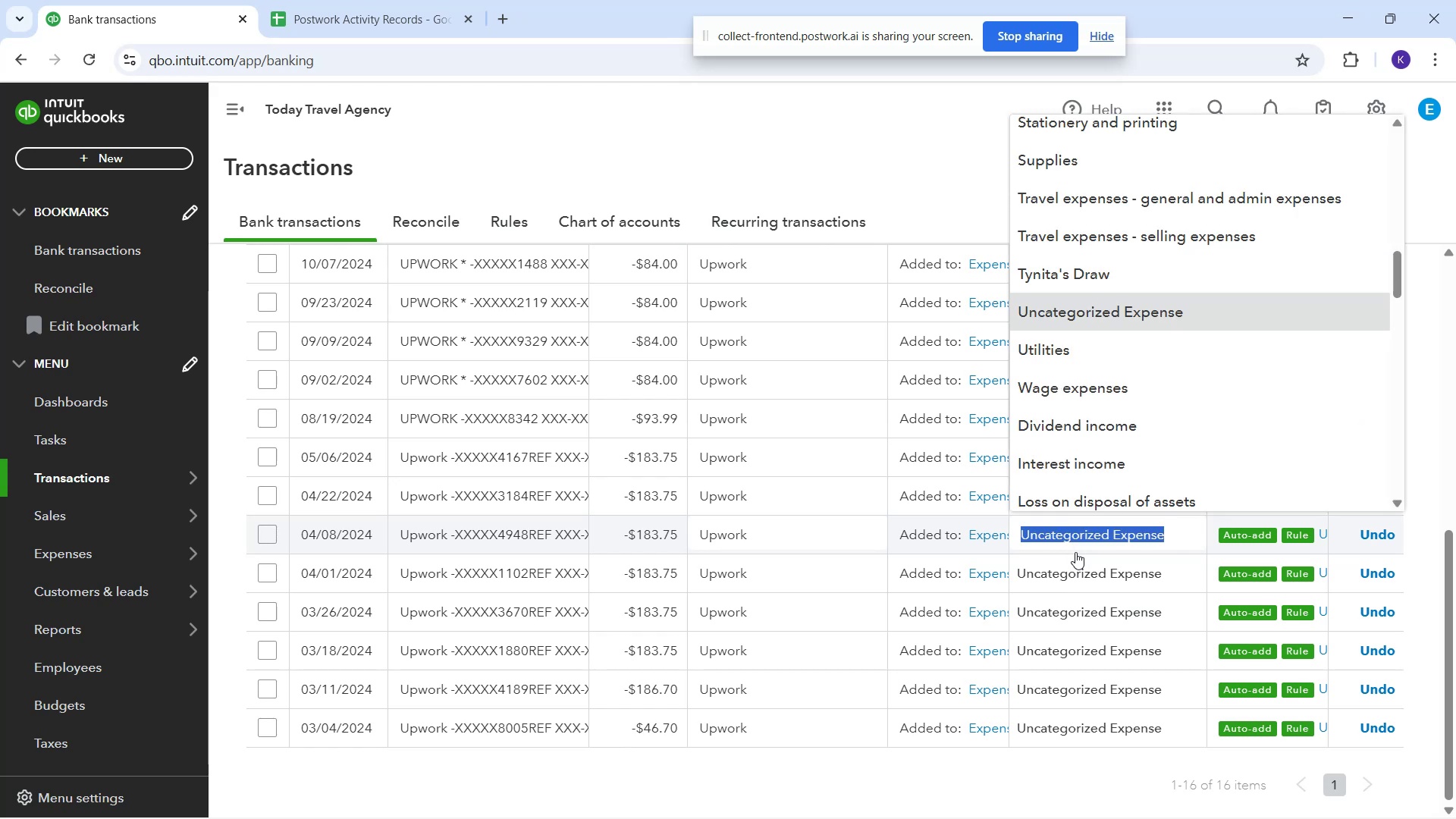 
type(indep)
 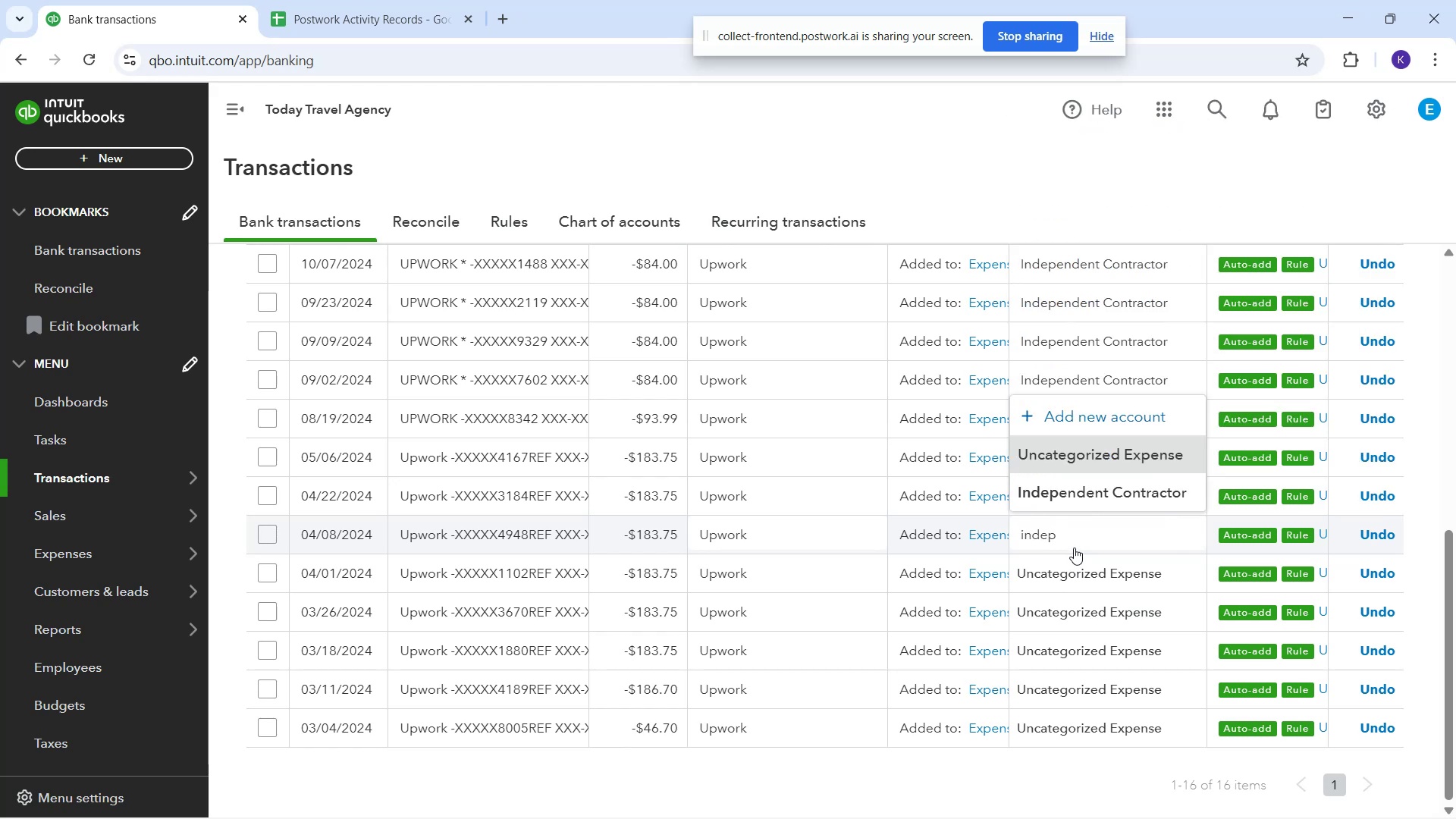 
left_click_drag(start_coordinate=[1046, 492], to_coordinate=[1055, 498])
 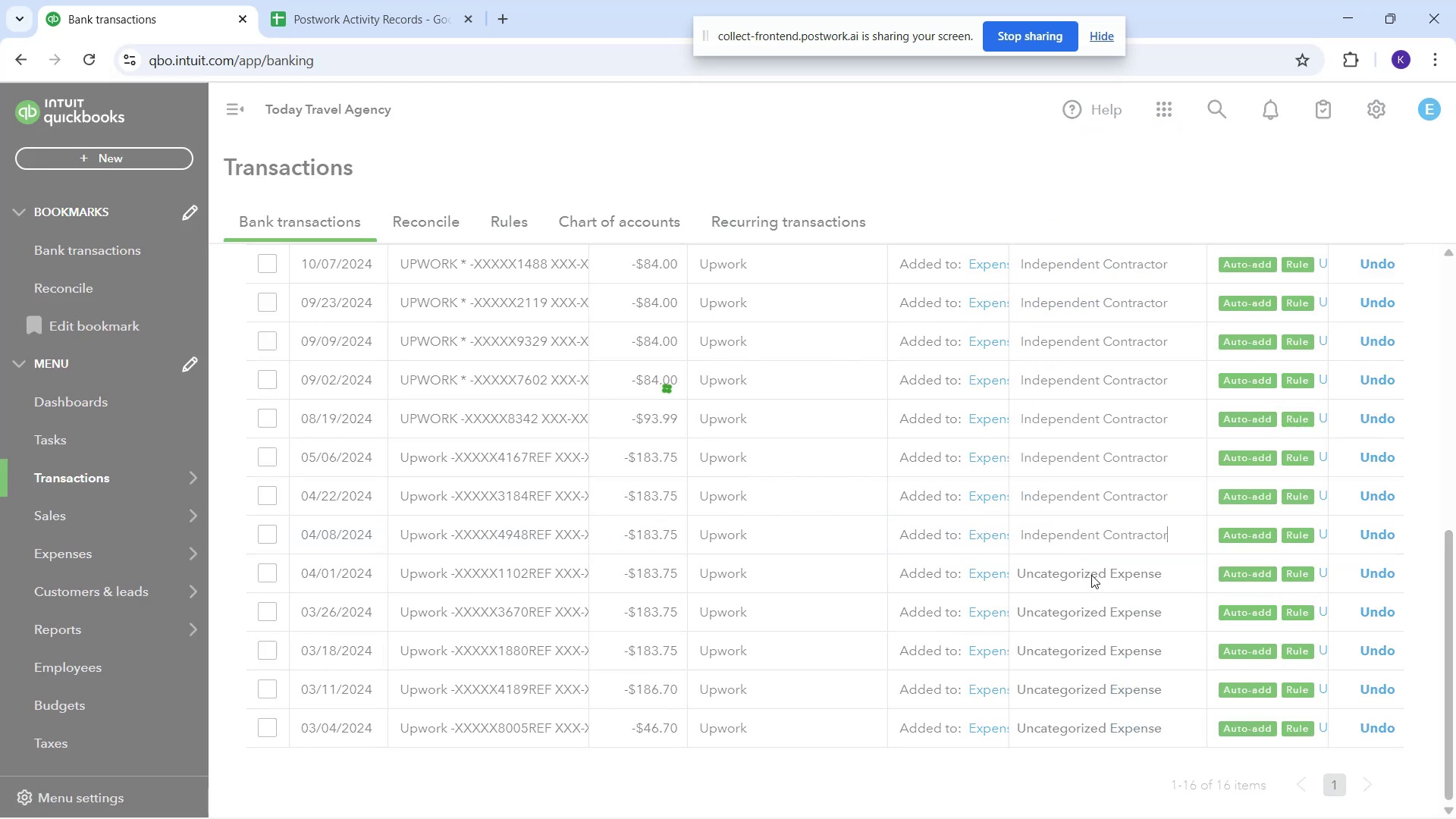 
left_click([1091, 575])
 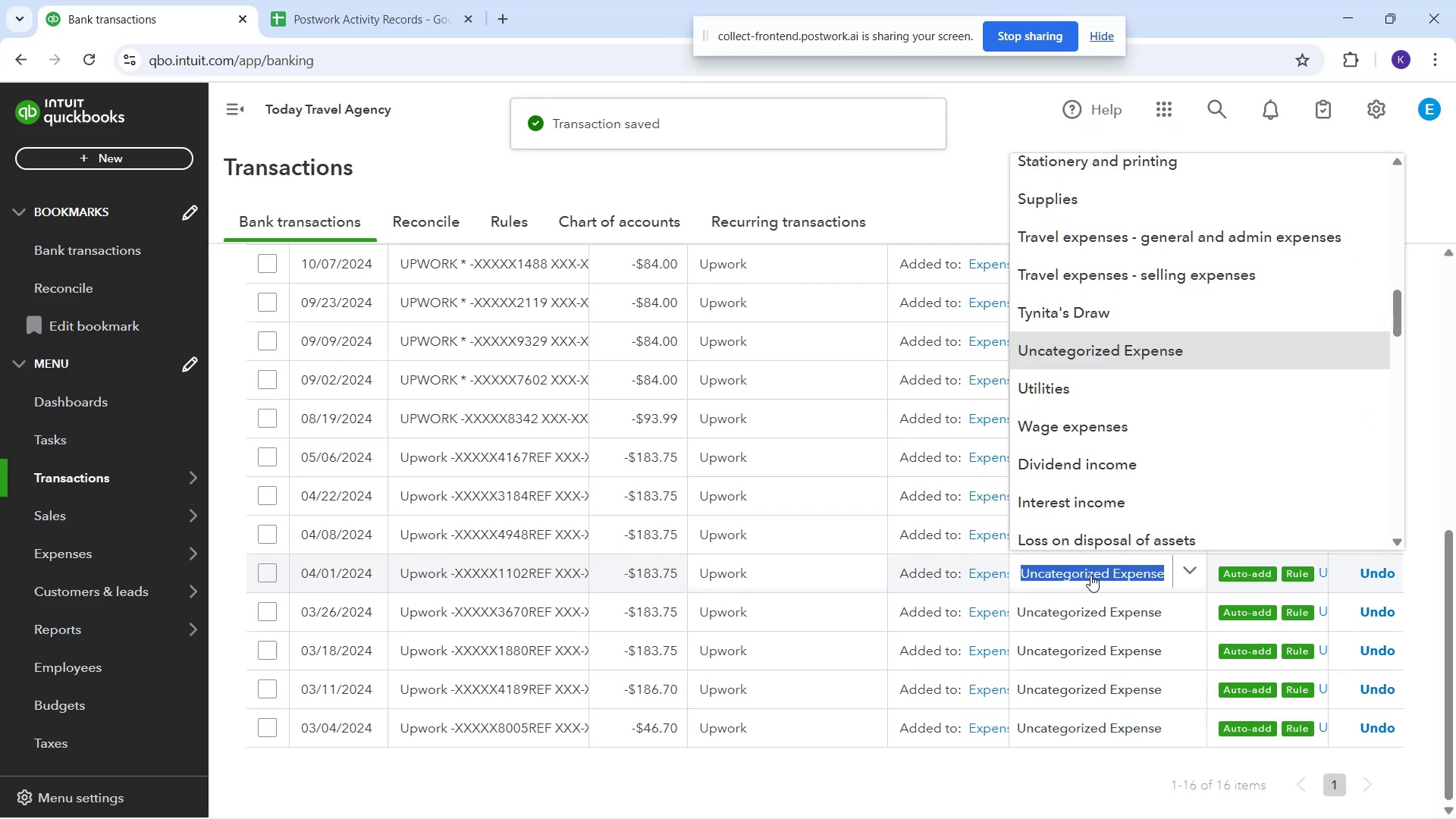 
type(inde)
 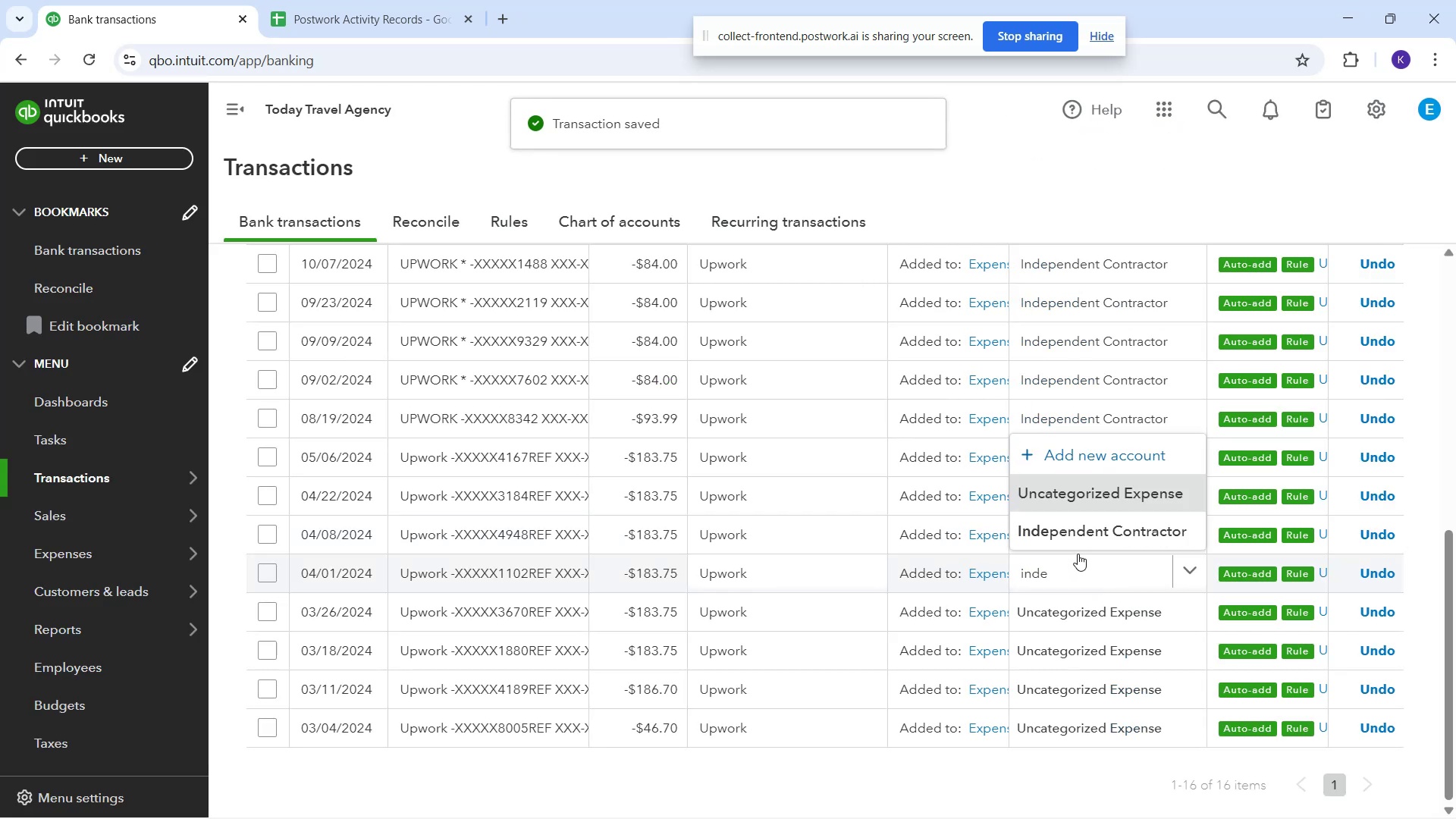 
left_click([1074, 538])
 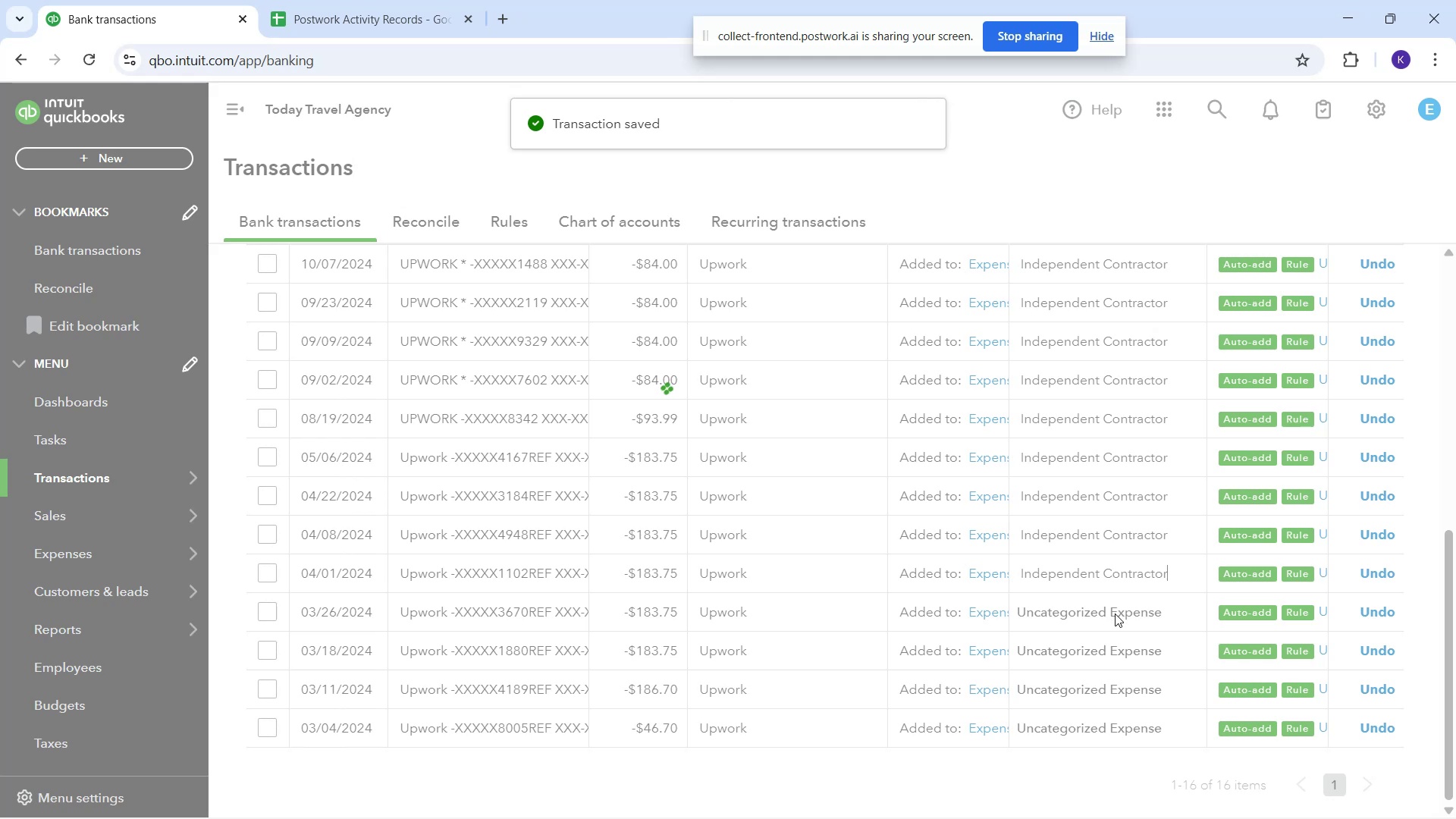 
left_click([1115, 613])
 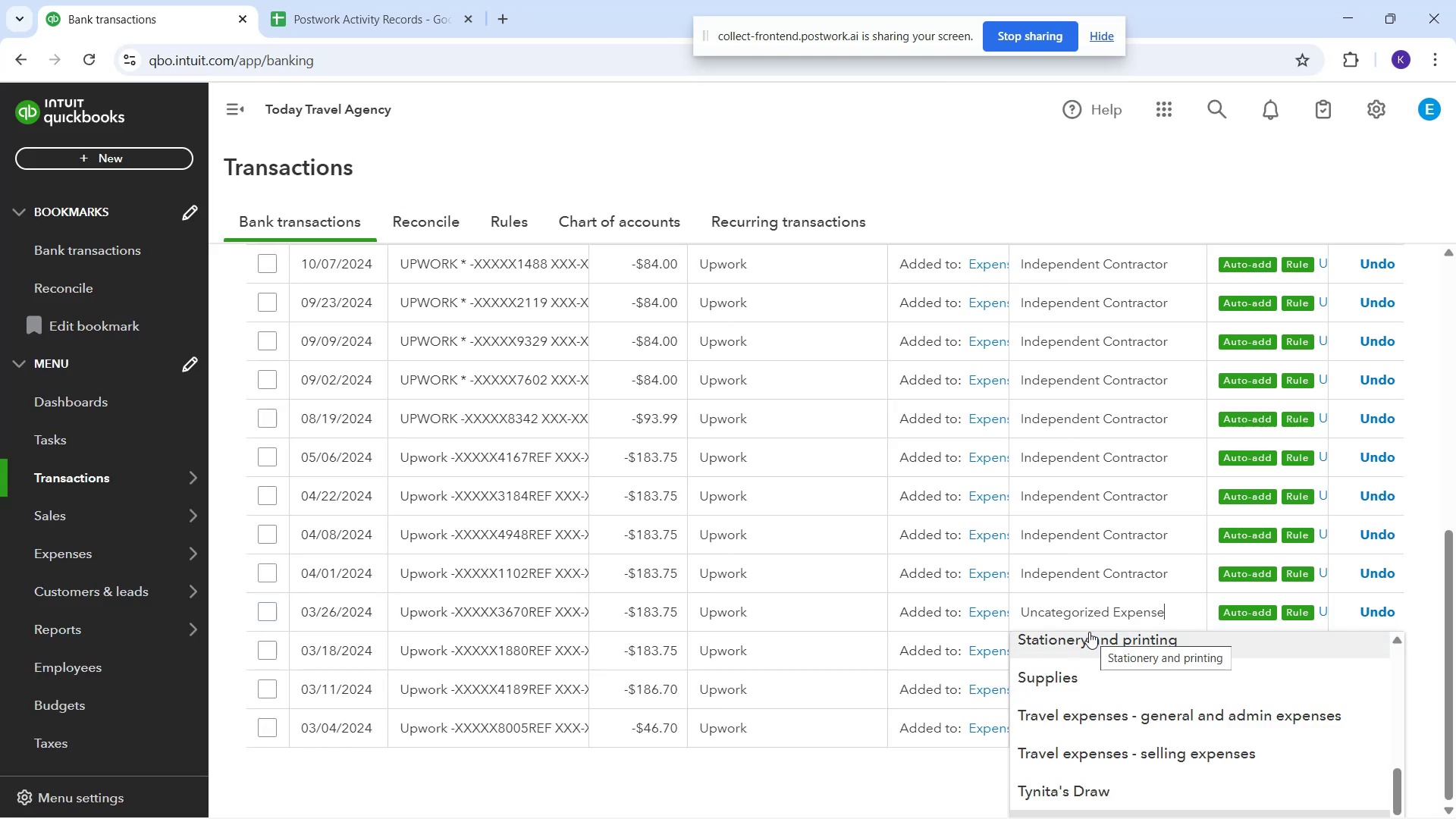 
type(inde)
 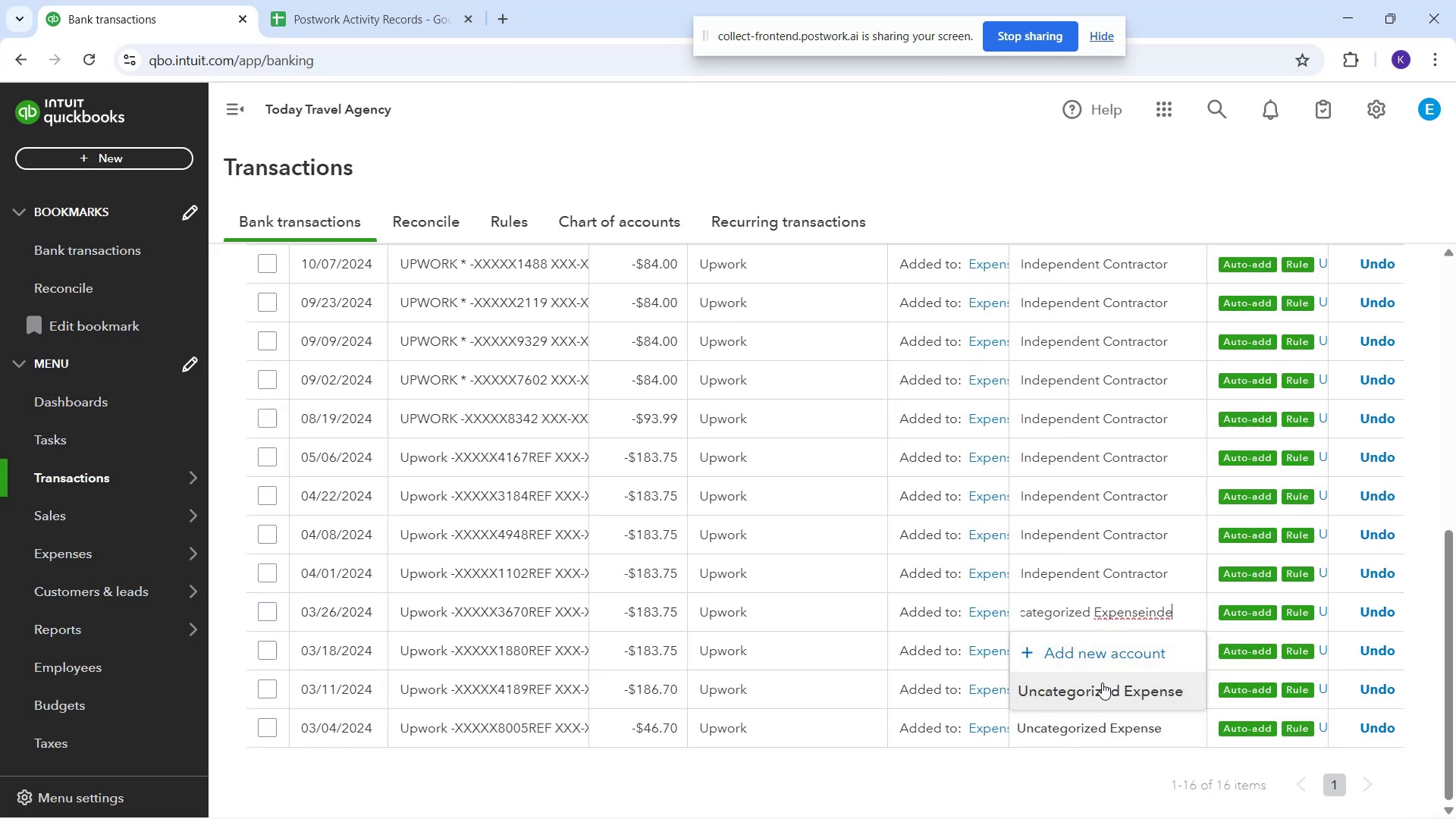 
key(Control+A)
 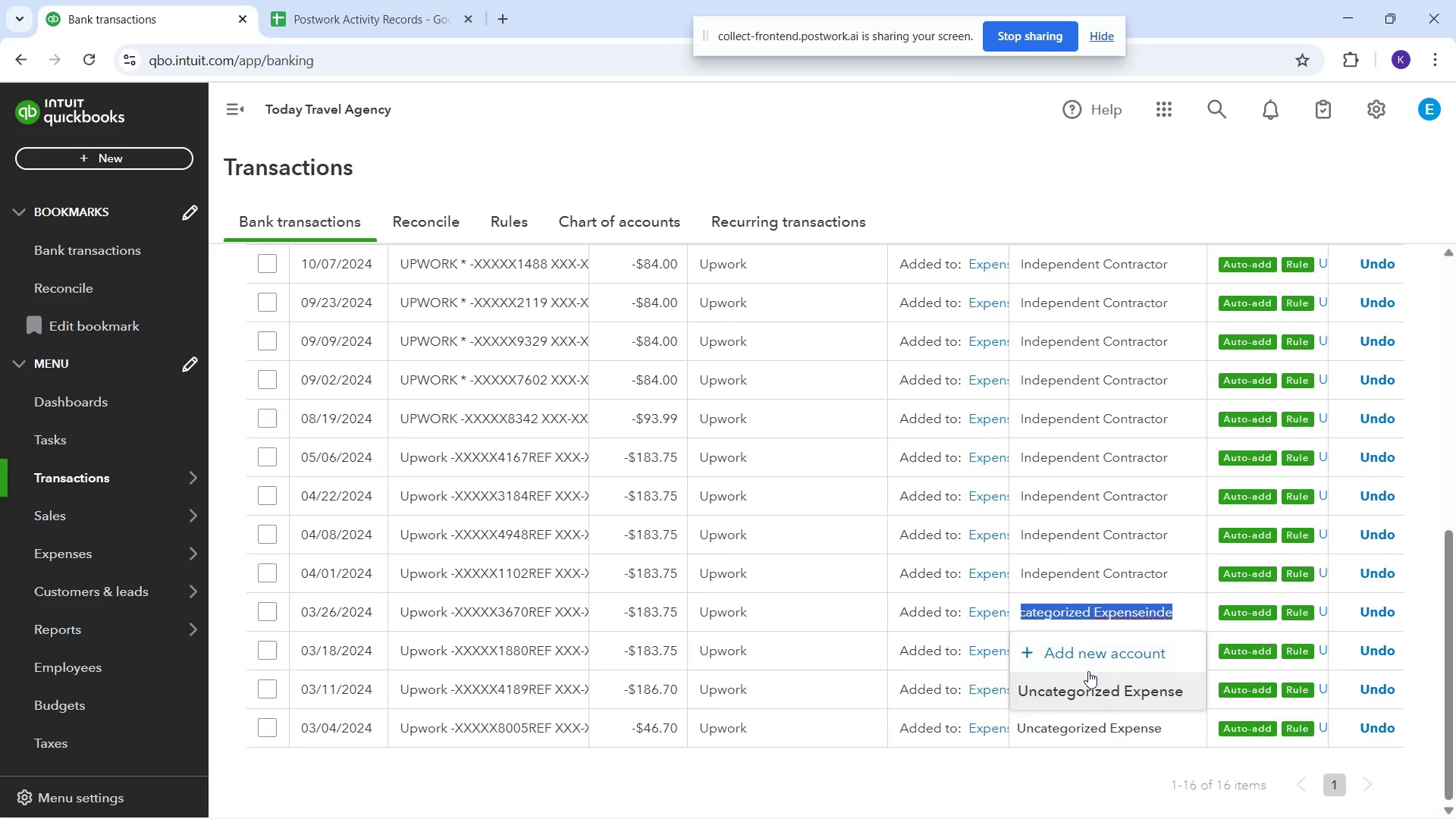 
type(im)
key(Backspace)
type(ndep)
 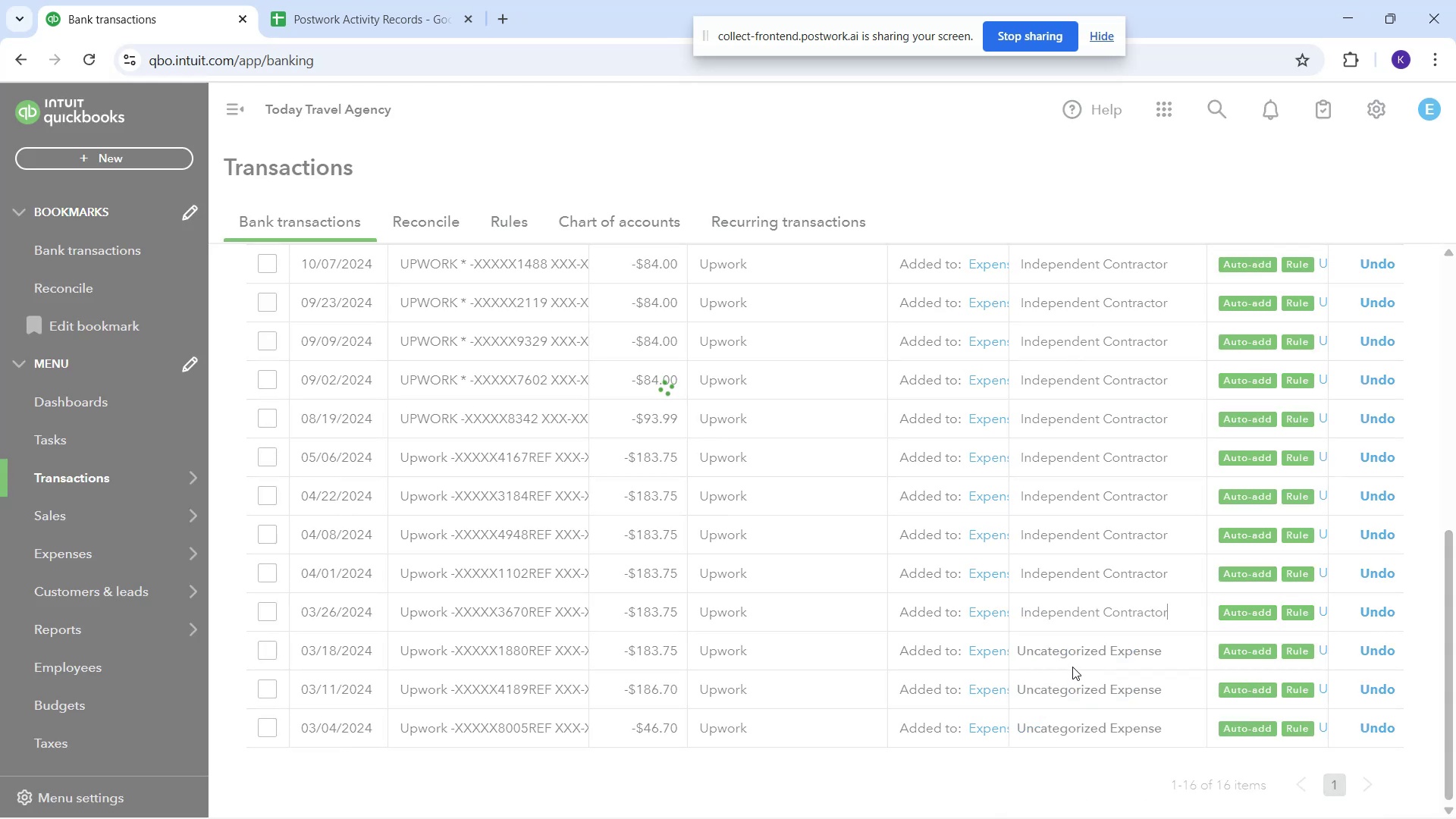 
left_click([1068, 657])
 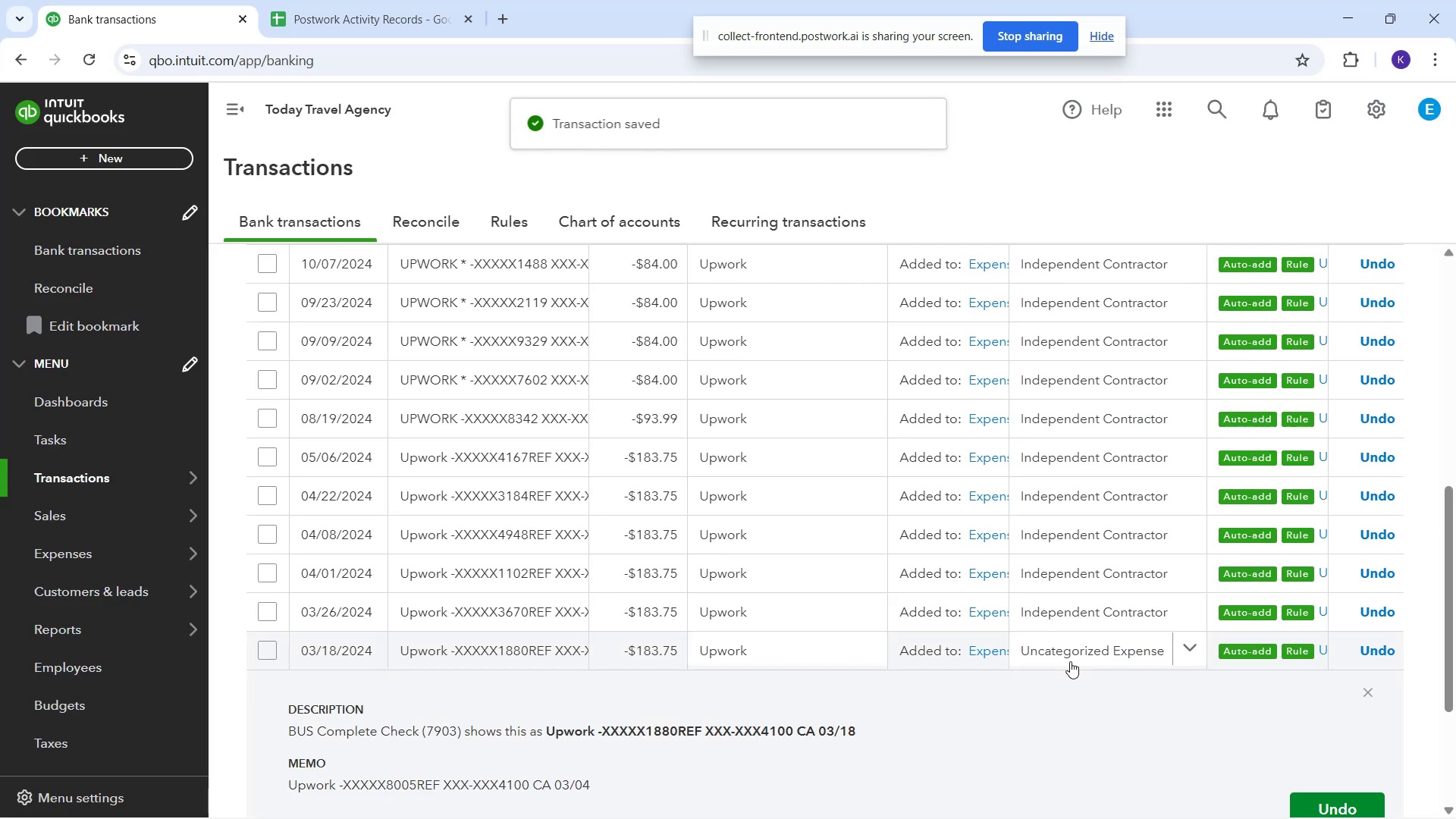 
left_click([1070, 661])
 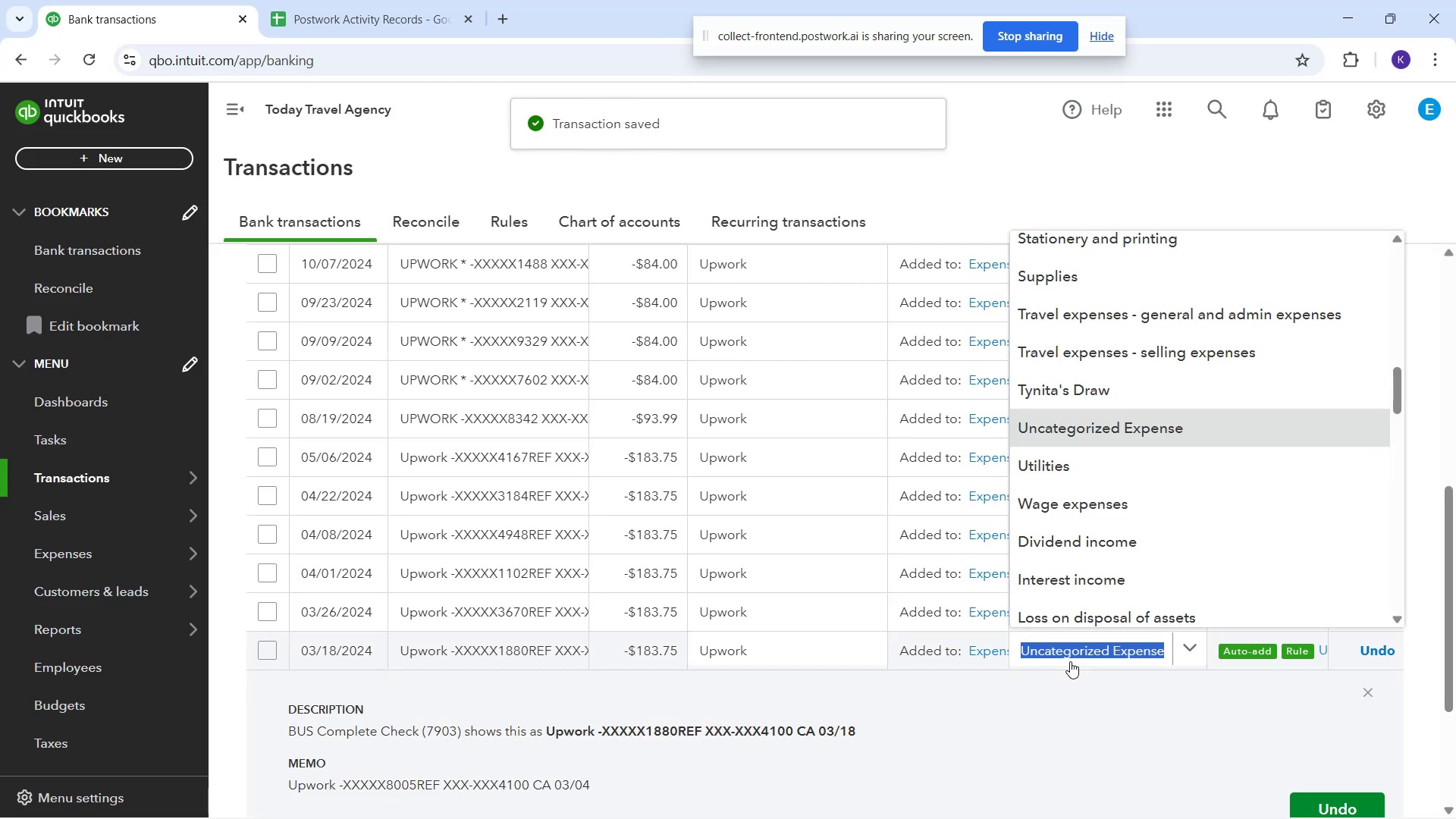 
type(indepe)
 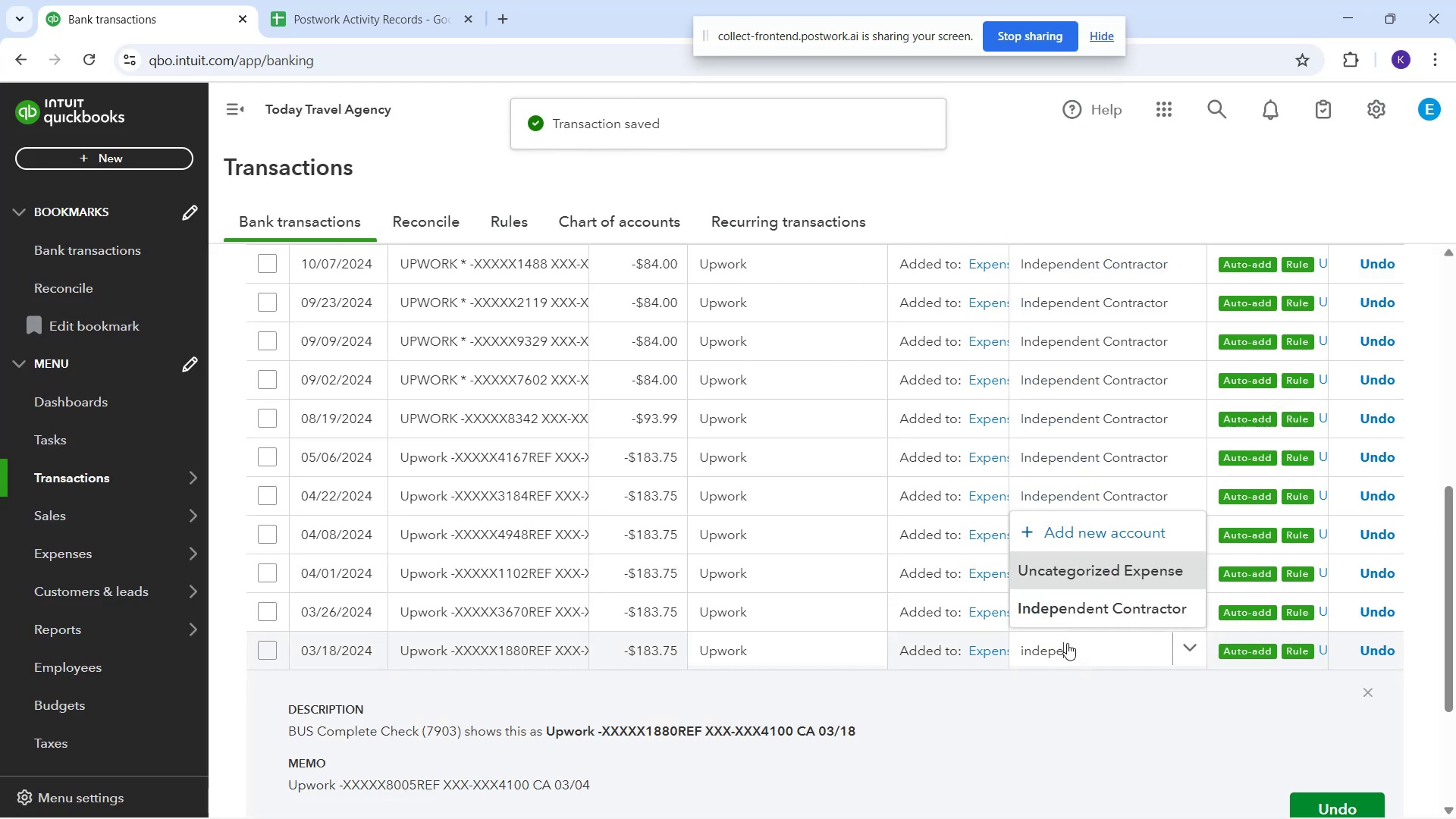 
left_click_drag(start_coordinate=[1059, 604], to_coordinate=[1065, 613])
 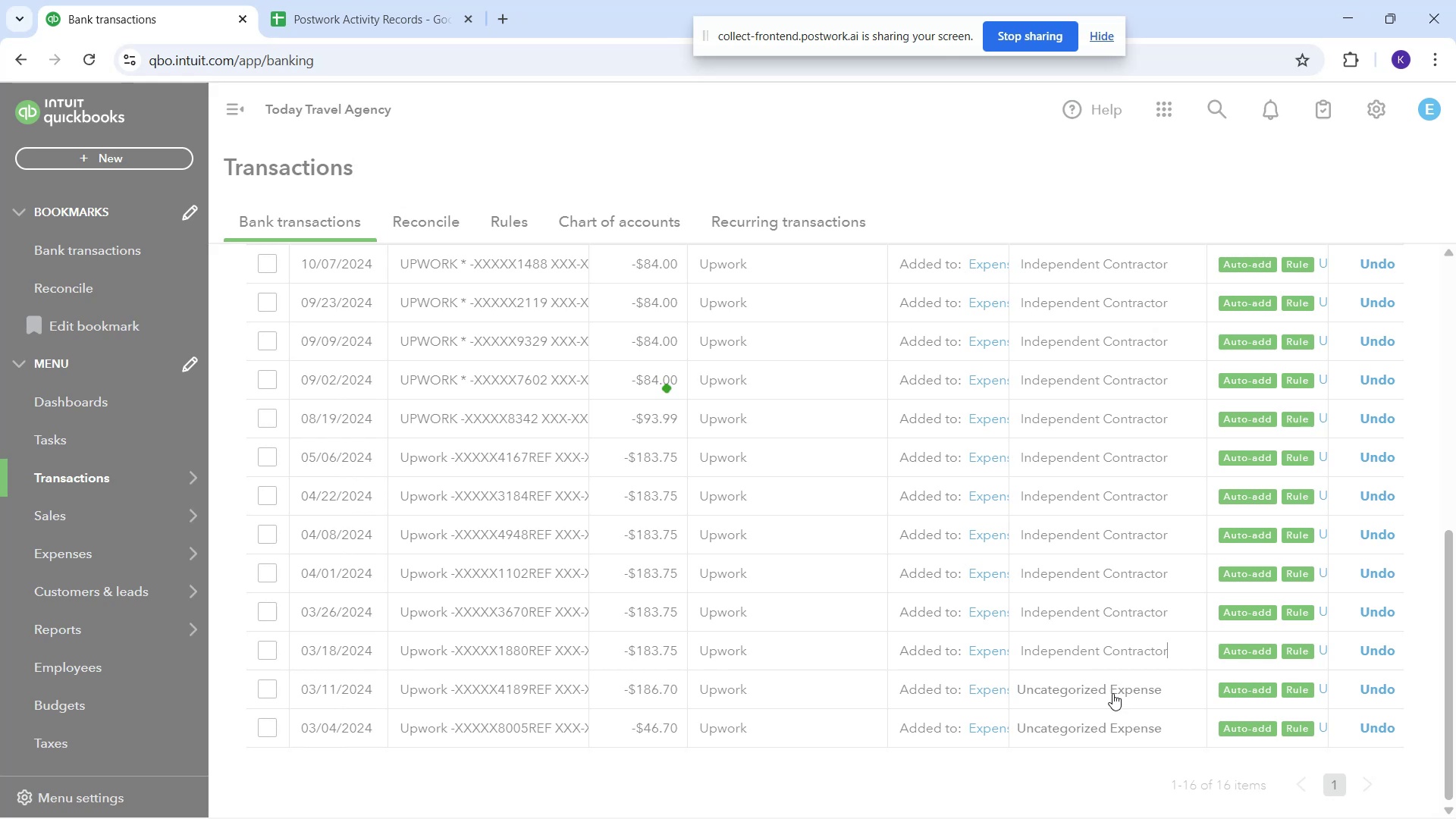 
left_click([1112, 693])
 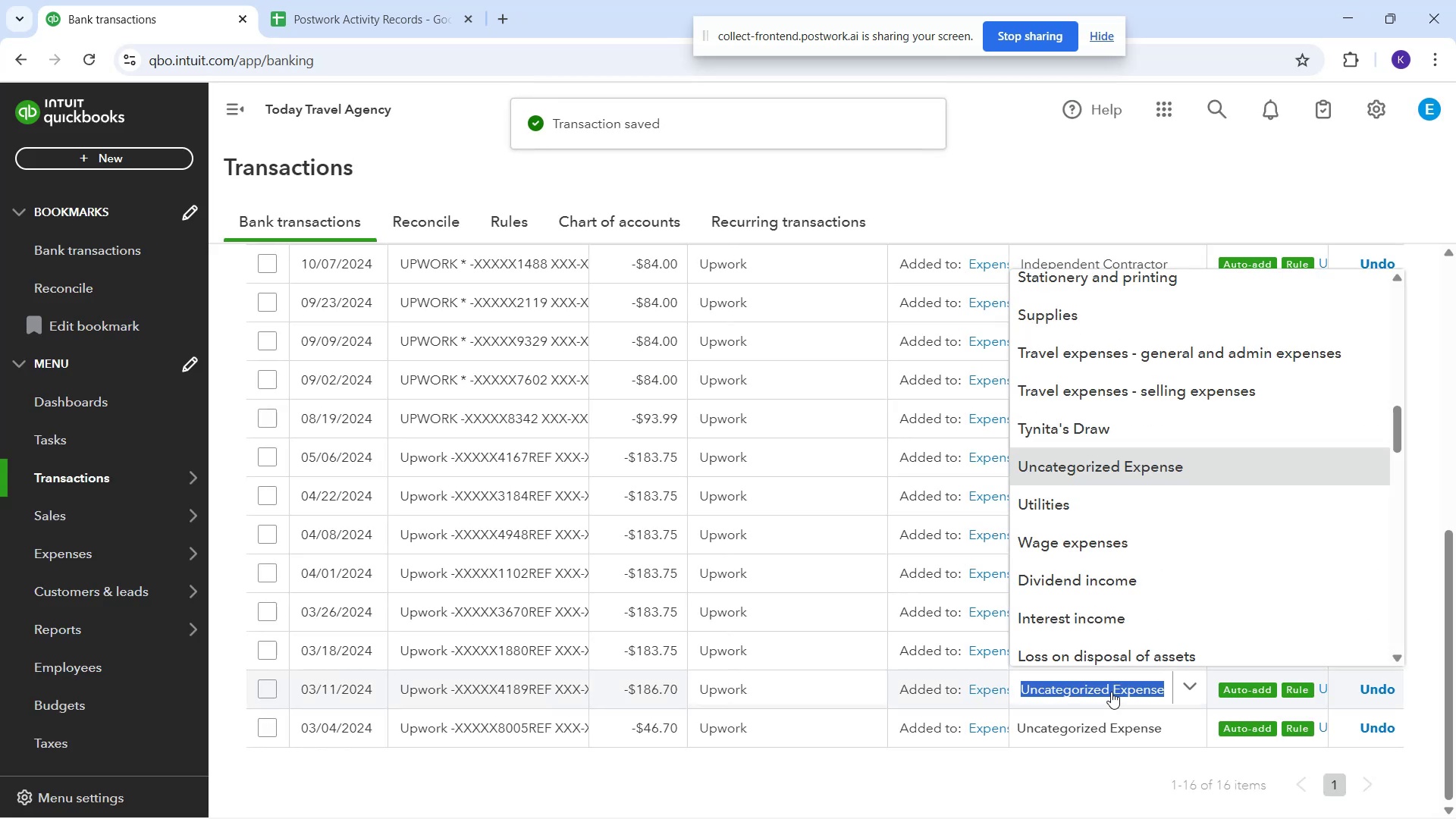 
type(inde)
 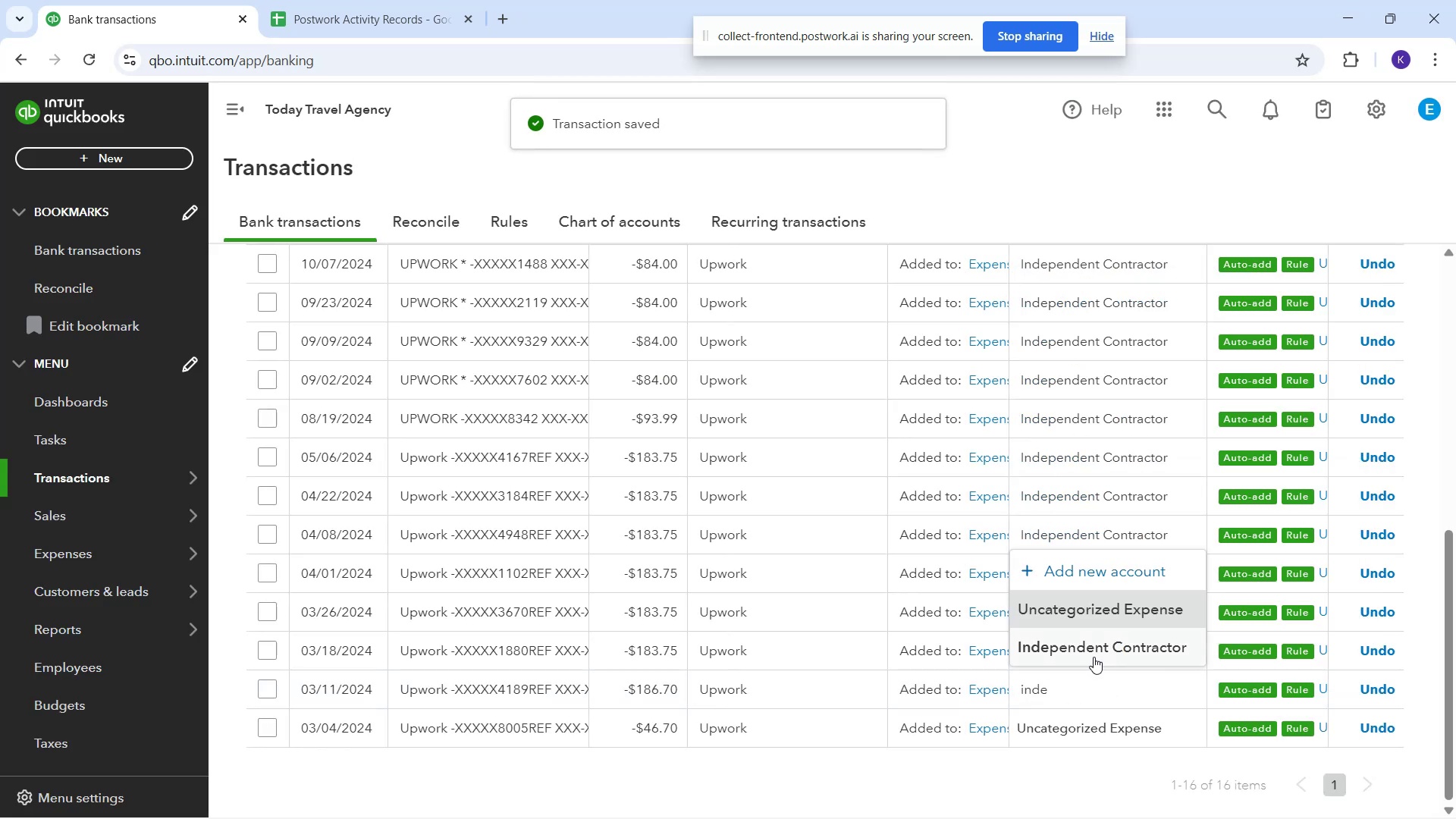 
left_click([1088, 652])
 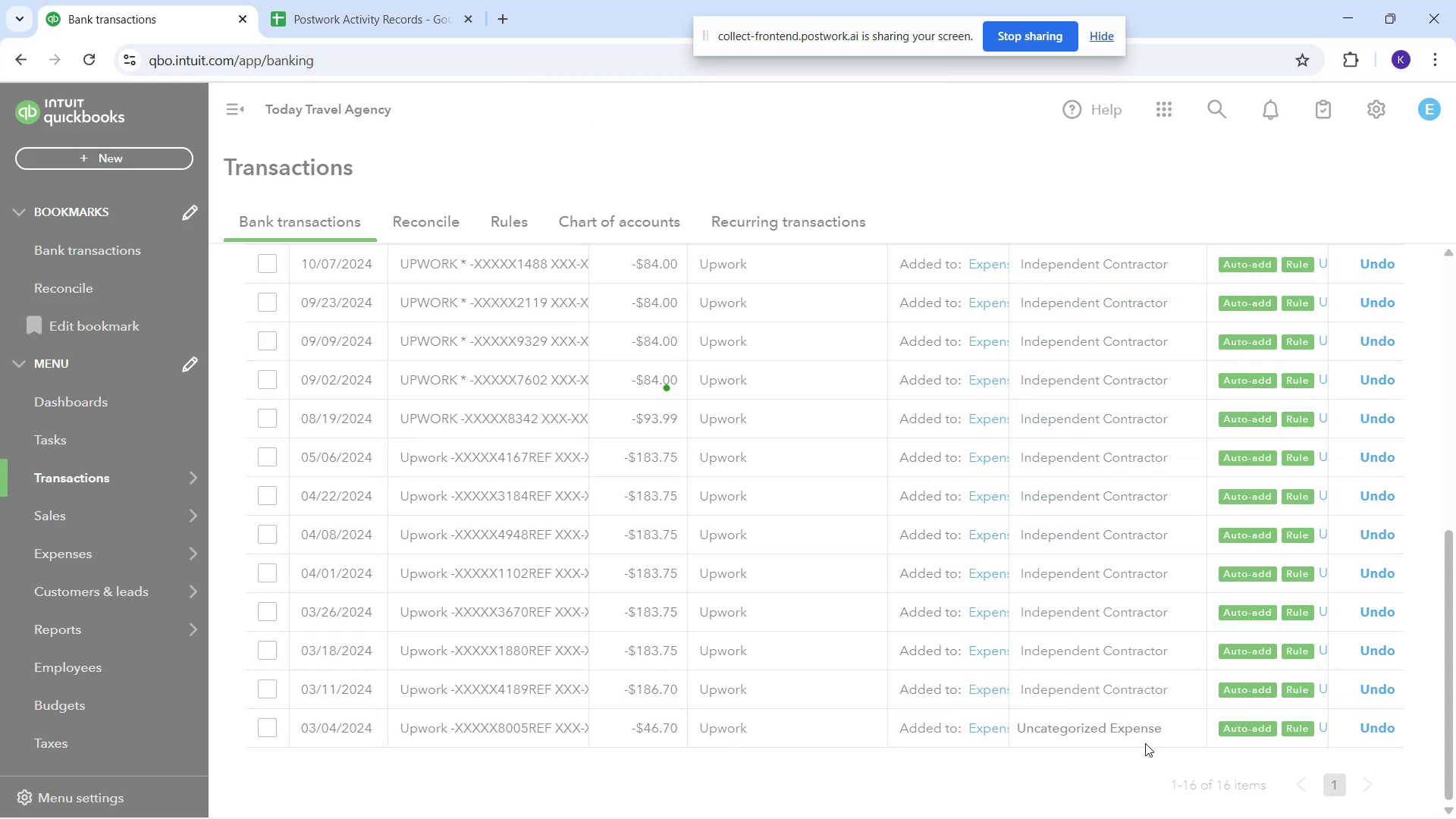 
left_click([1133, 730])
 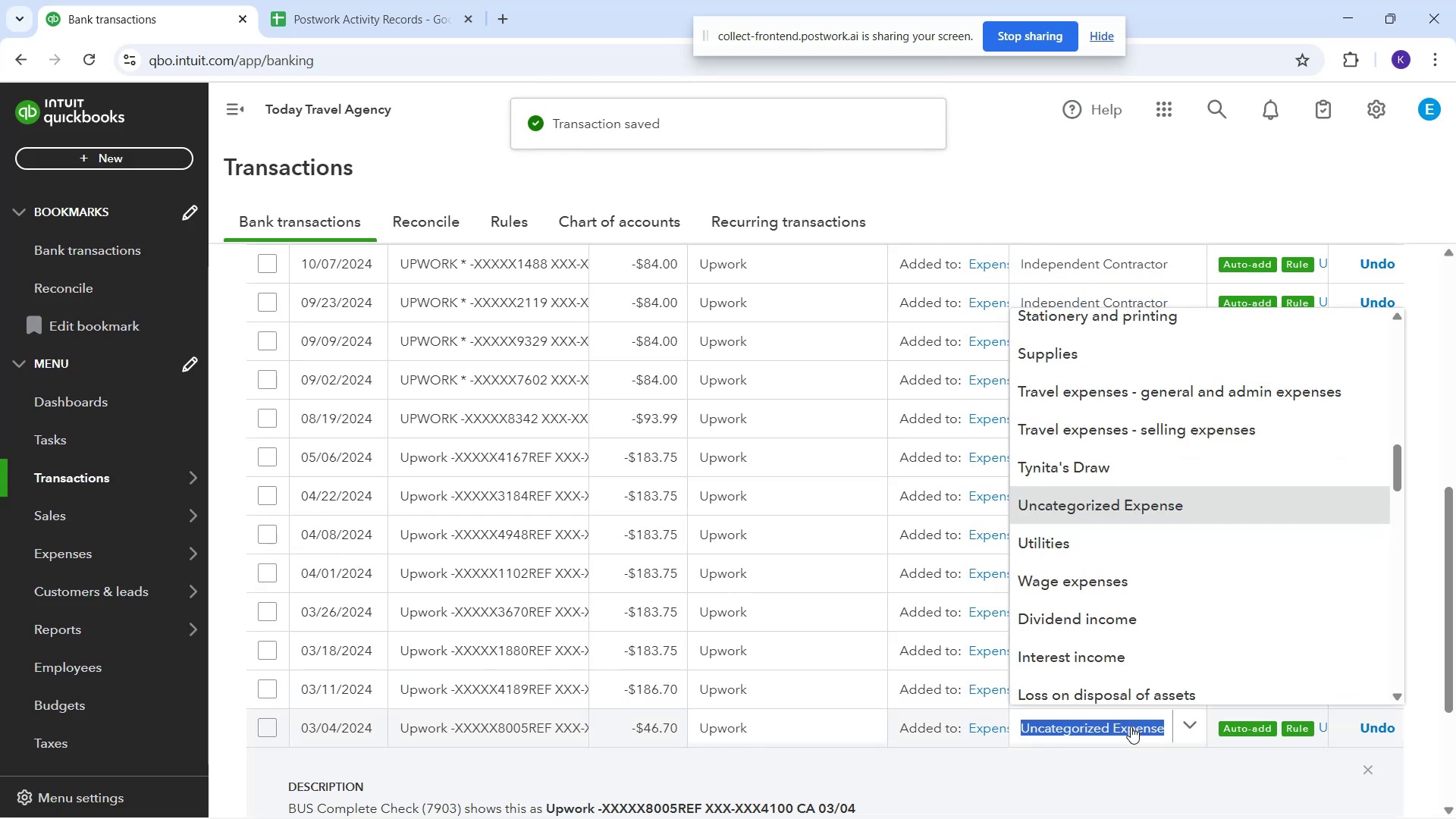 
type(inde)
 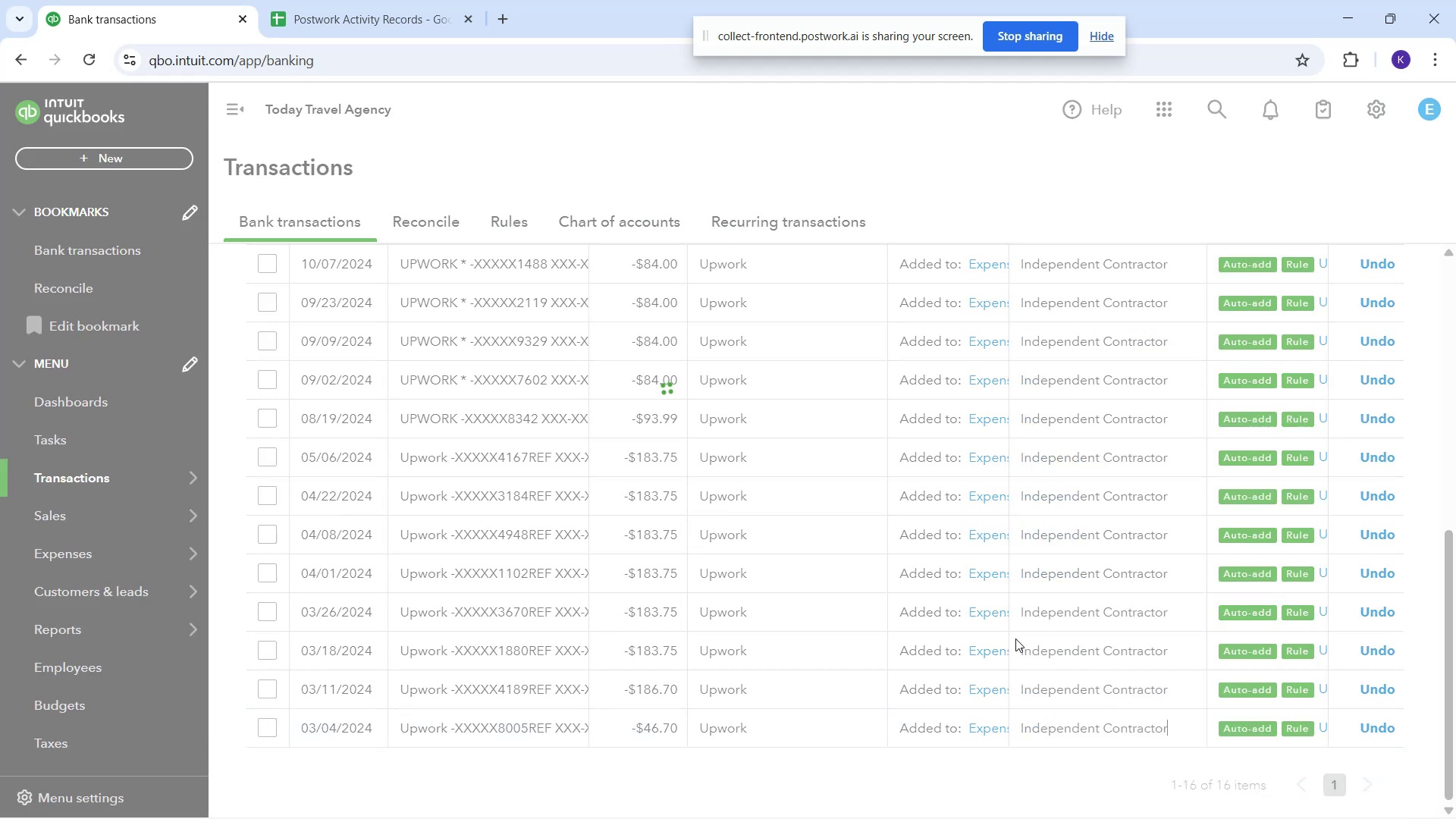 
scroll: coordinate [1112, 694], scroll_direction: down, amount: 1.0
 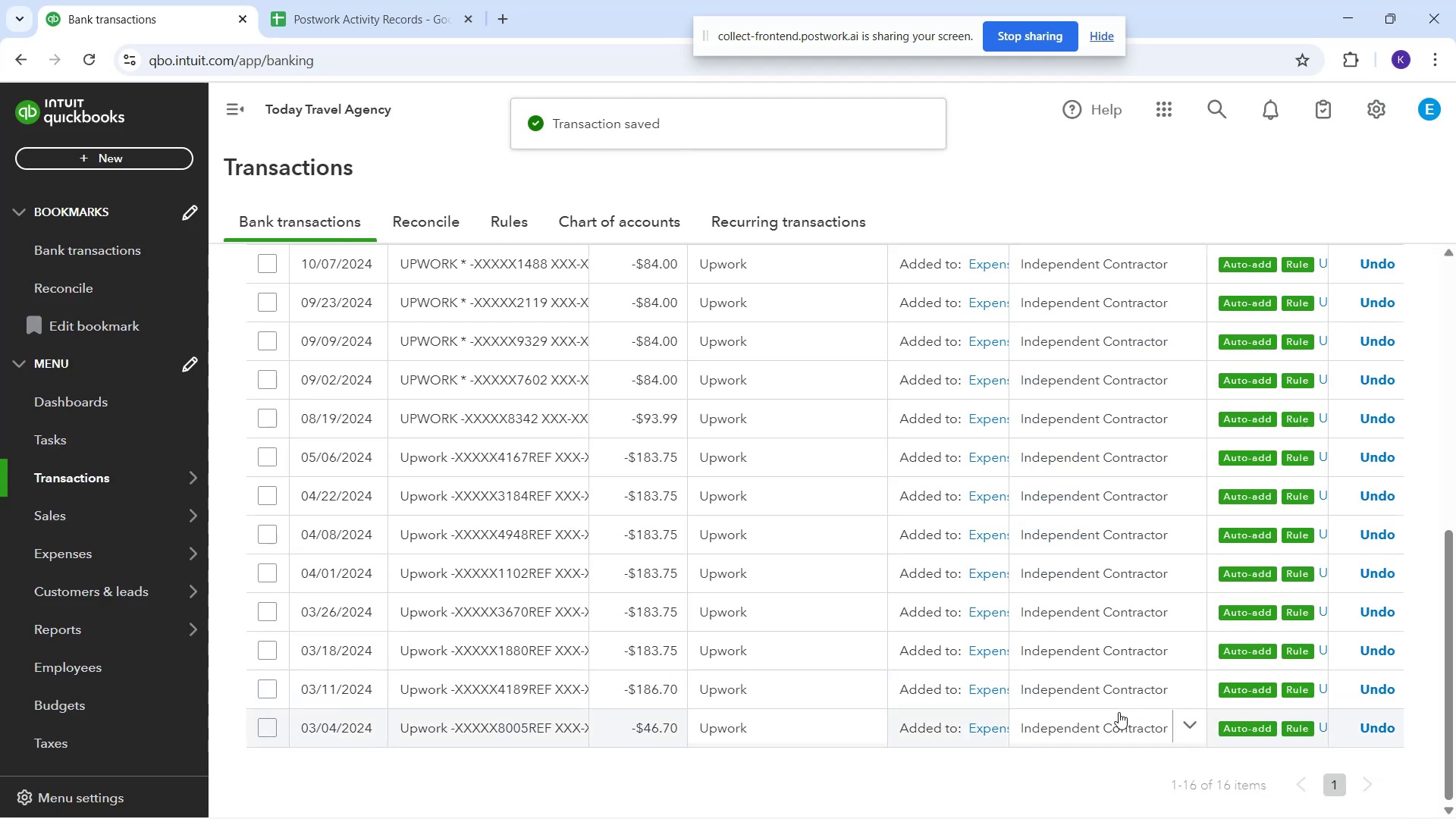 
scroll: coordinate [994, 648], scroll_direction: up, amount: 1.0
 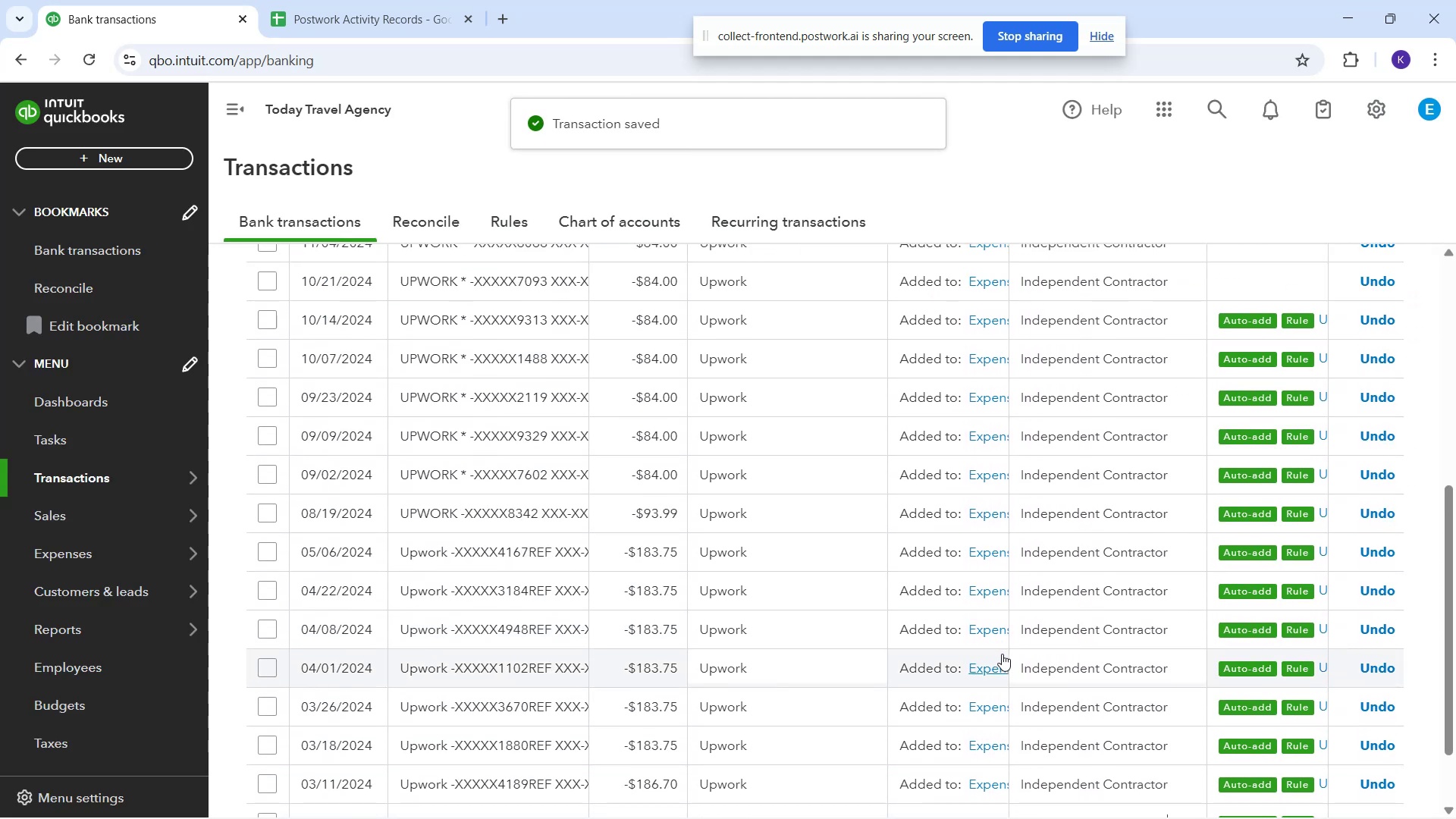 
scroll: coordinate [1005, 653], scroll_direction: none, amount: 0.0
 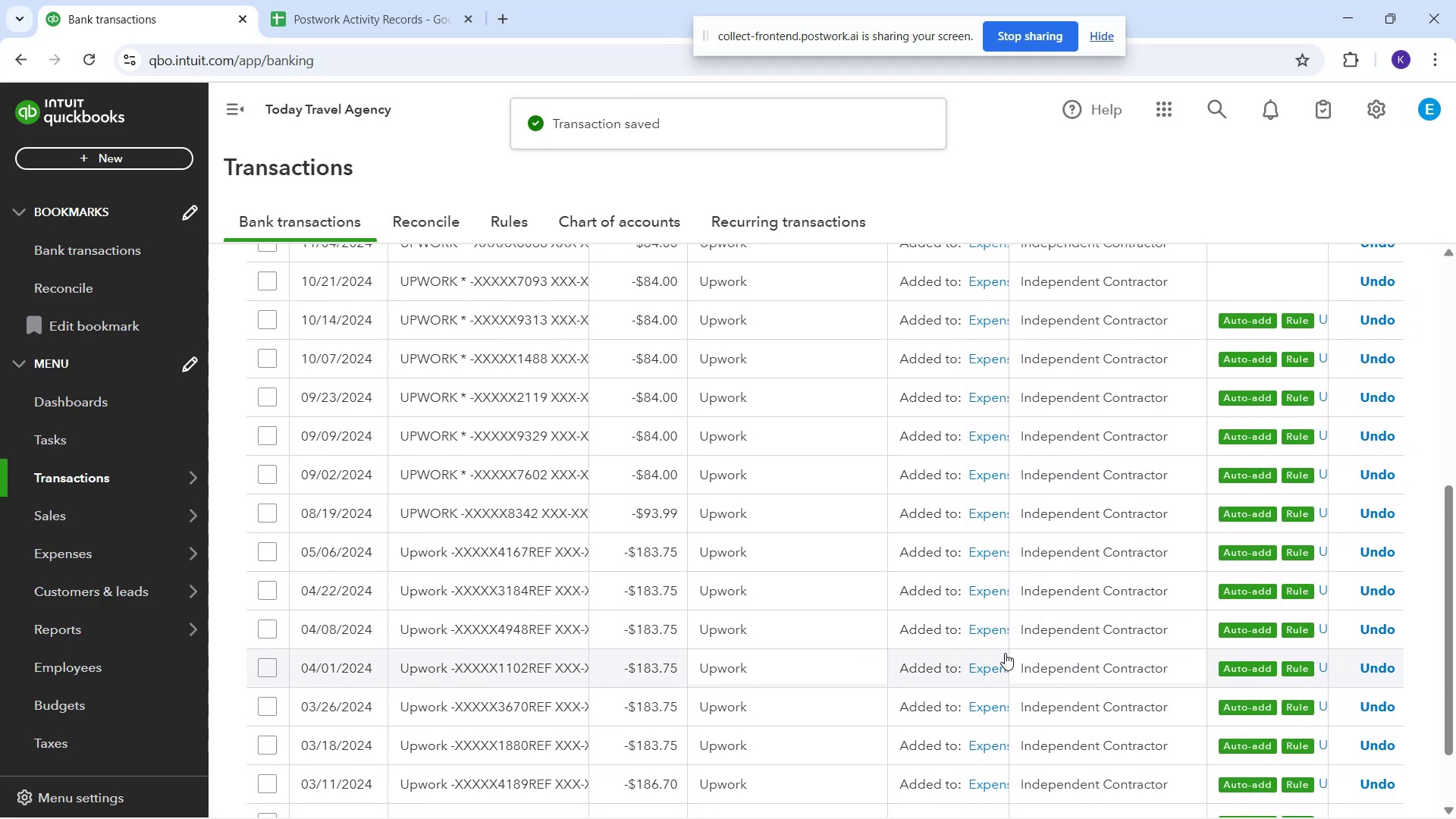 
scroll: coordinate [1003, 661], scroll_direction: up, amount: 4.0
 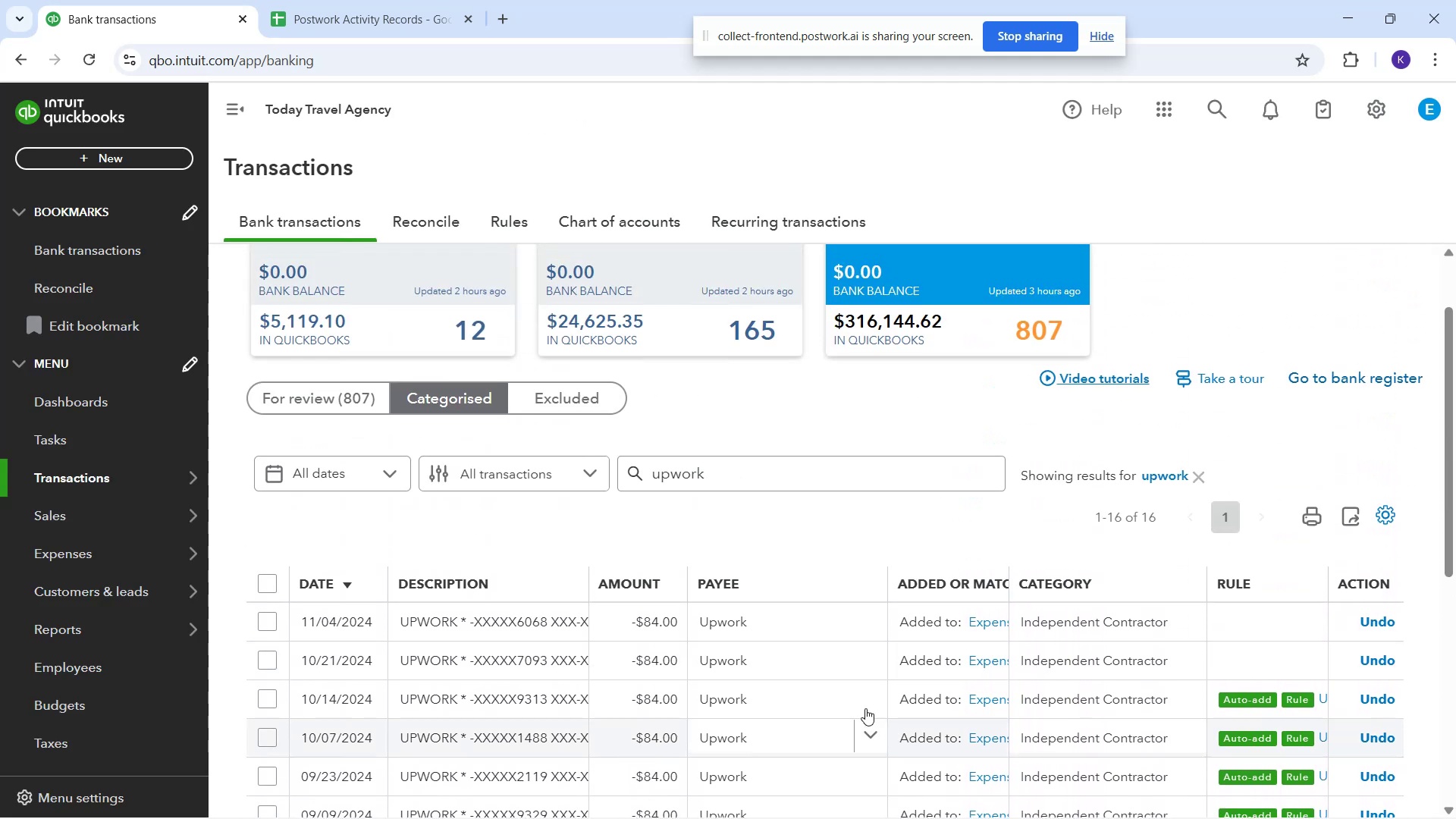 
scroll: coordinate [808, 582], scroll_direction: down, amount: 1.0
 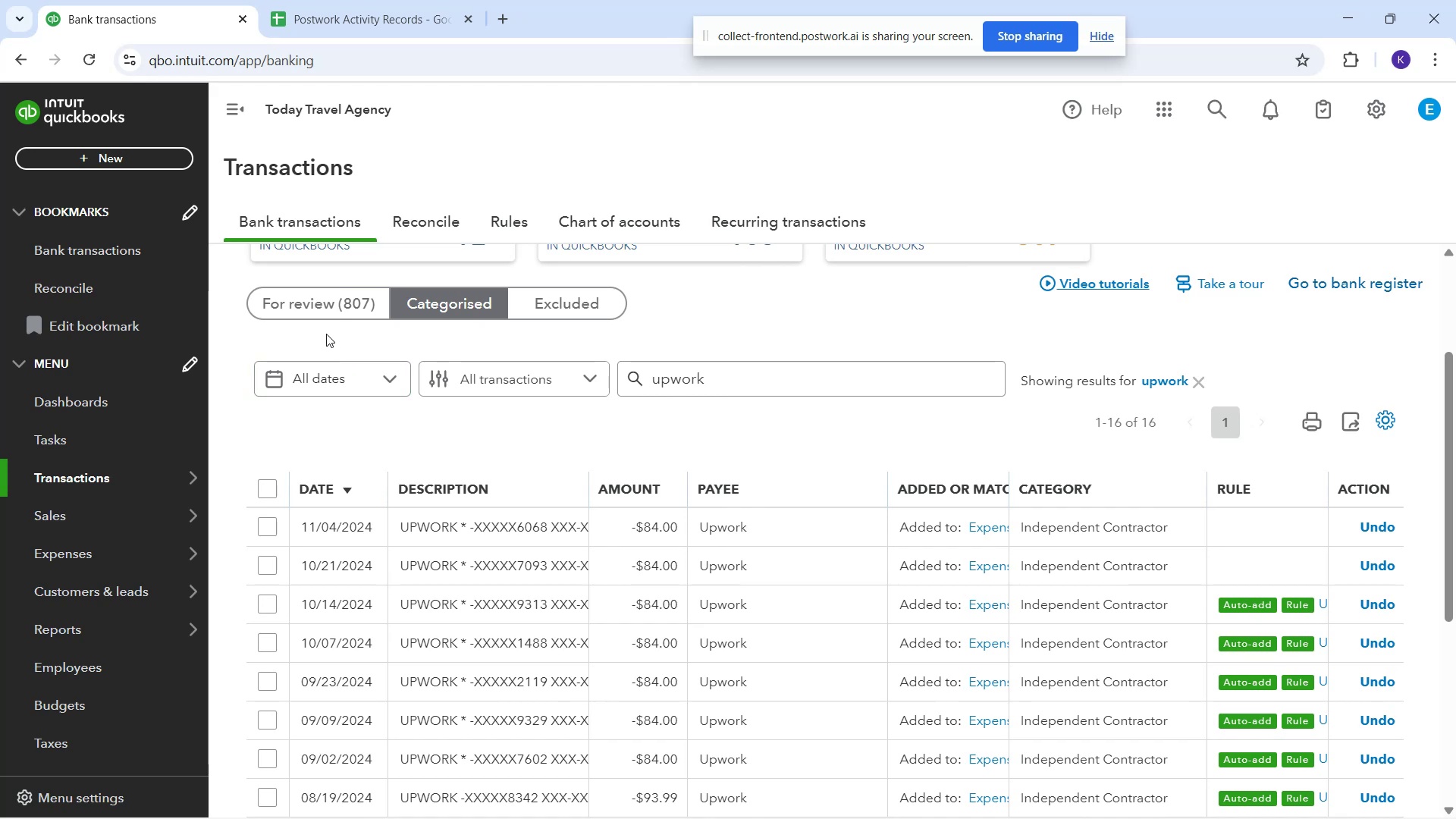 
left_click([314, 319])
 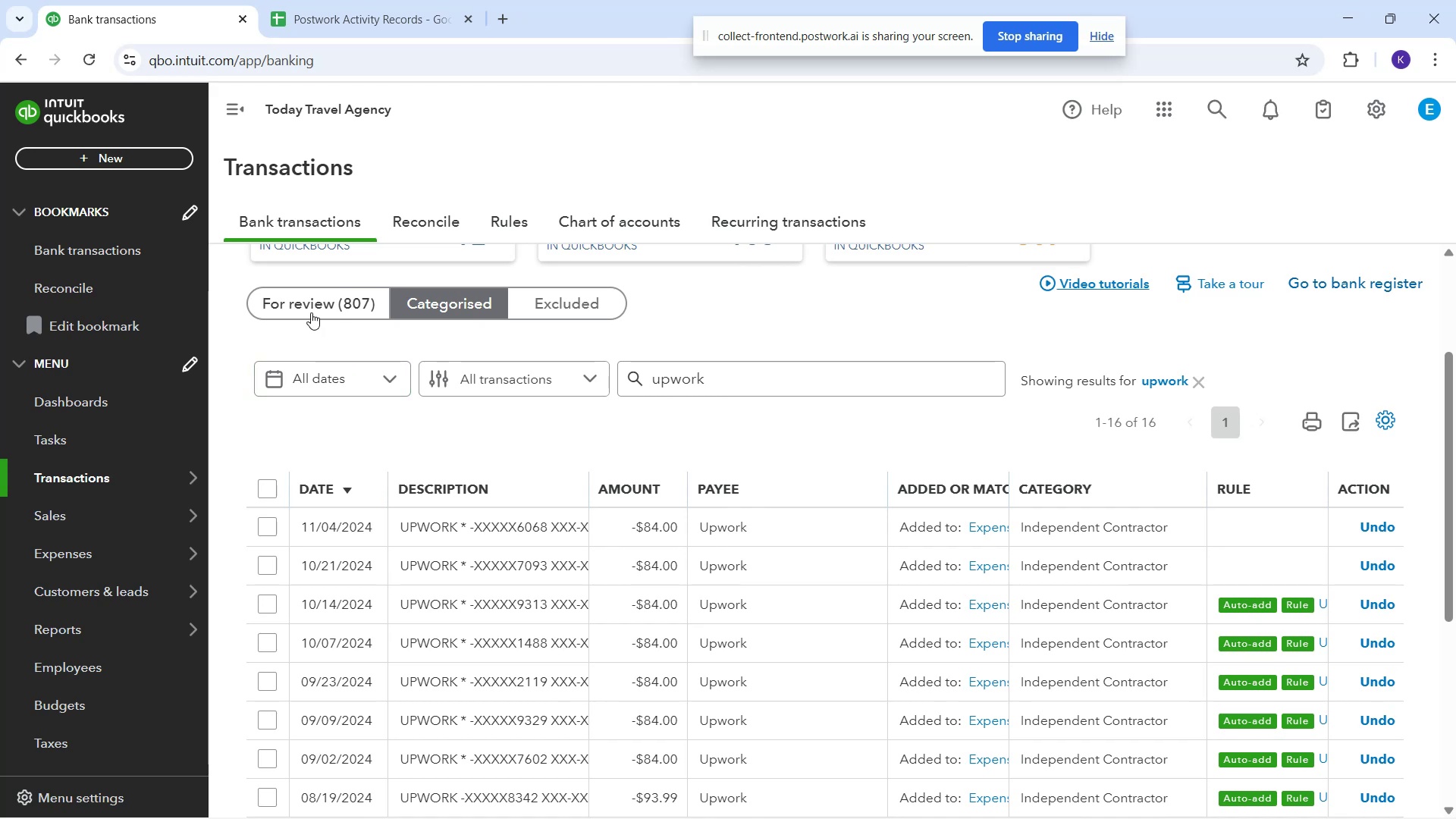 
left_click([310, 312])
 